 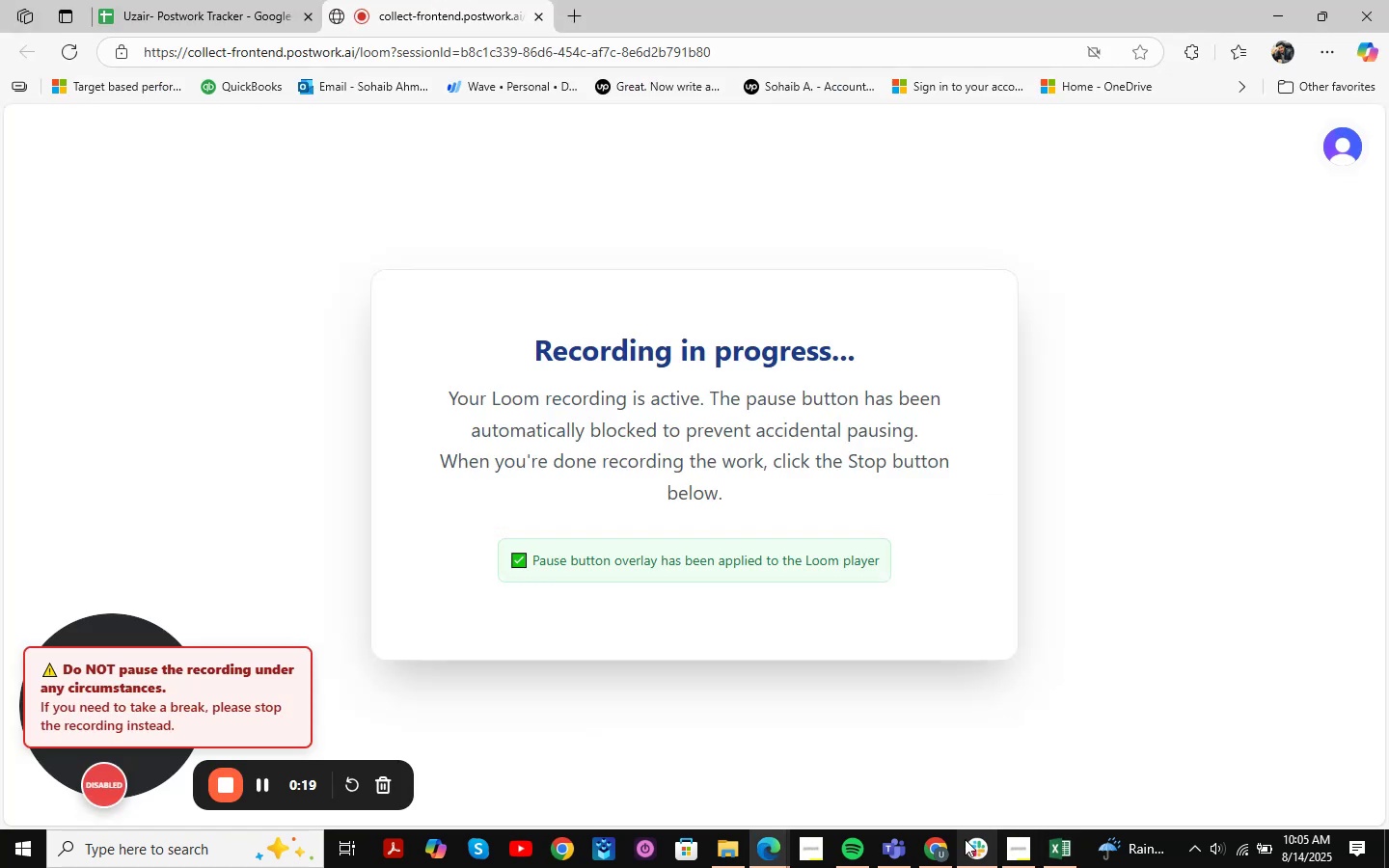 
mouse_move([878, 852])
 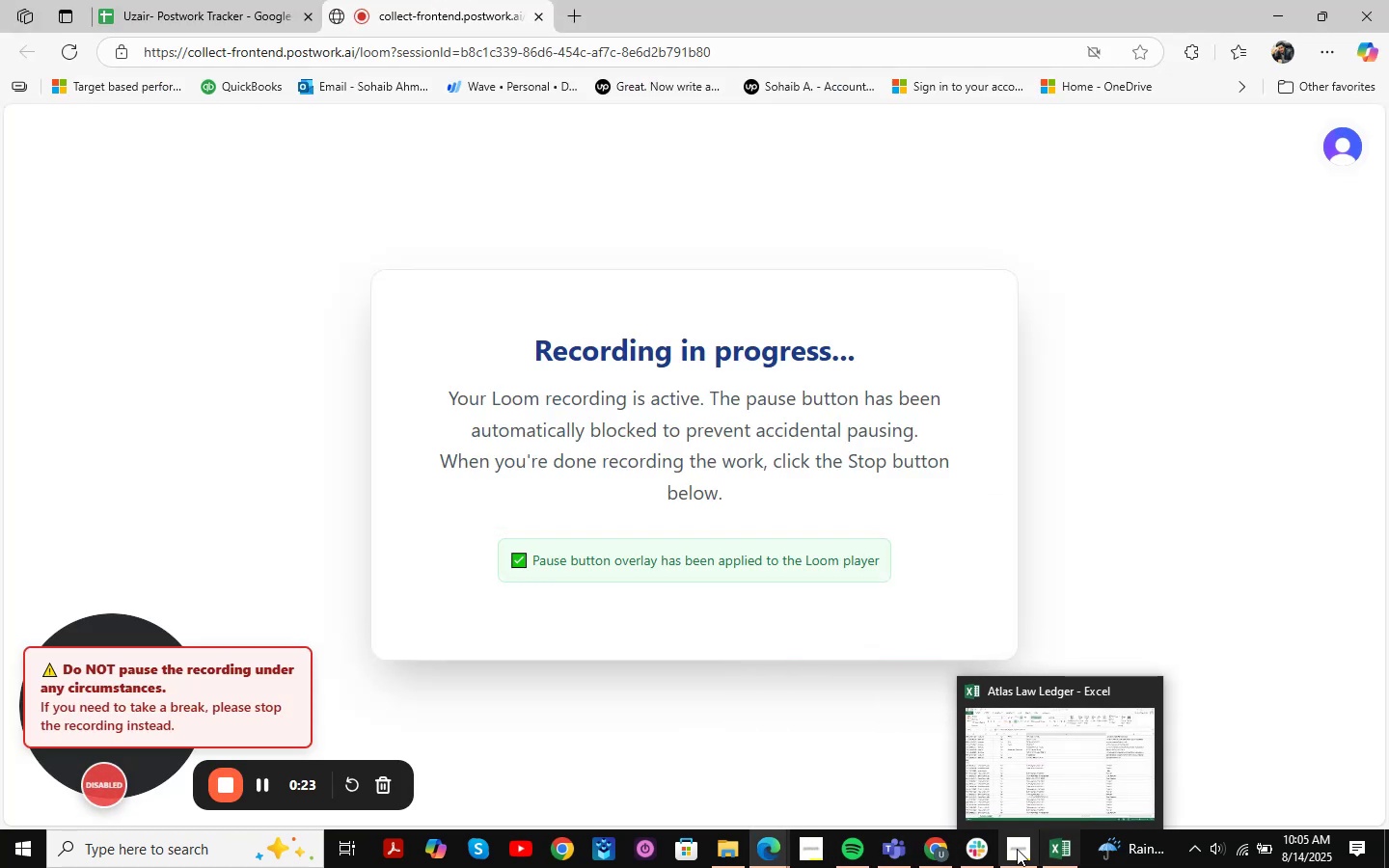 
left_click([1017, 849])
 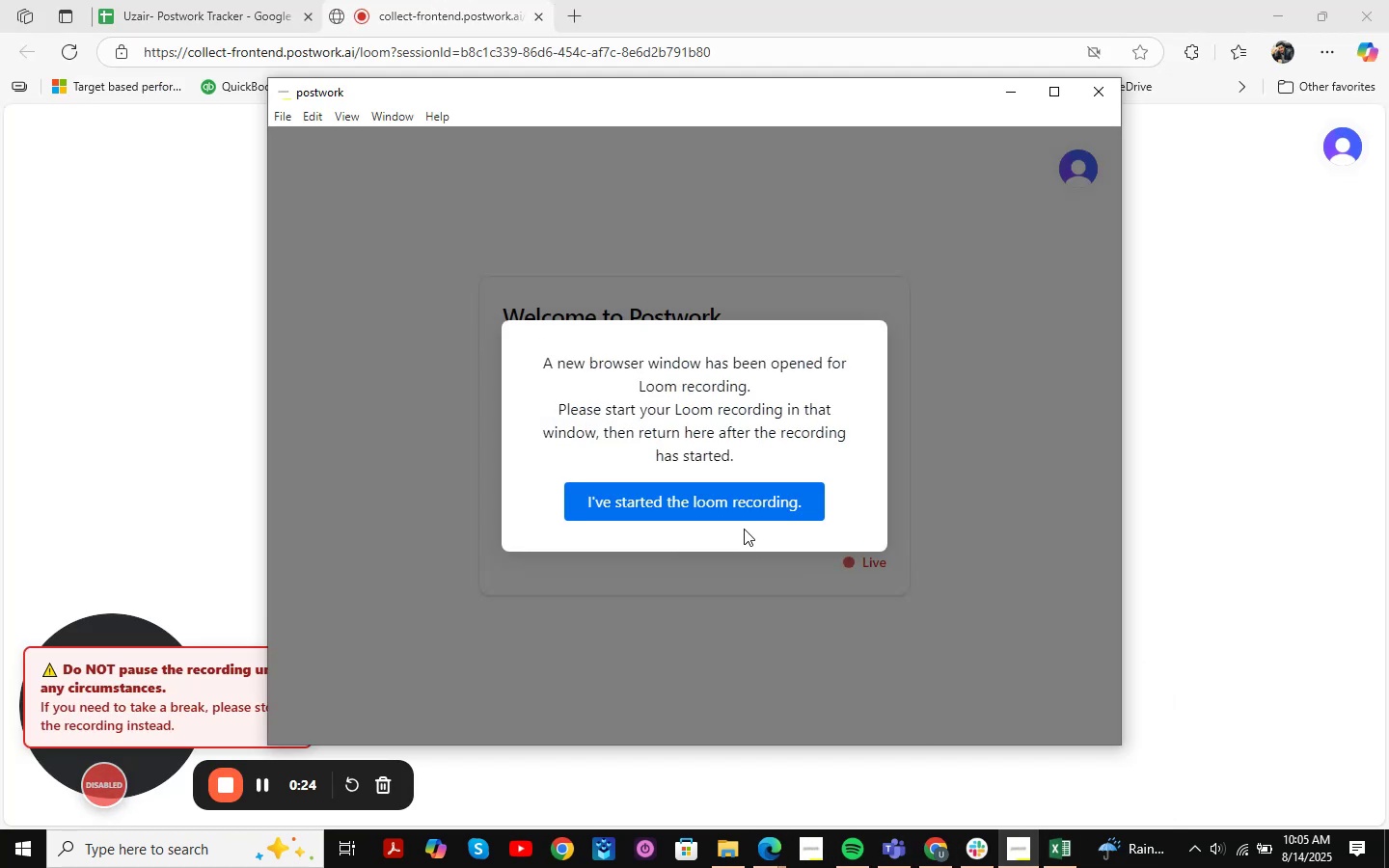 
left_click([725, 507])
 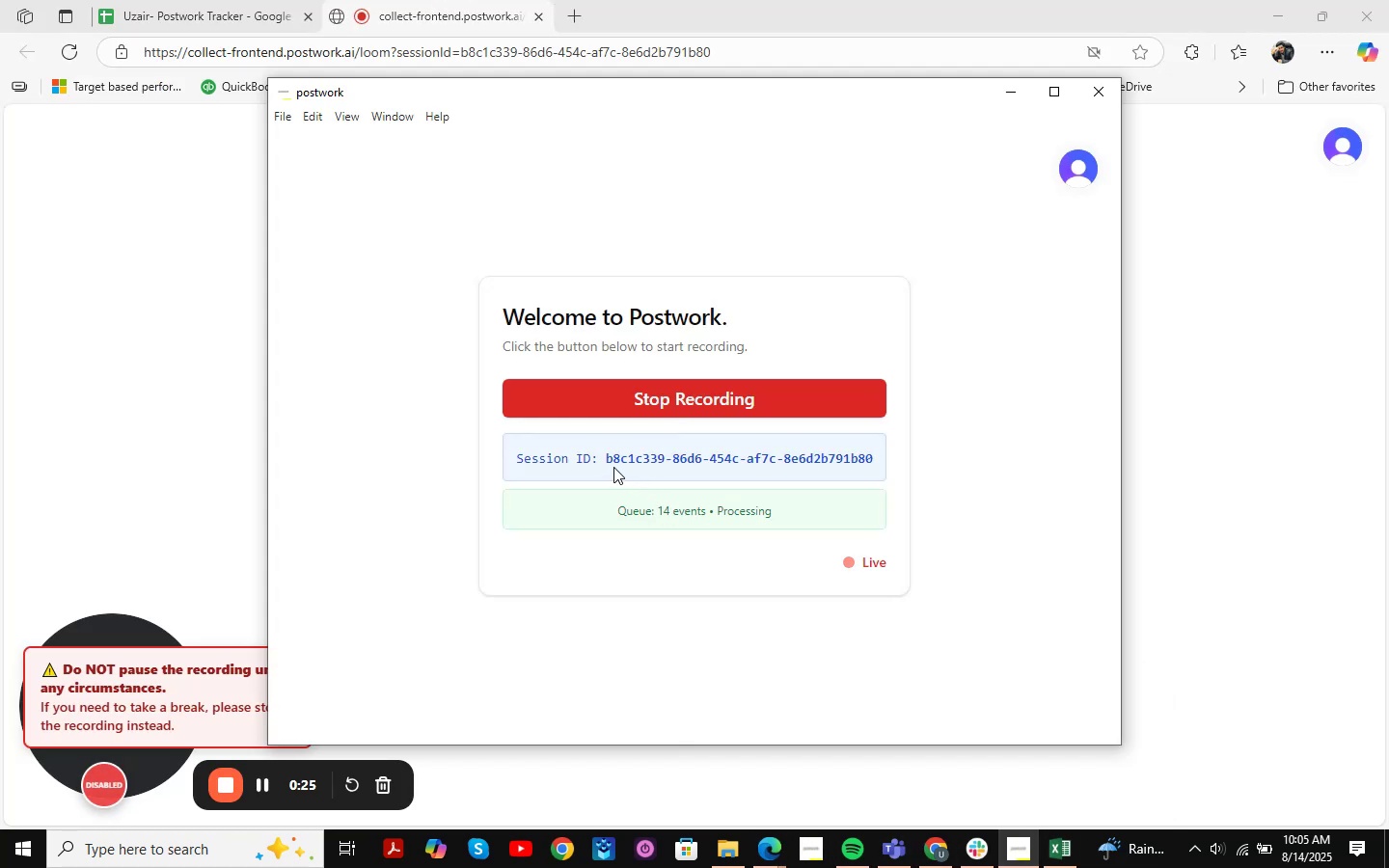 
left_click_drag(start_coordinate=[602, 462], to_coordinate=[912, 471])
 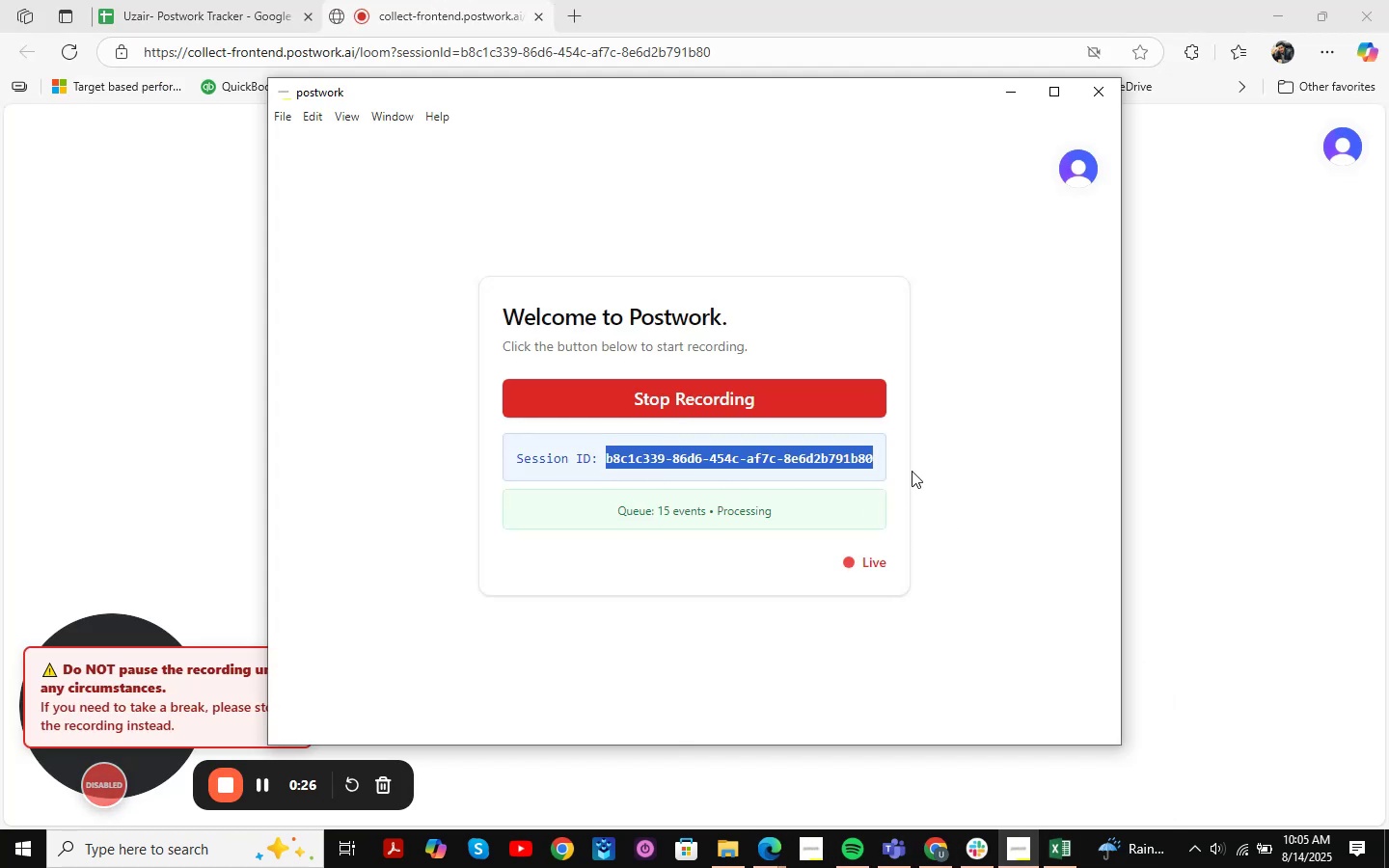 
key(Control+C)
 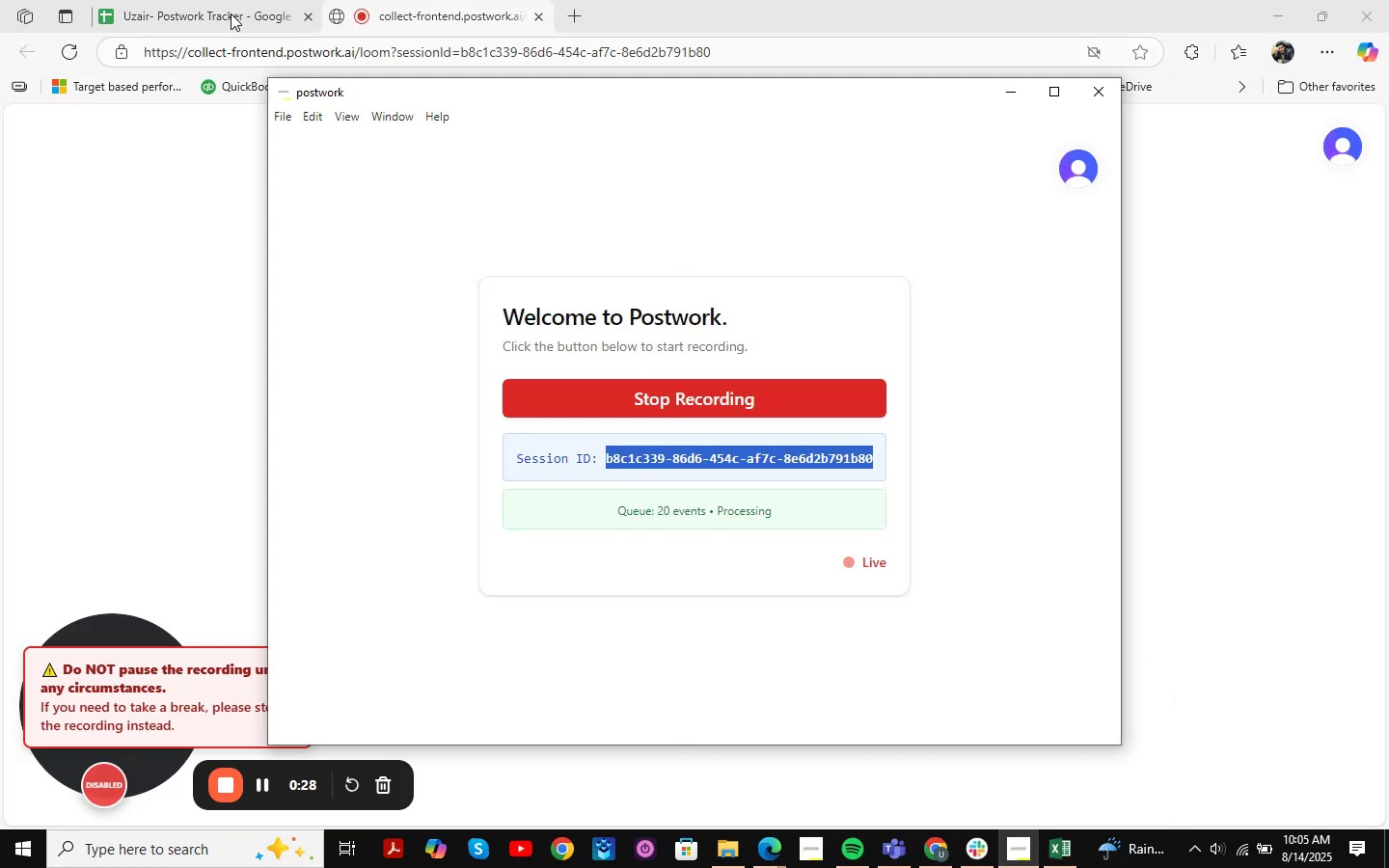 
left_click([215, 0])
 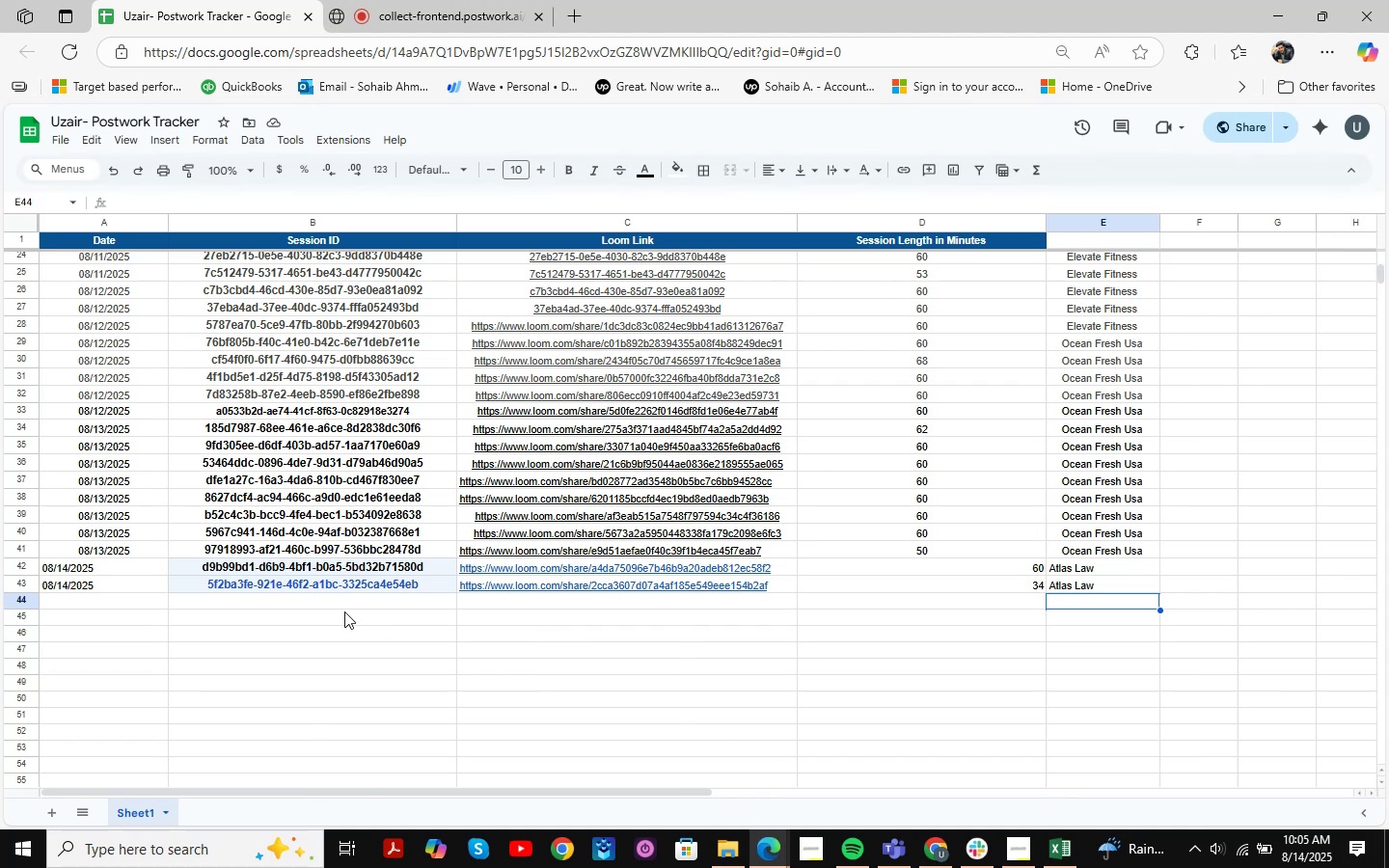 
wait(7.16)
 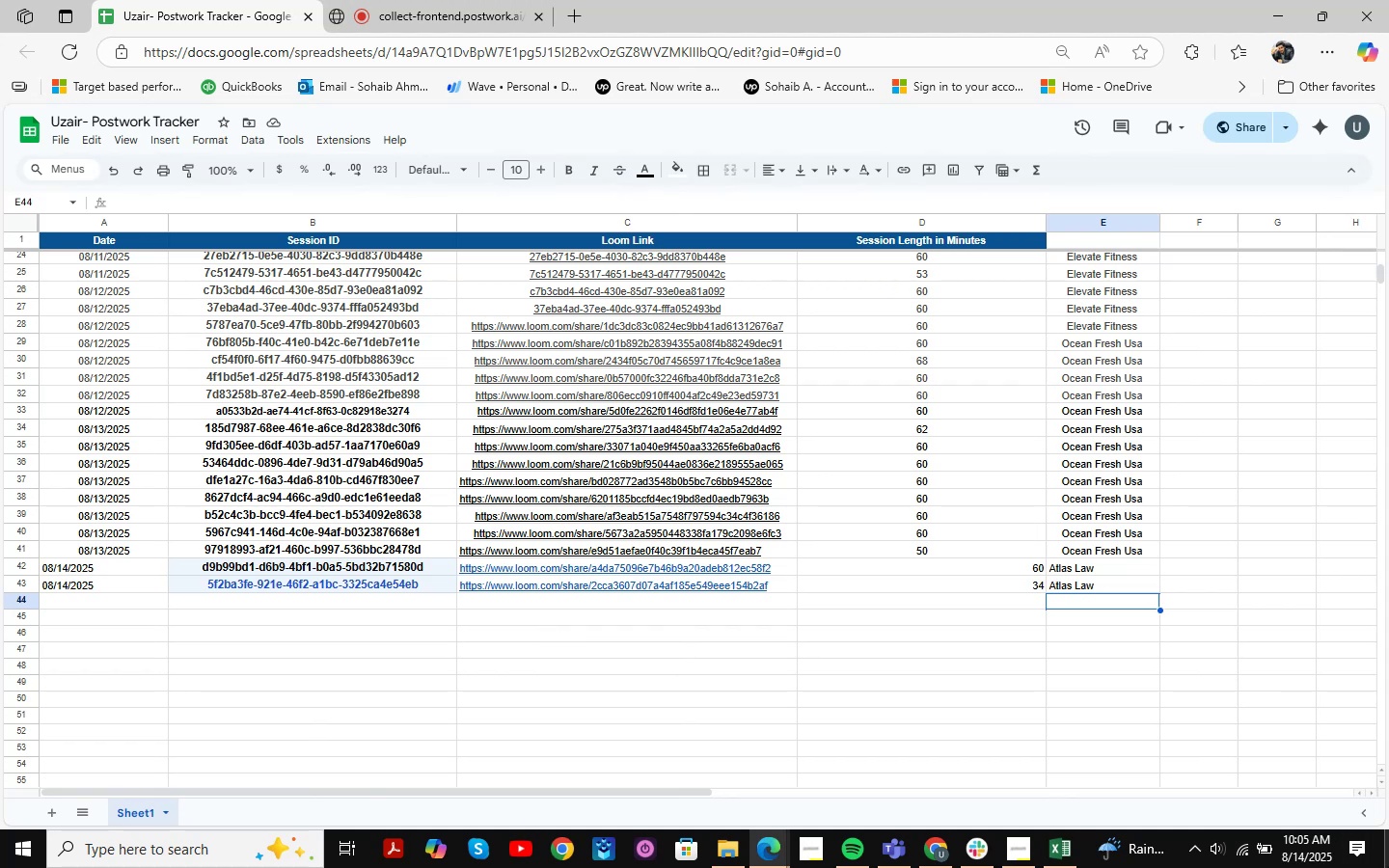 
left_click([306, 602])
 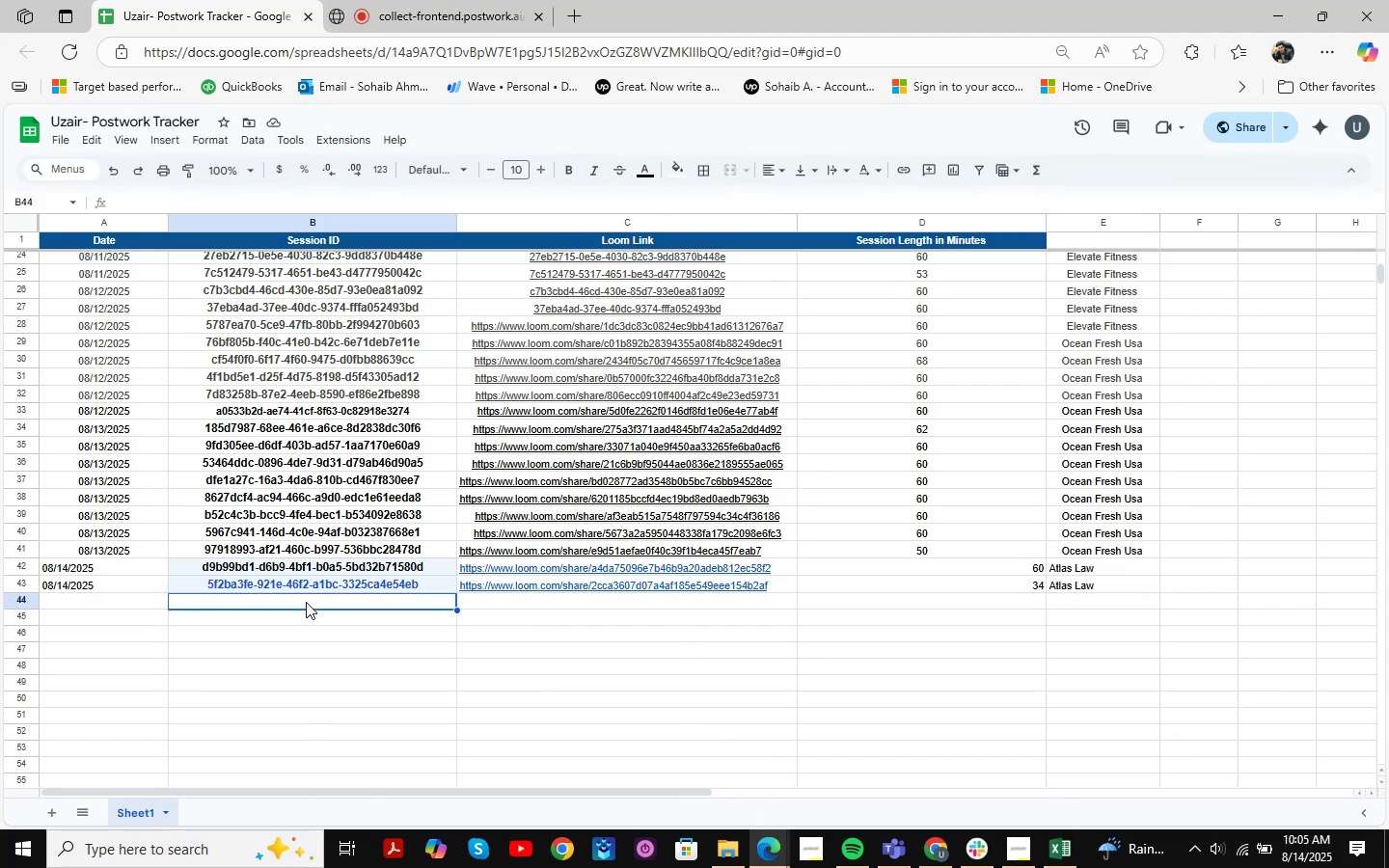 
key(Control+ControlLeft)
 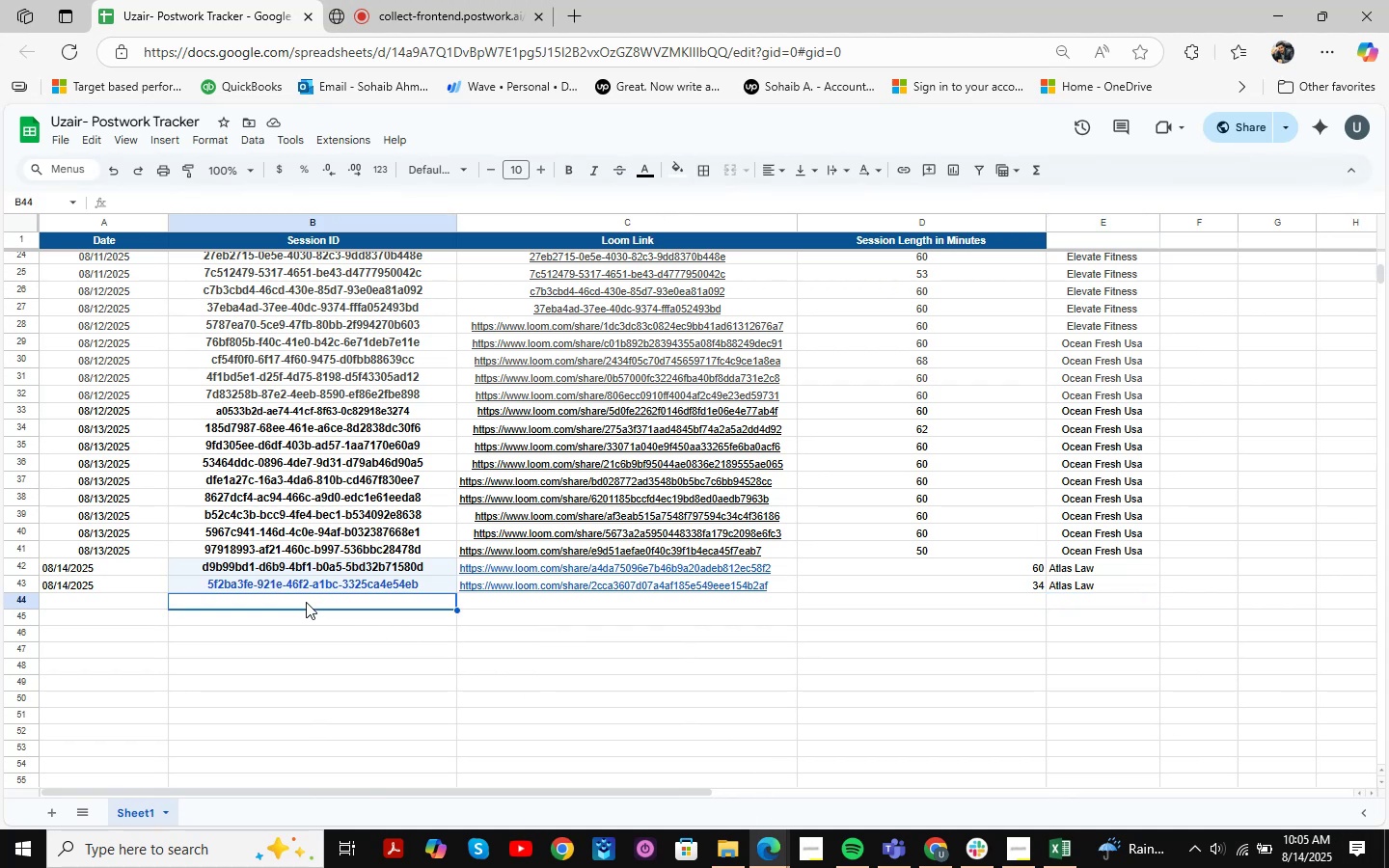 
key(Control+V)
 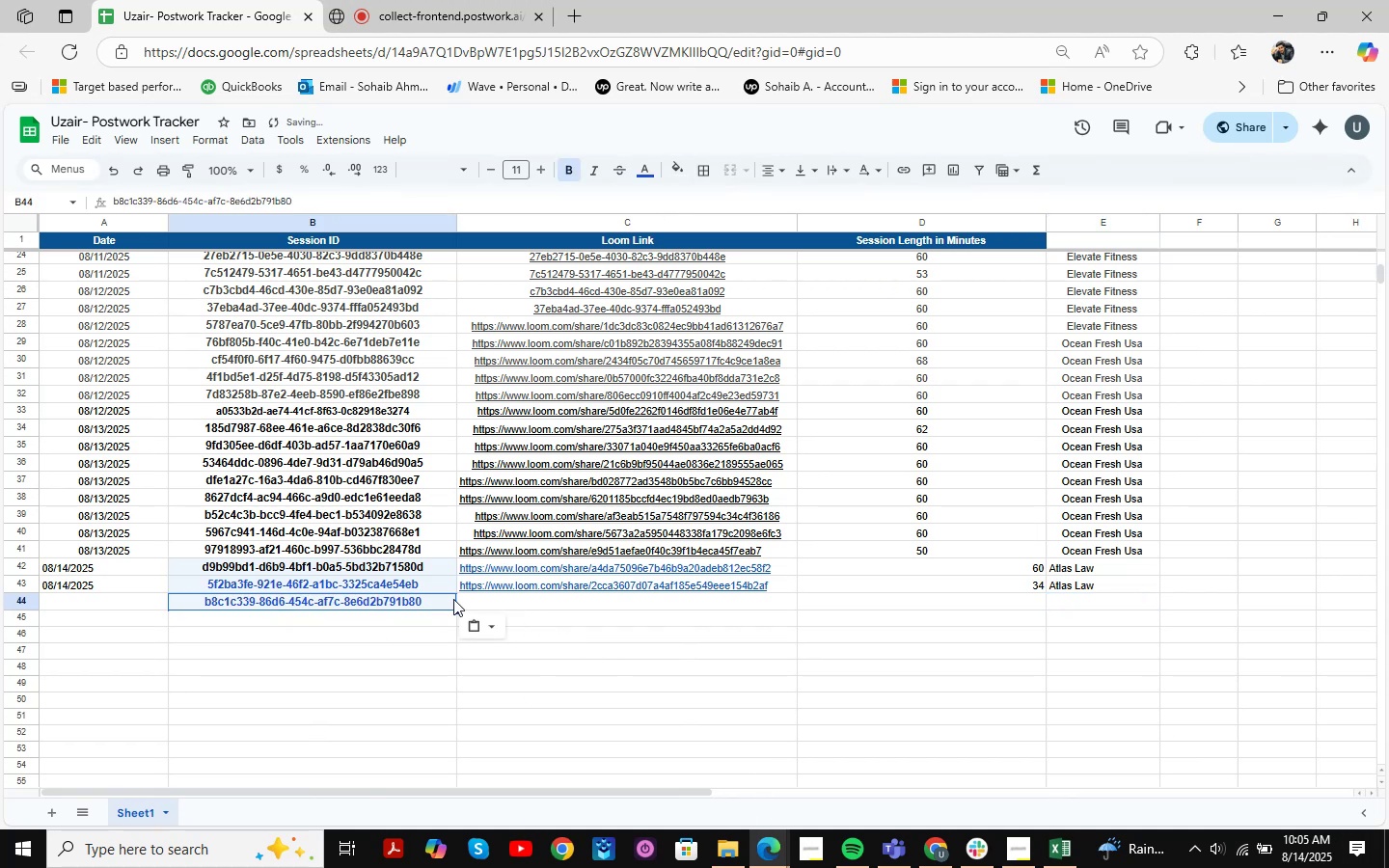 
left_click([104, 603])
 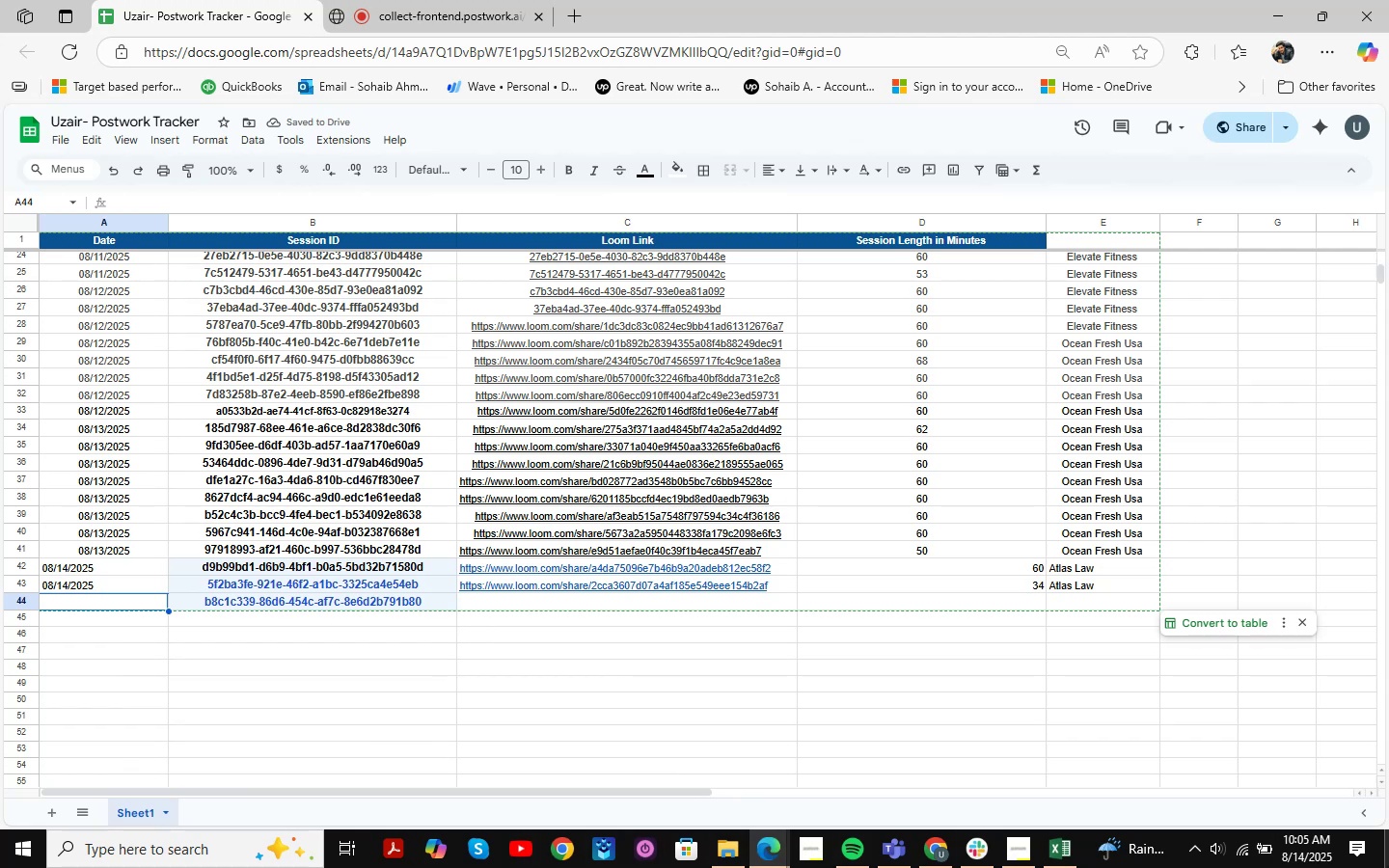 
key(Numpad0)
 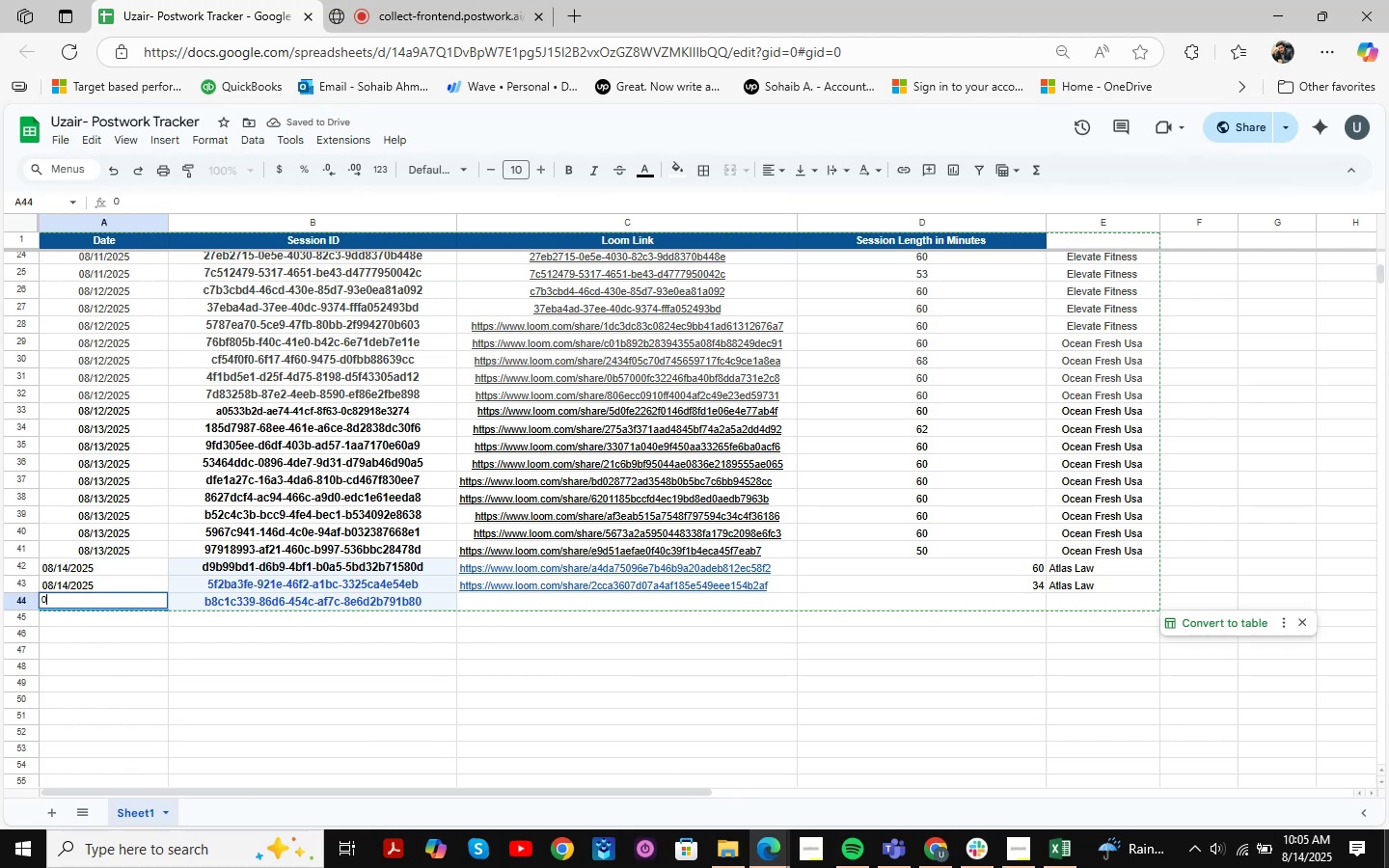 
key(Numpad8)
 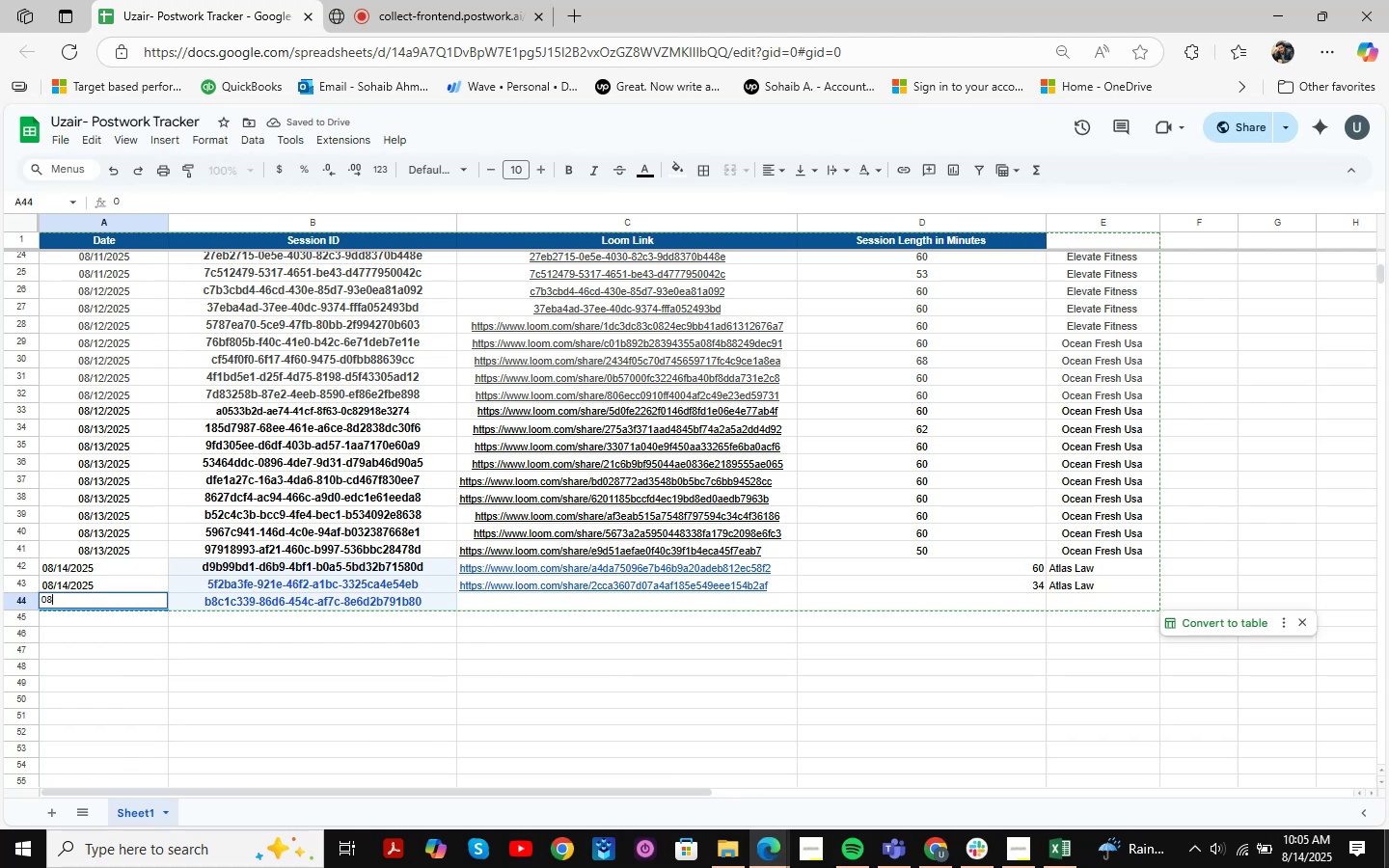 
key(NumpadDivide)
 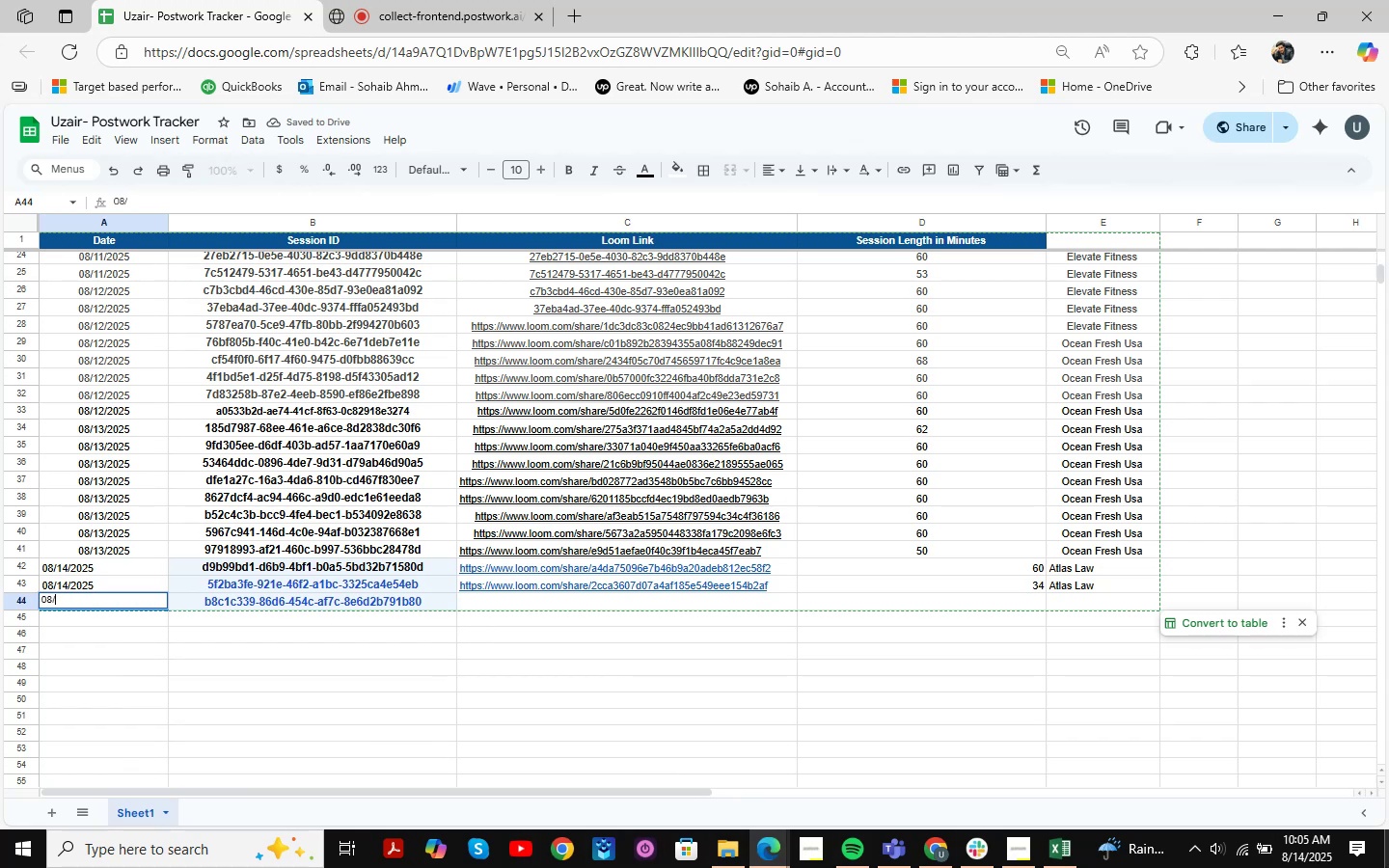 
key(Numpad1)
 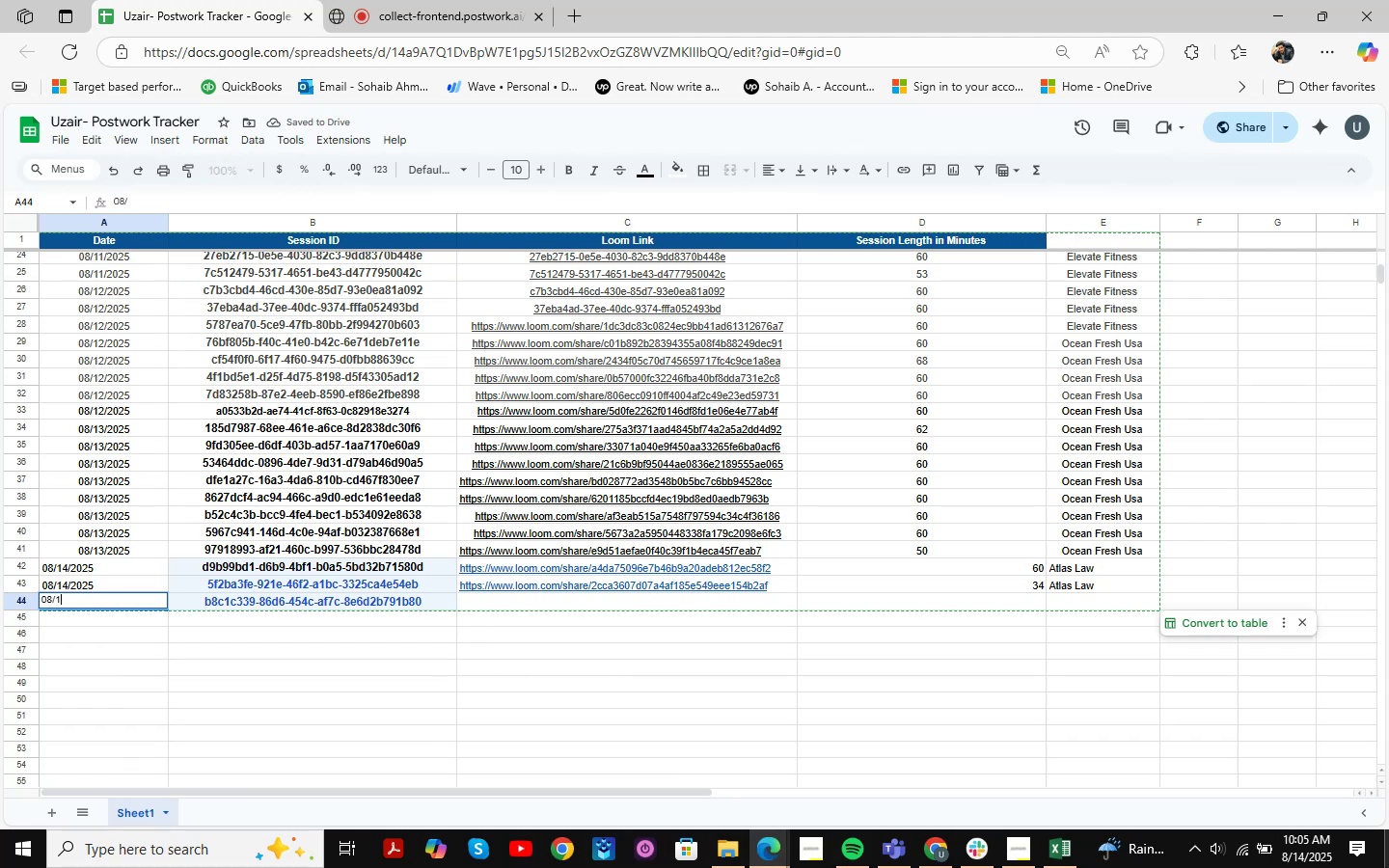 
key(Numpad4)
 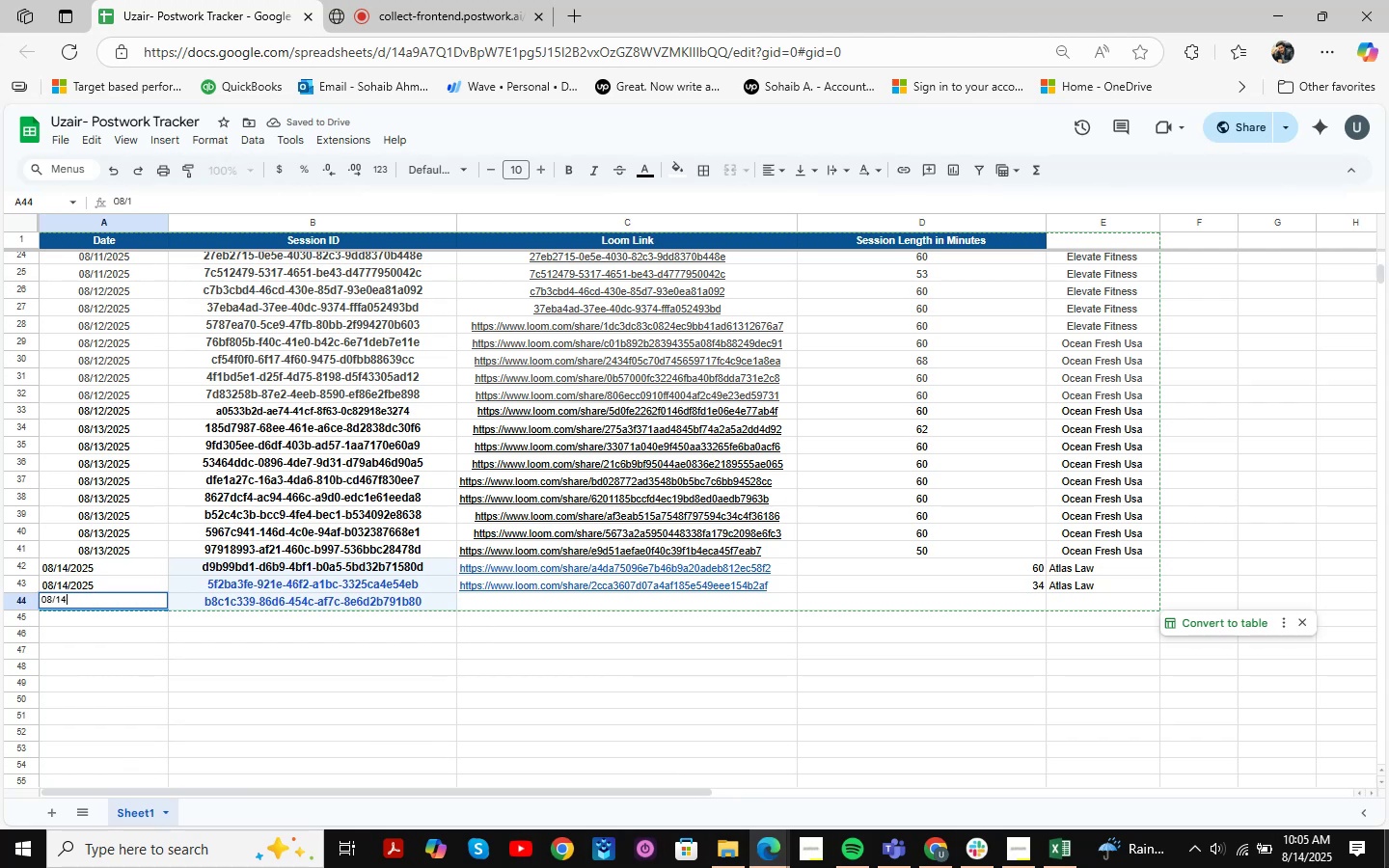 
key(NumpadDivide)
 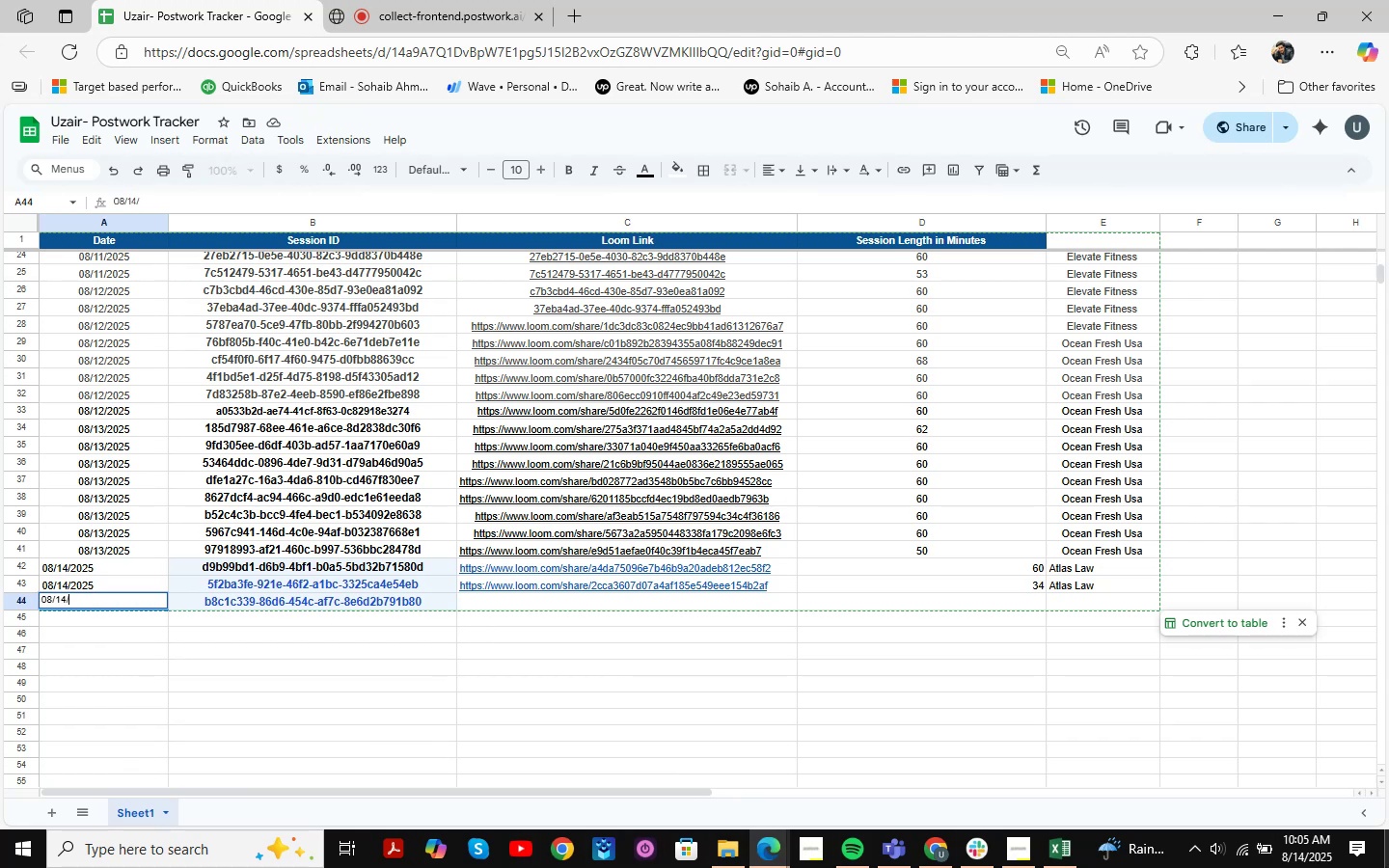 
key(Numpad2)
 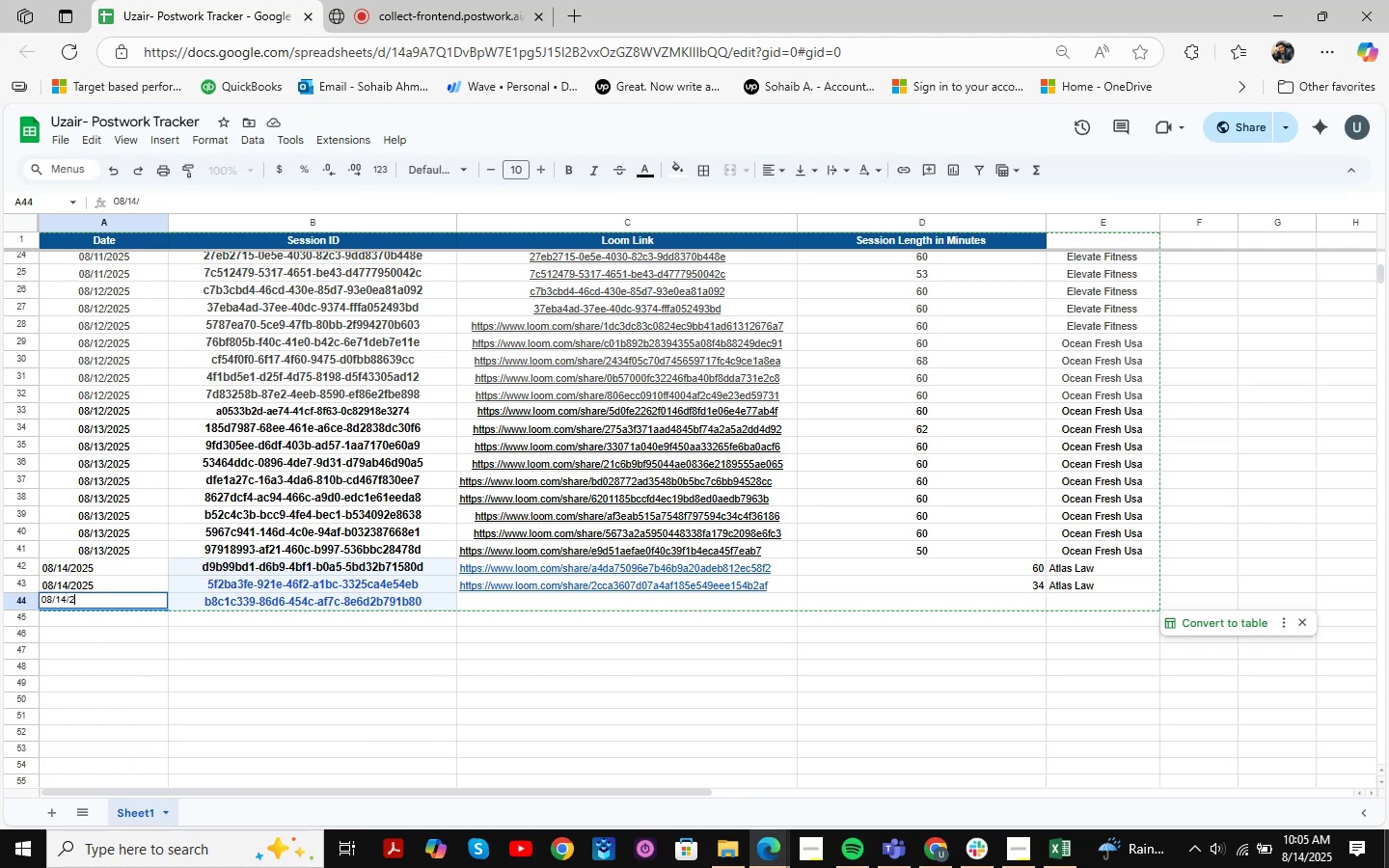 
key(Numpad0)
 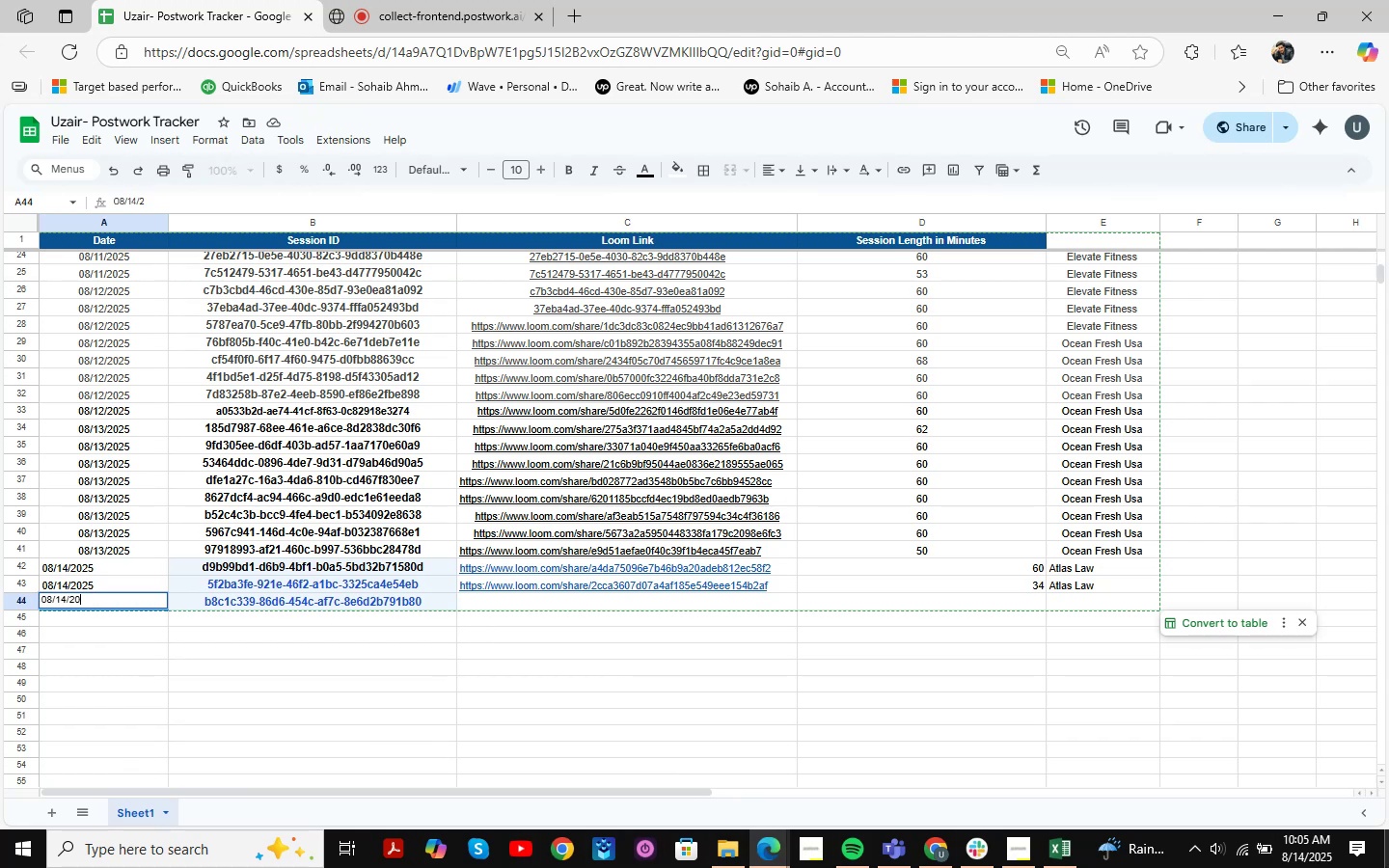 
key(Numpad2)
 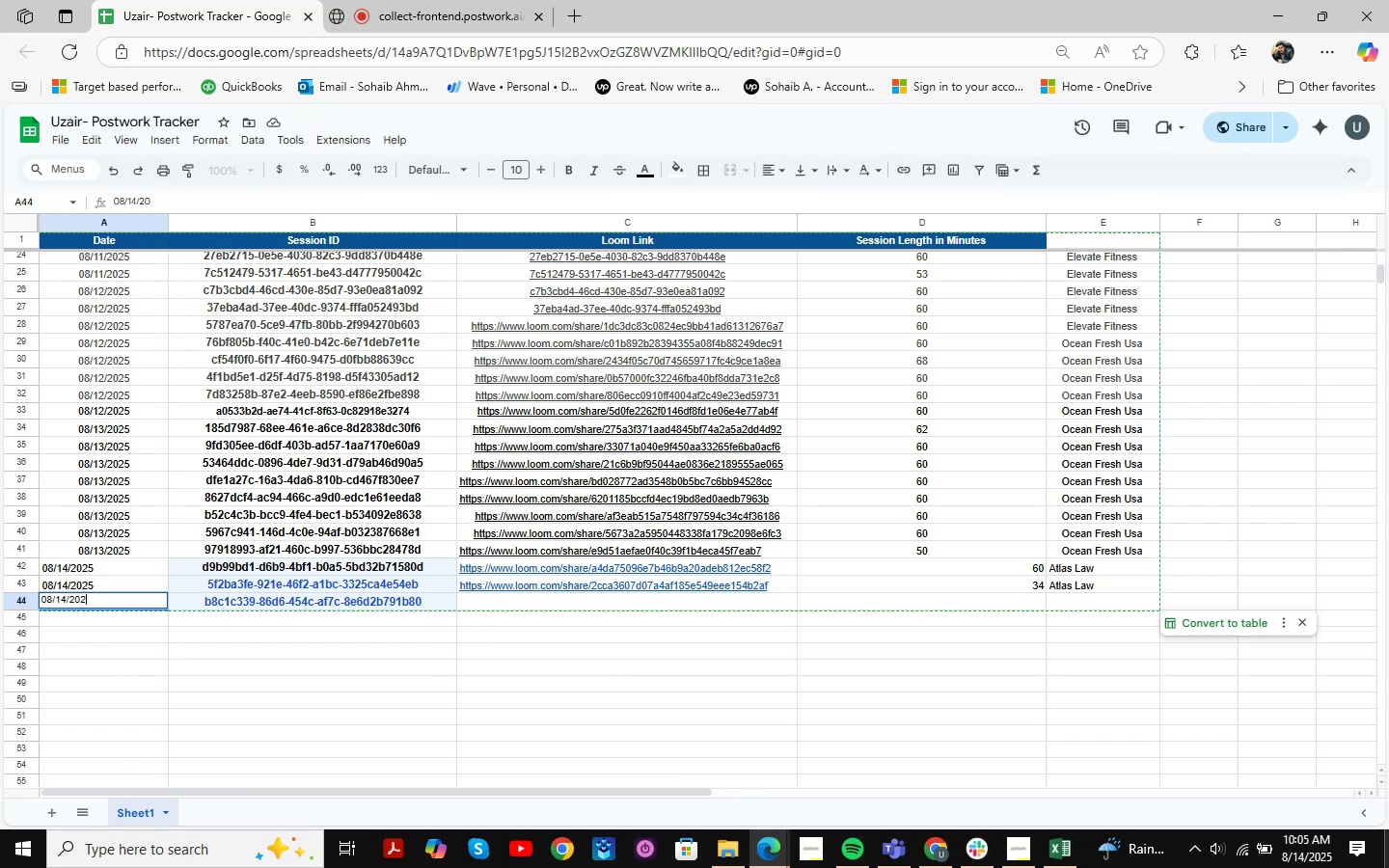 
key(Numpad5)
 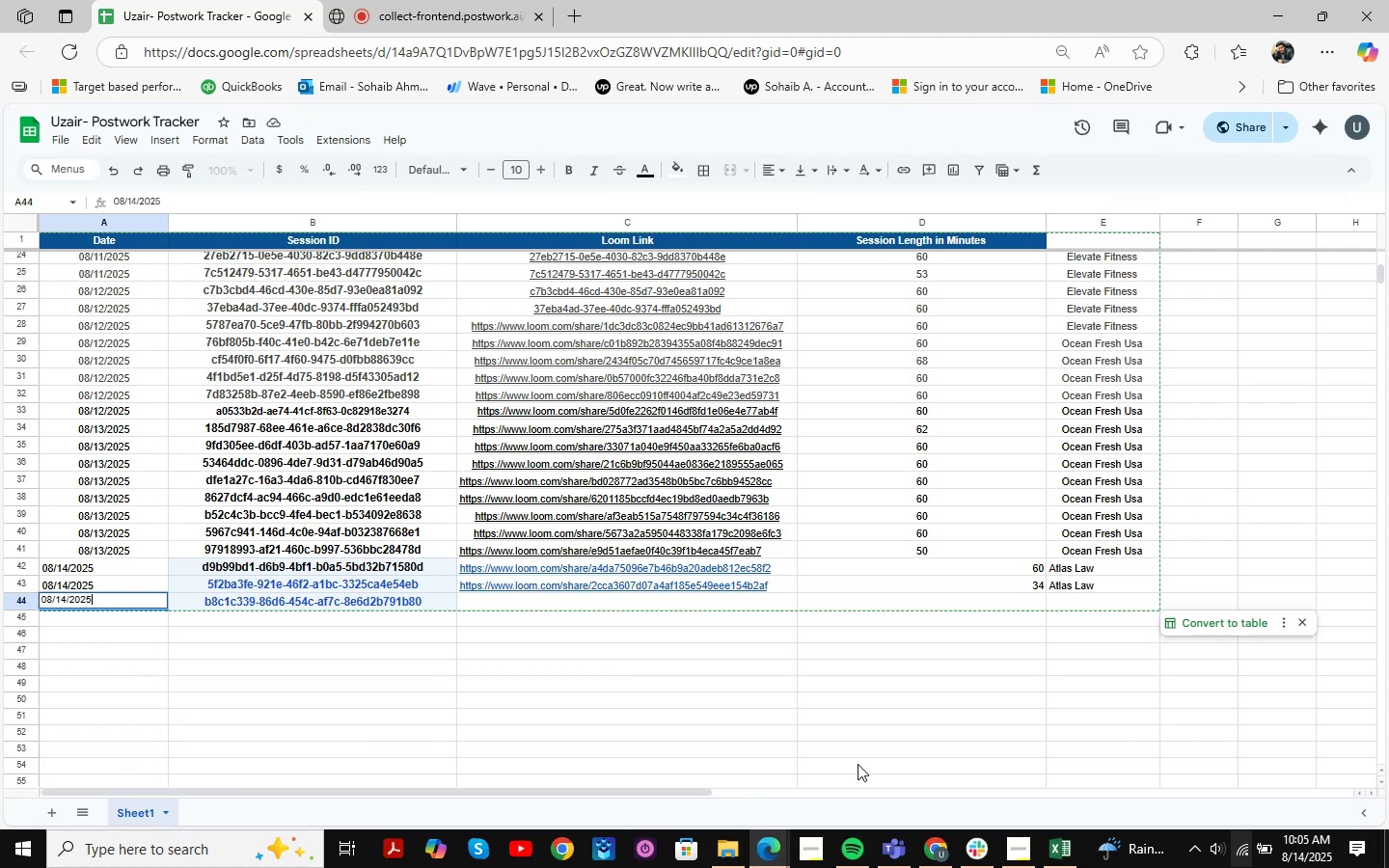 
left_click([831, 689])
 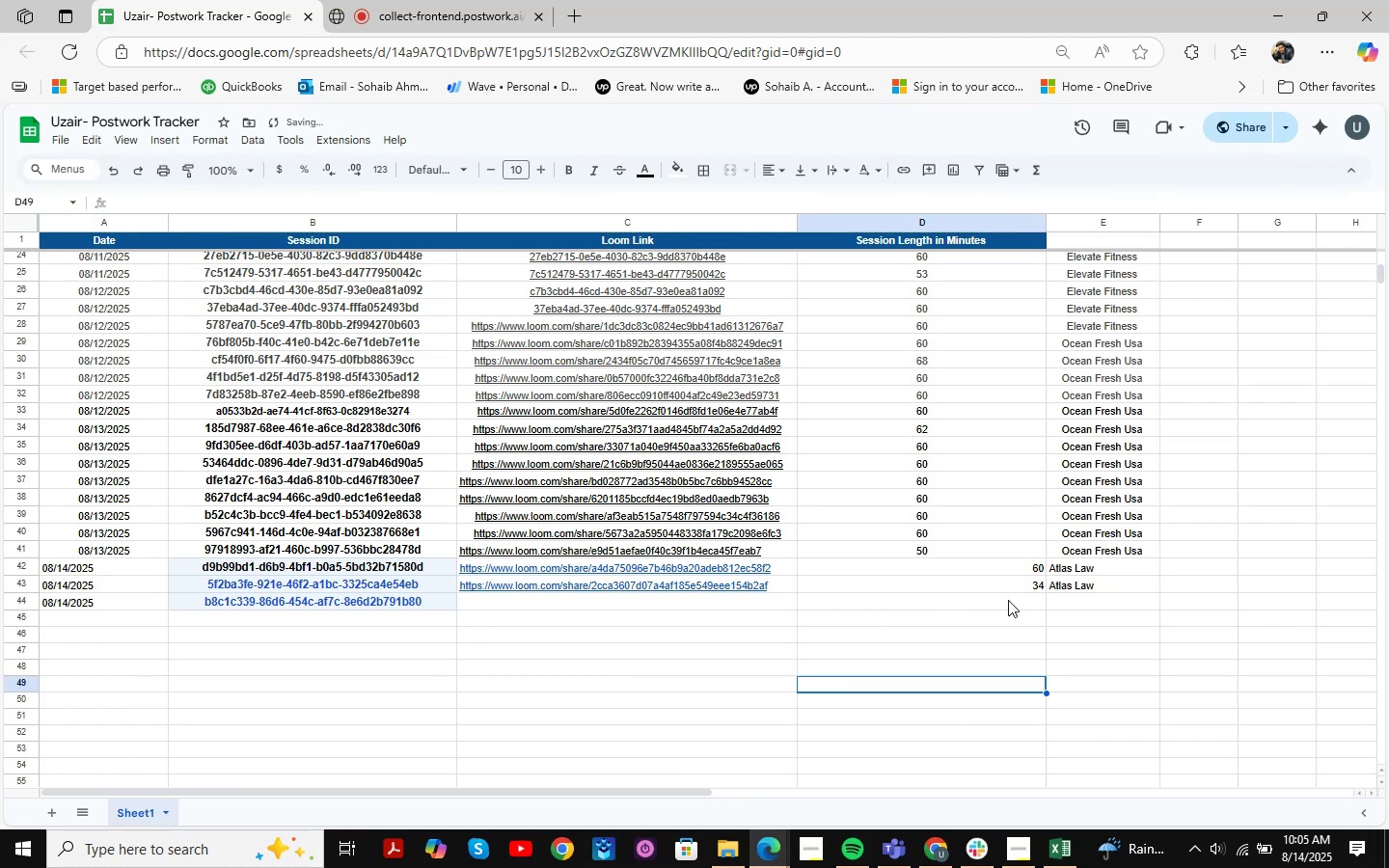 
left_click([1060, 596])
 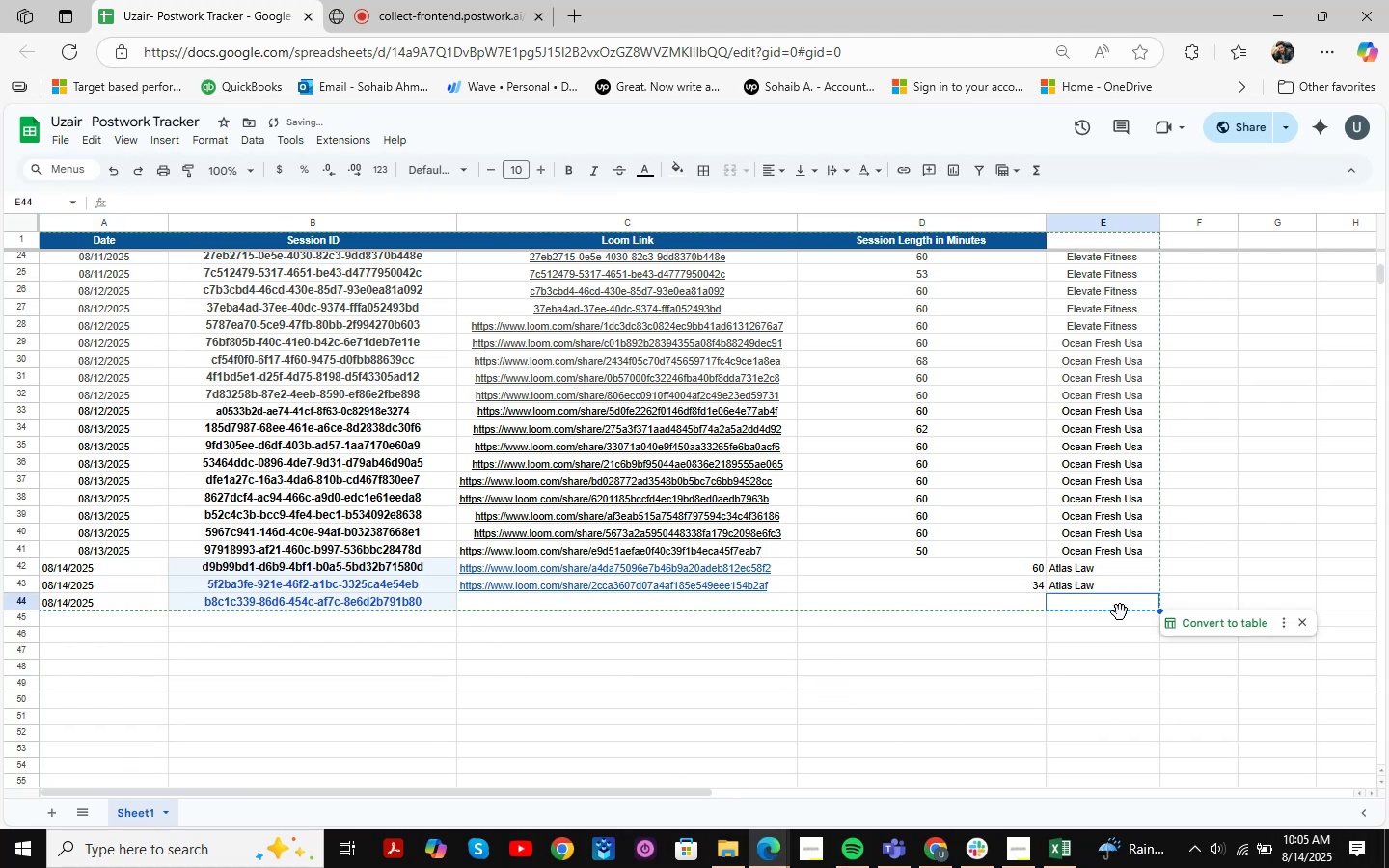 
key(CapsLock)
 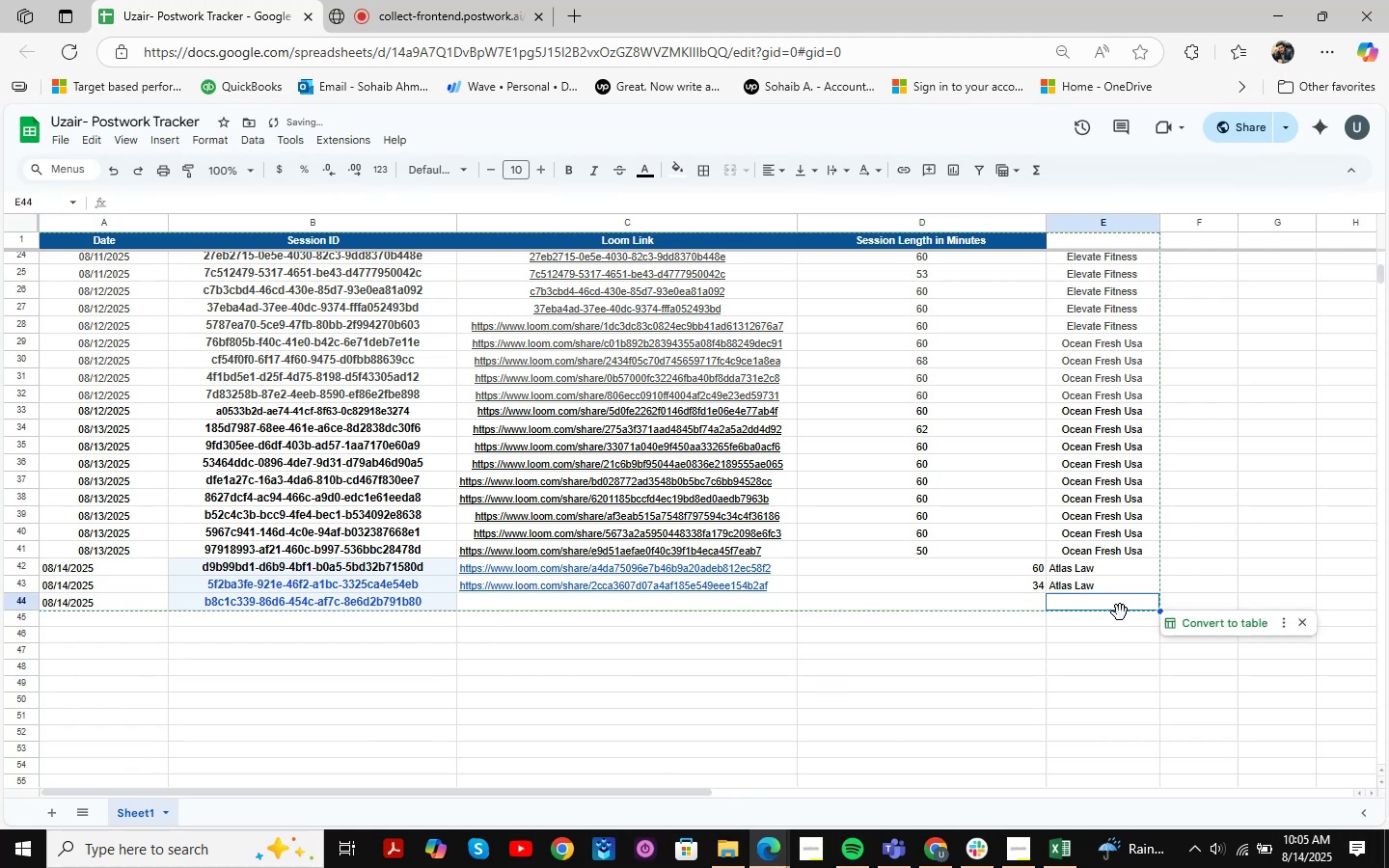 
key(A)
 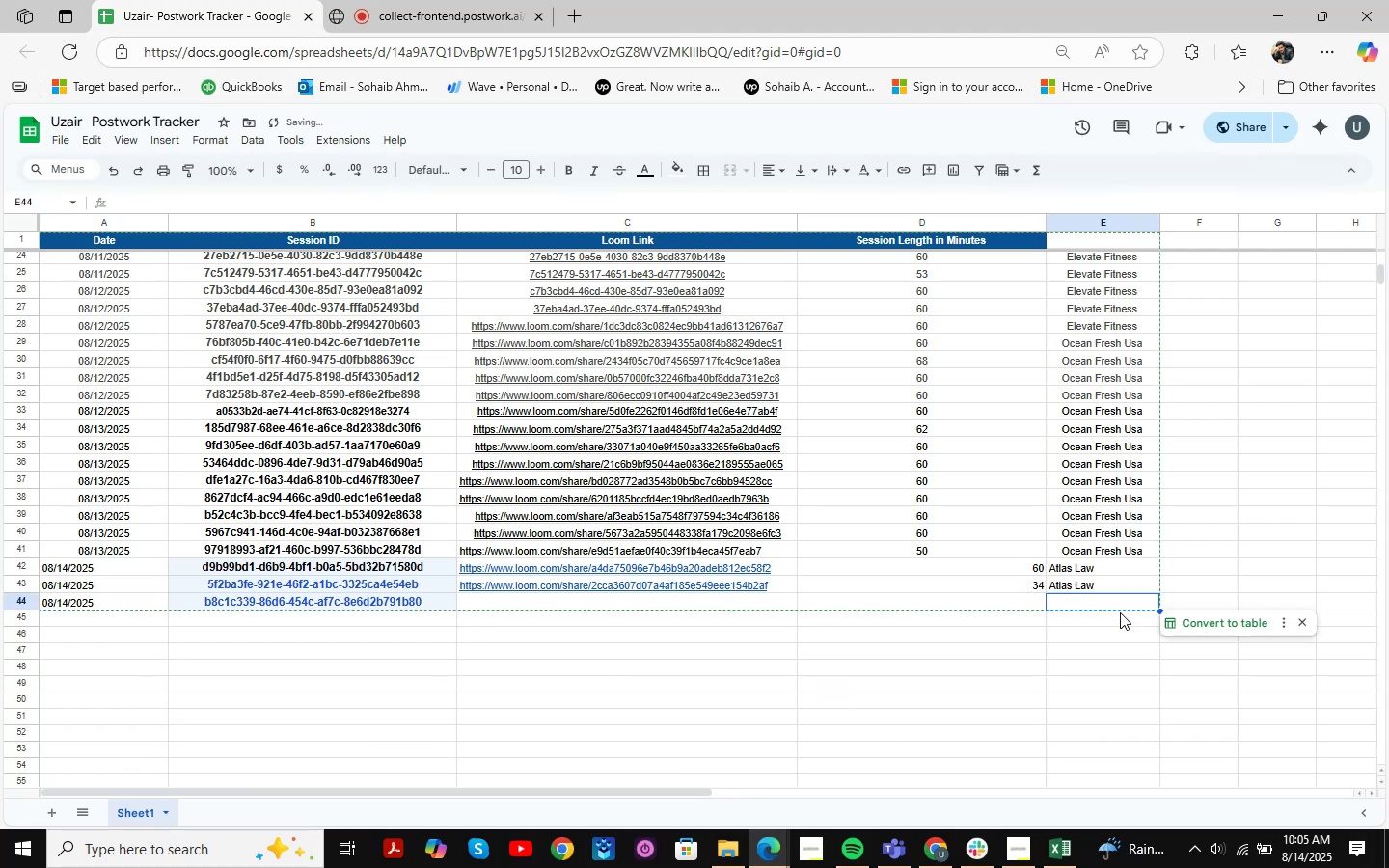 
key(CapsLock)
 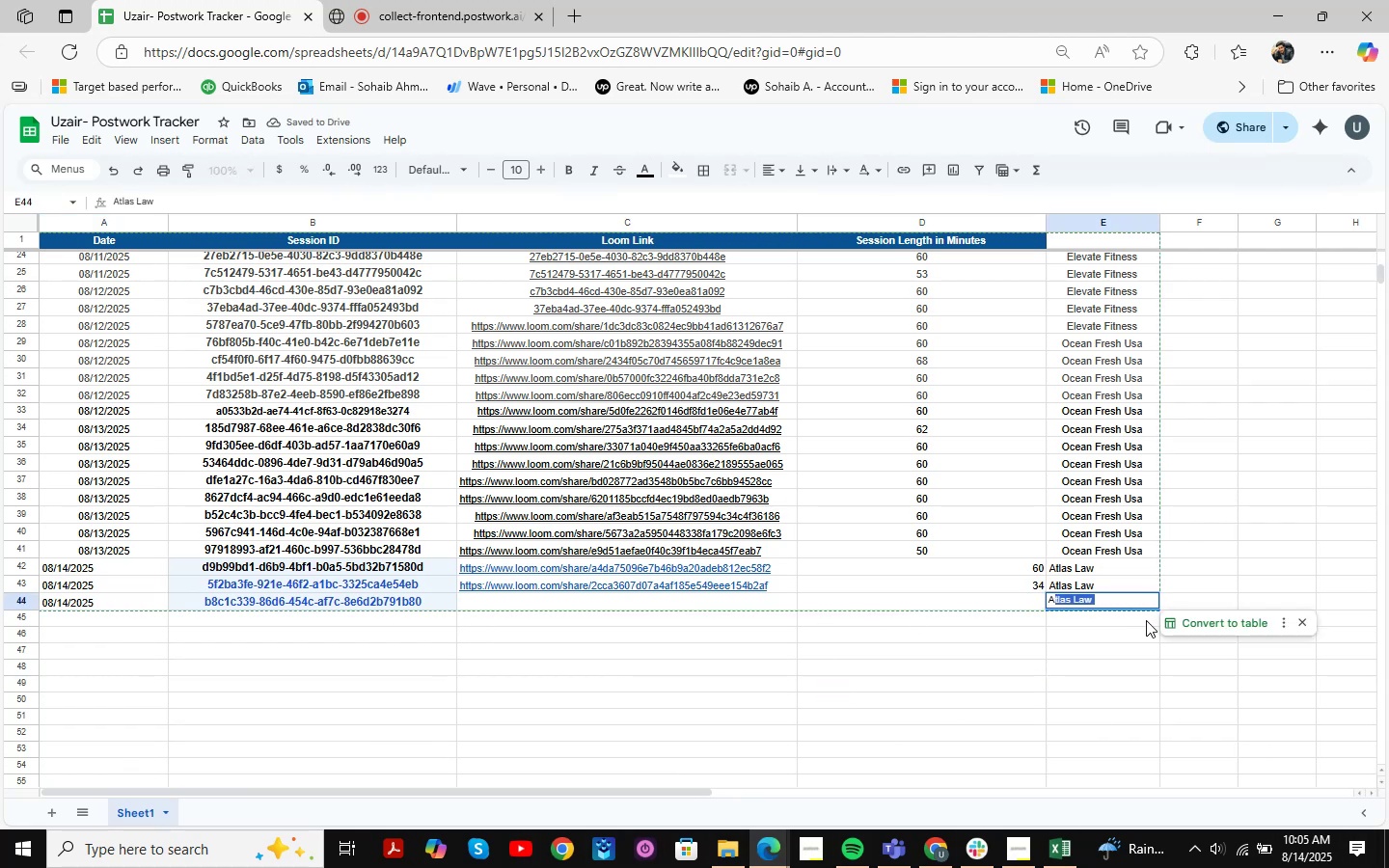 
key(NumpadEnter)
 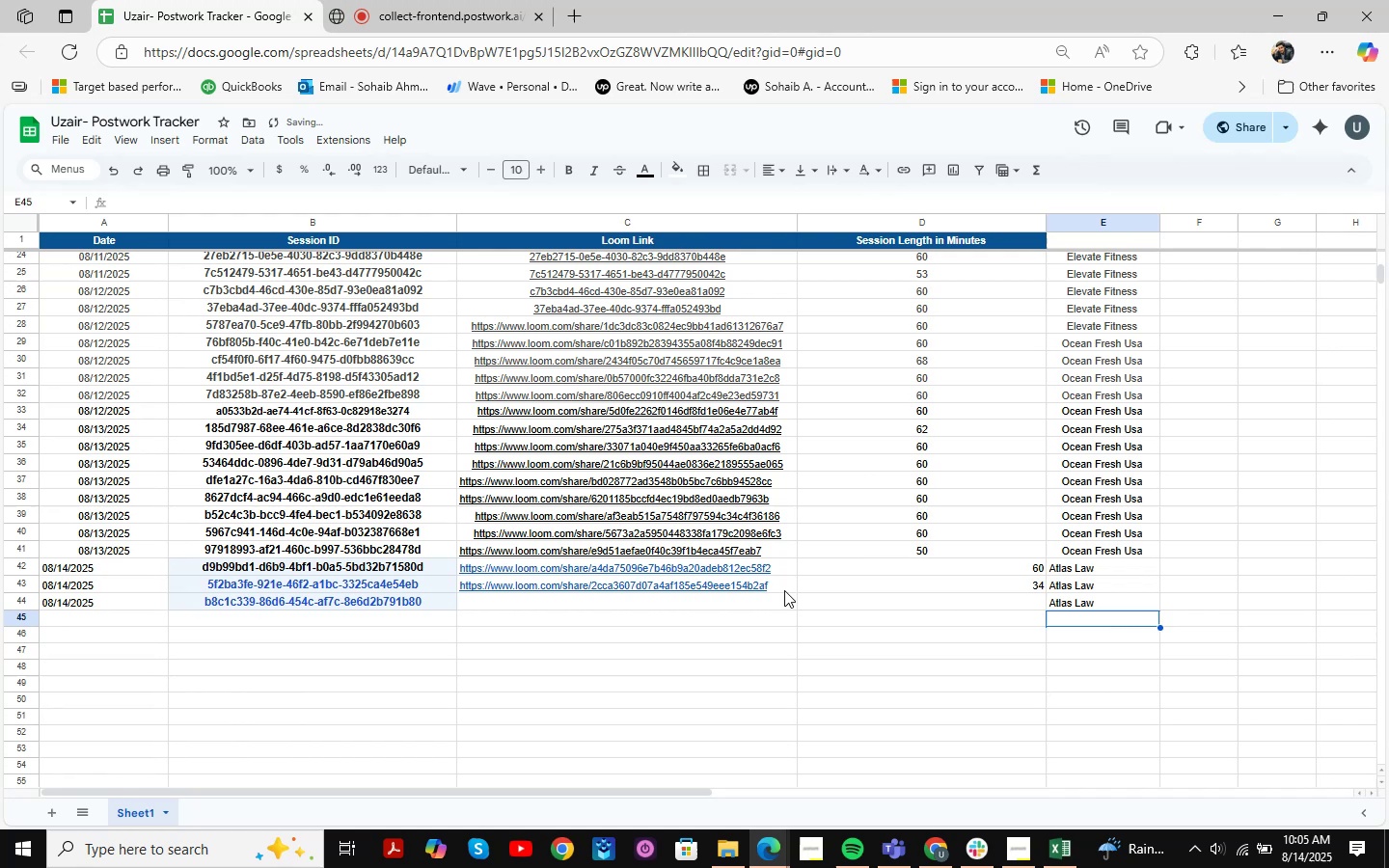 
left_click([620, 600])
 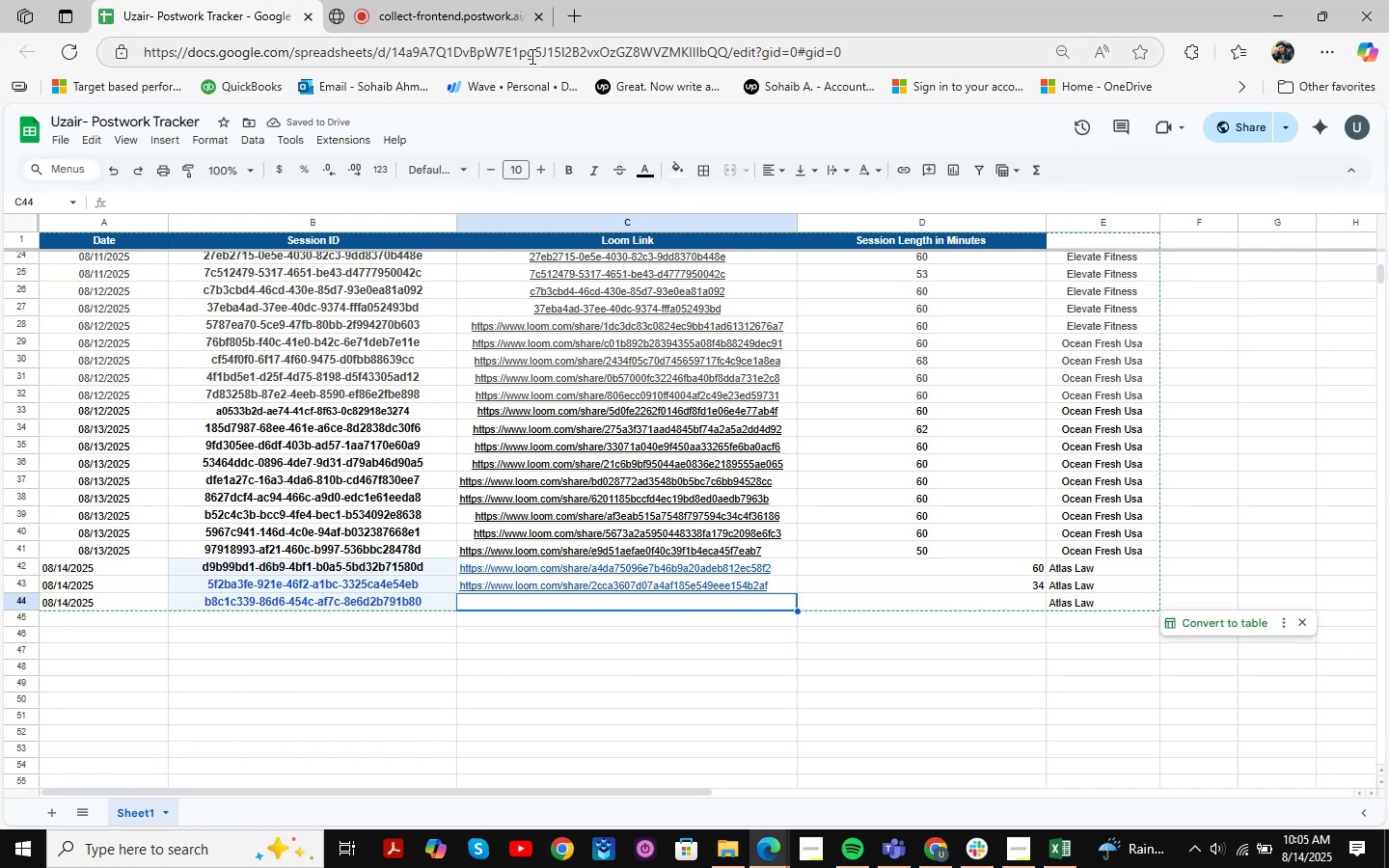 
left_click([495, 0])
 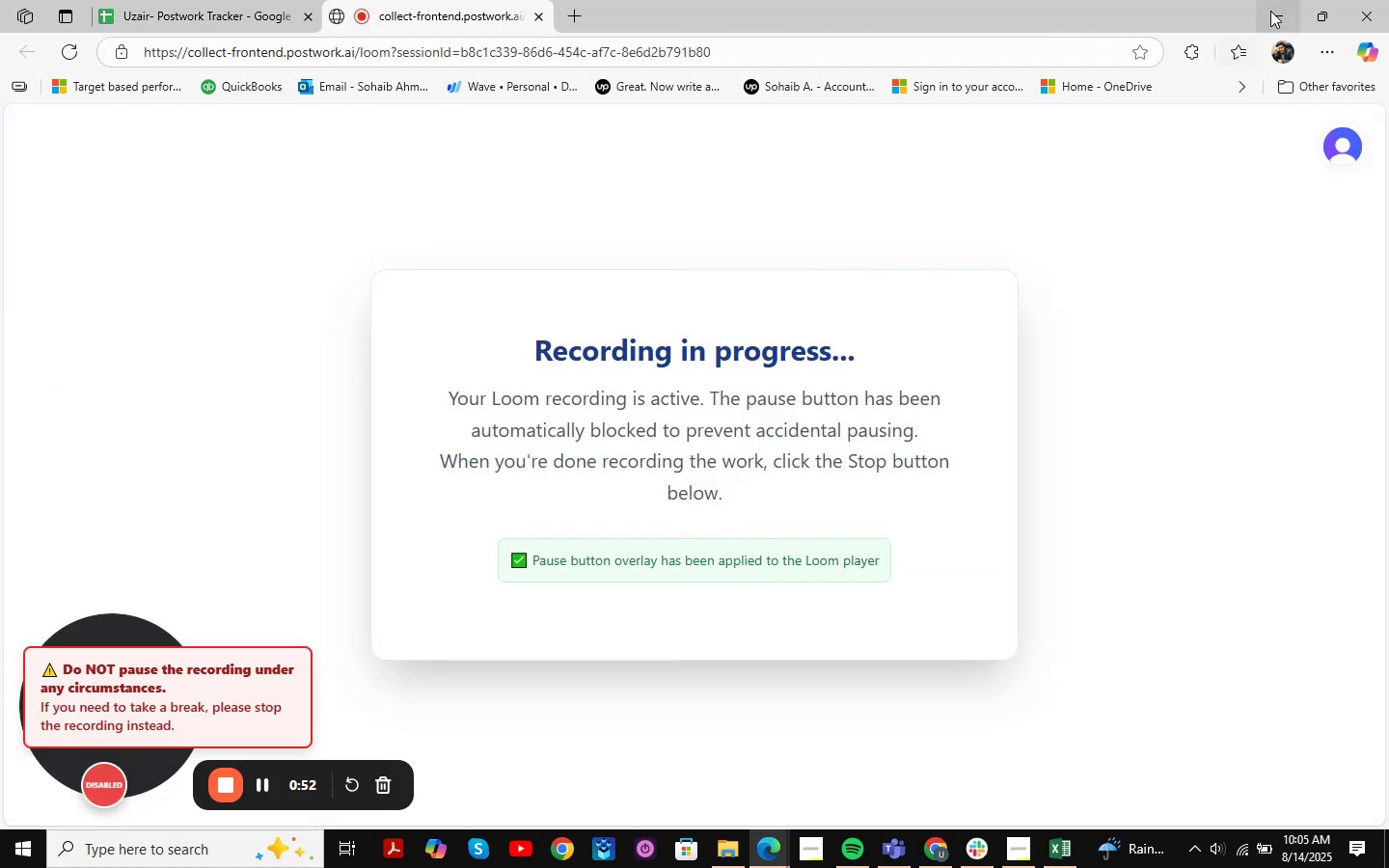 
left_click([1273, 6])
 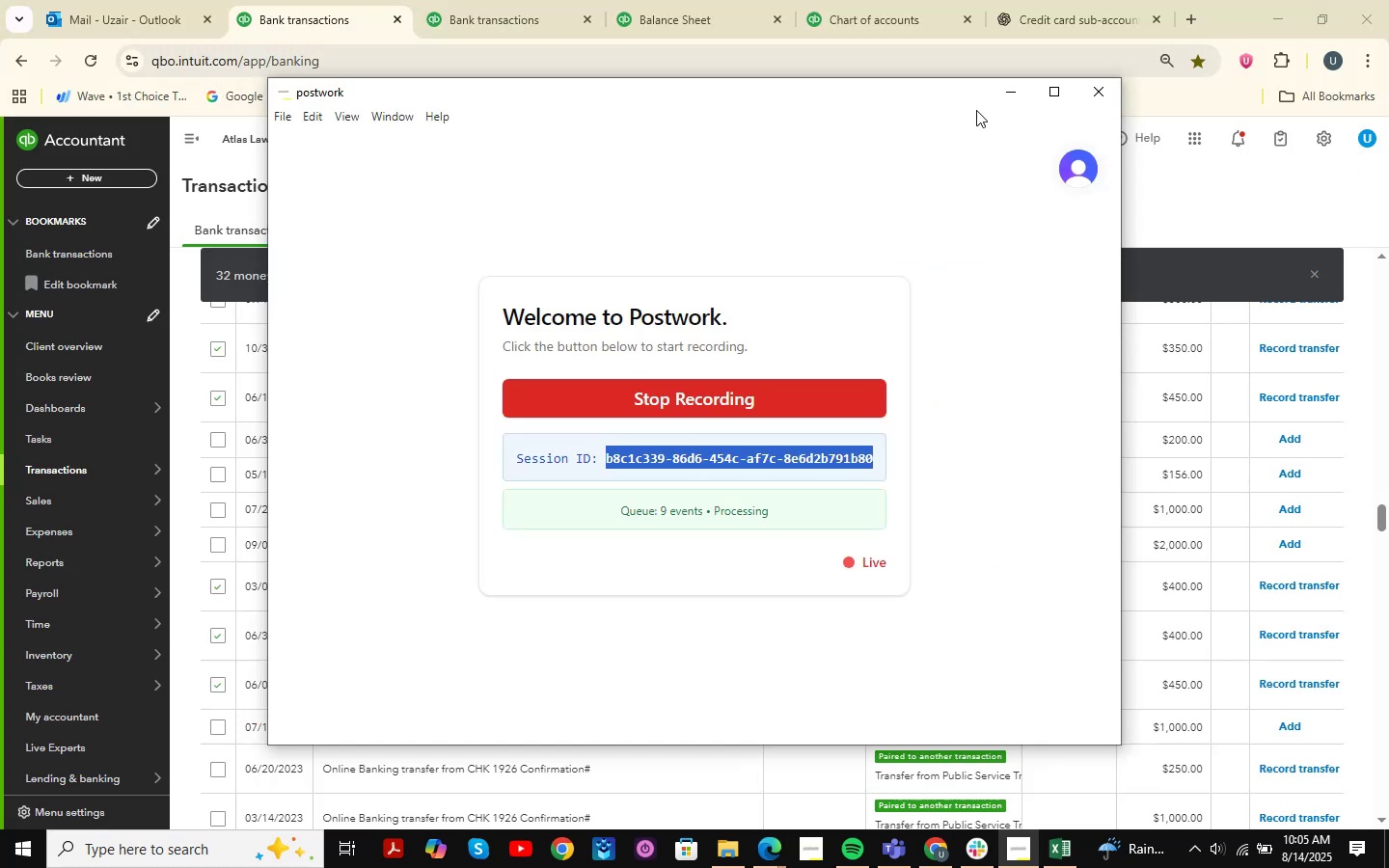 
left_click([1011, 91])
 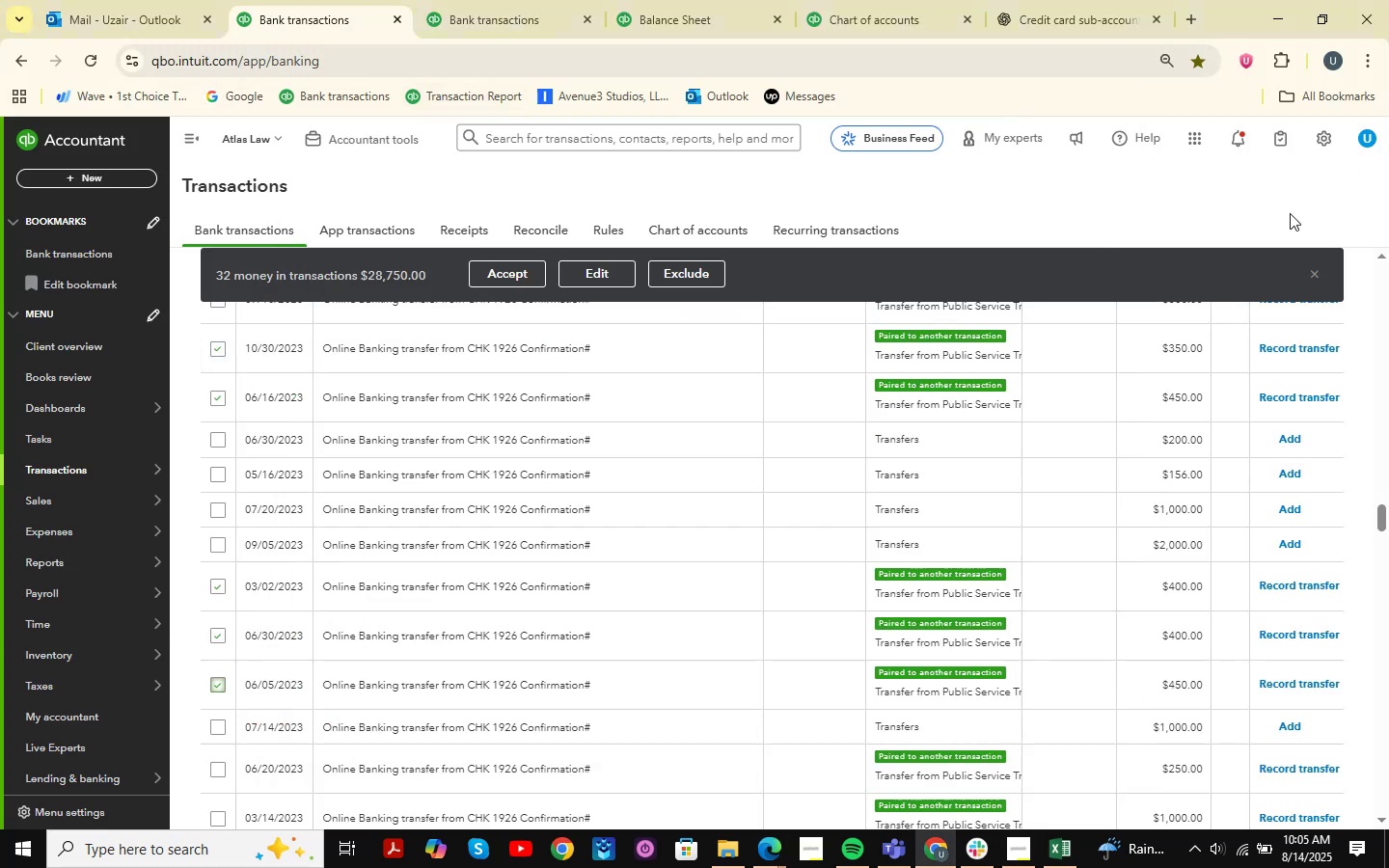 
left_click([1308, 270])
 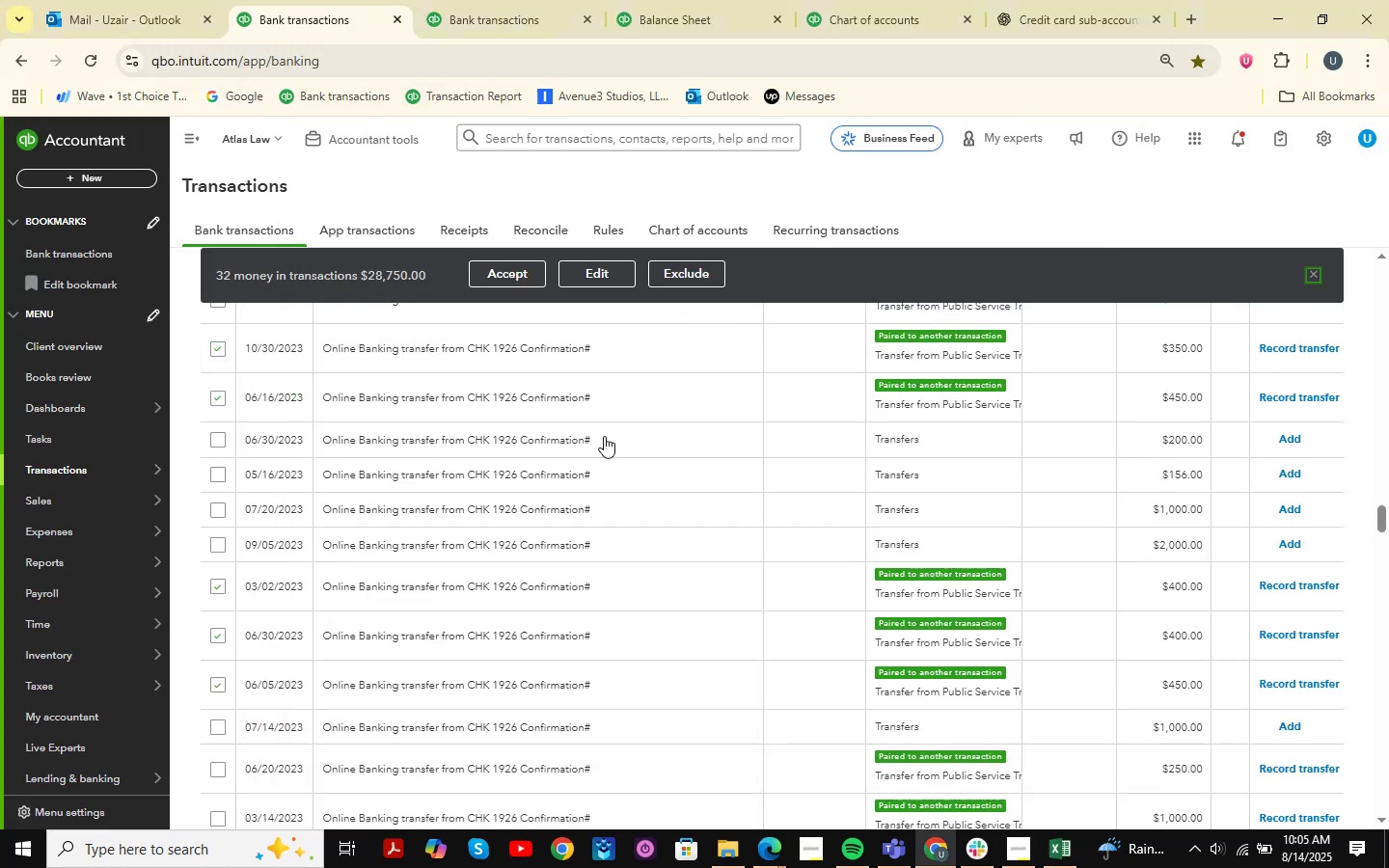 
scroll: coordinate [796, 492], scroll_direction: up, amount: 59.0
 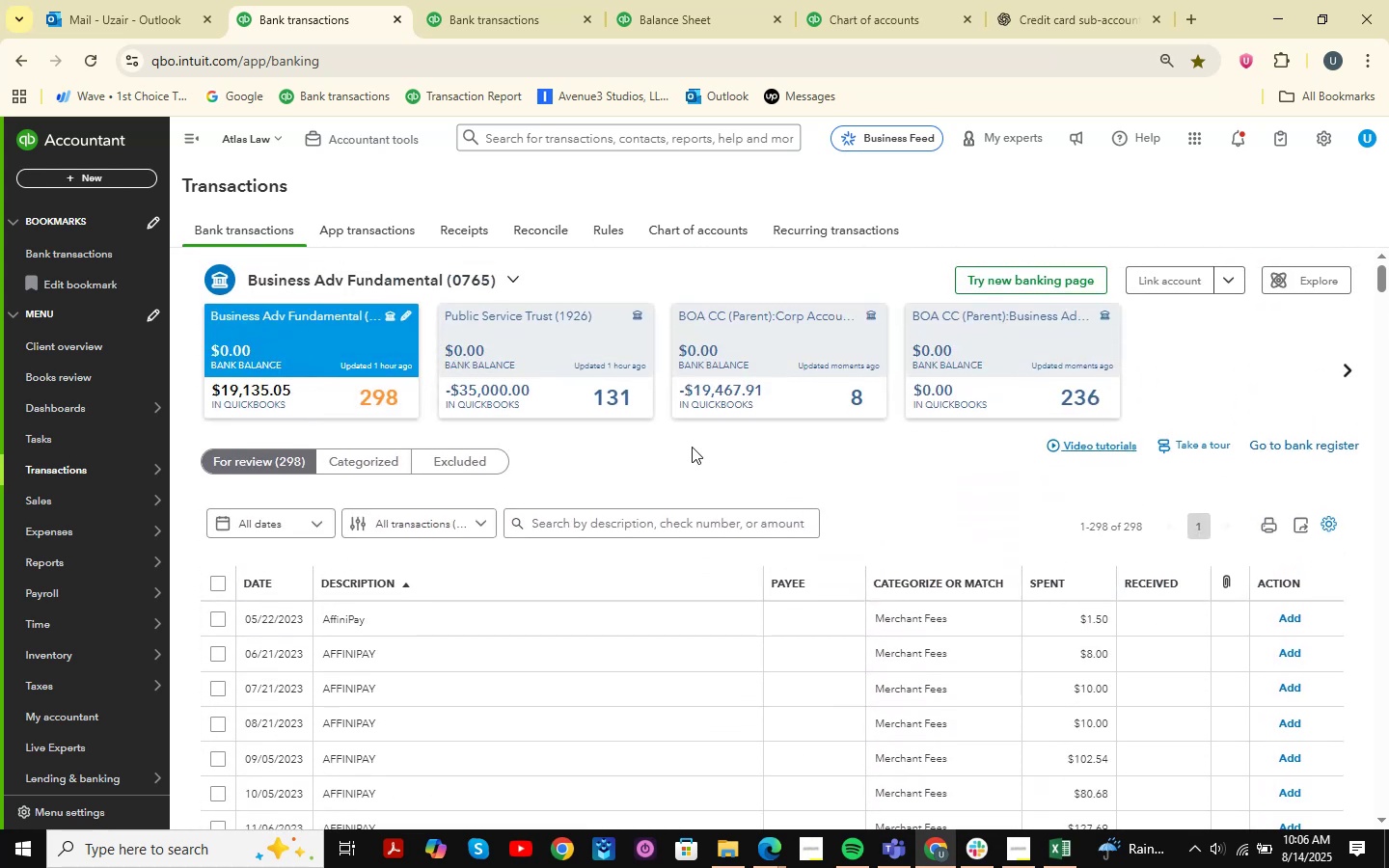 
scroll: coordinate [730, 452], scroll_direction: down, amount: 95.0
 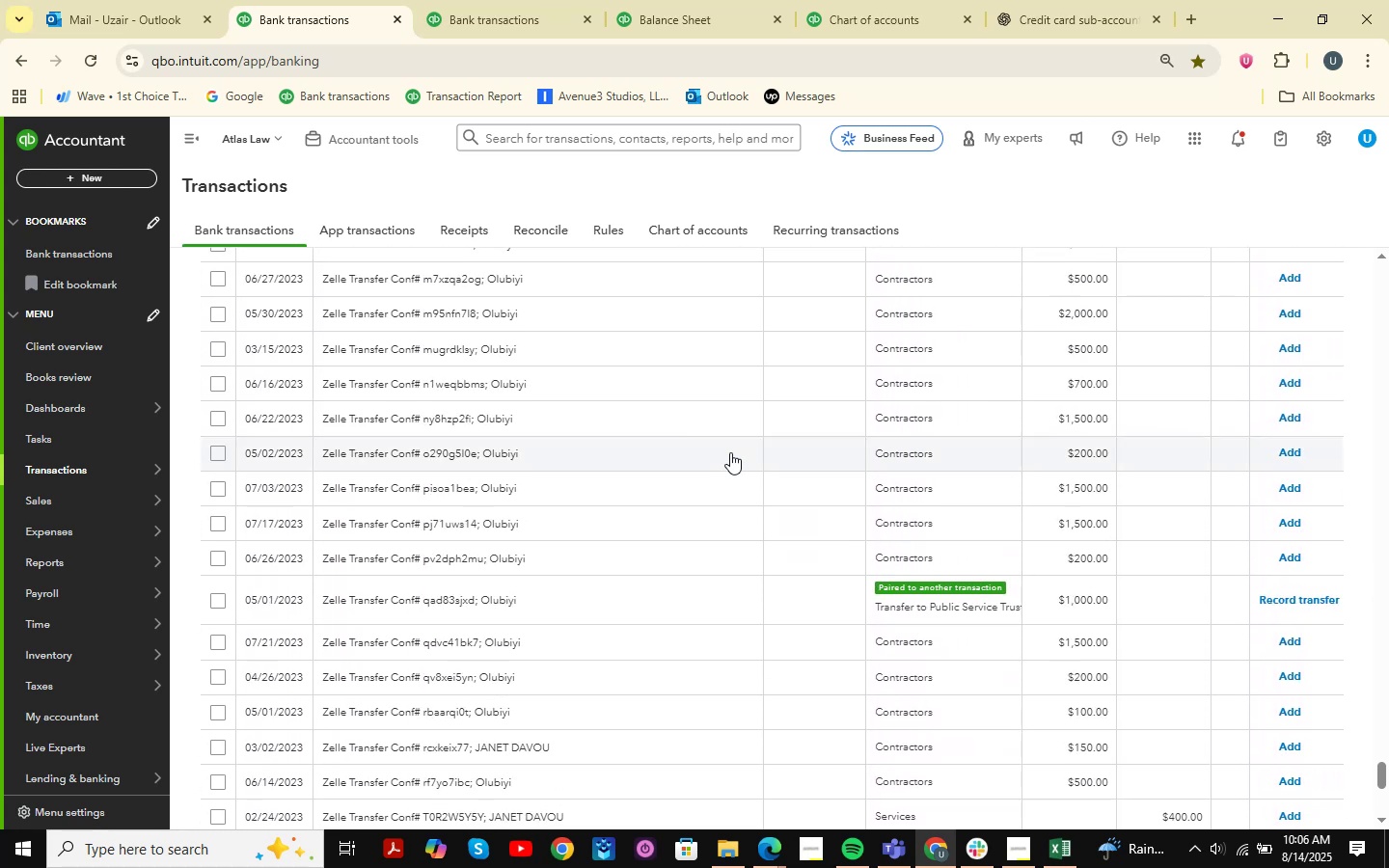 
scroll: coordinate [730, 452], scroll_direction: up, amount: 18.0
 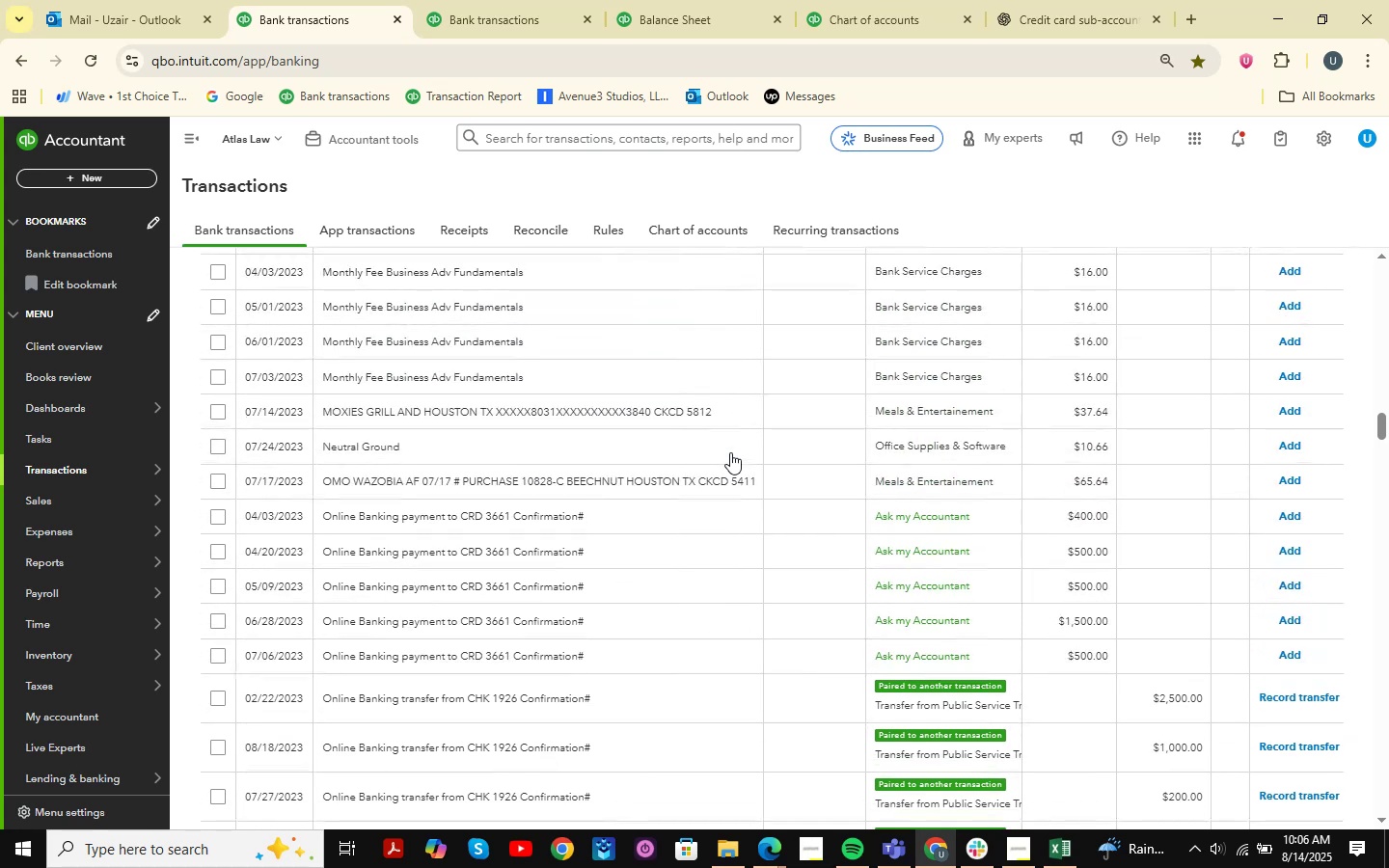 
scroll: coordinate [730, 452], scroll_direction: down, amount: 2.0
 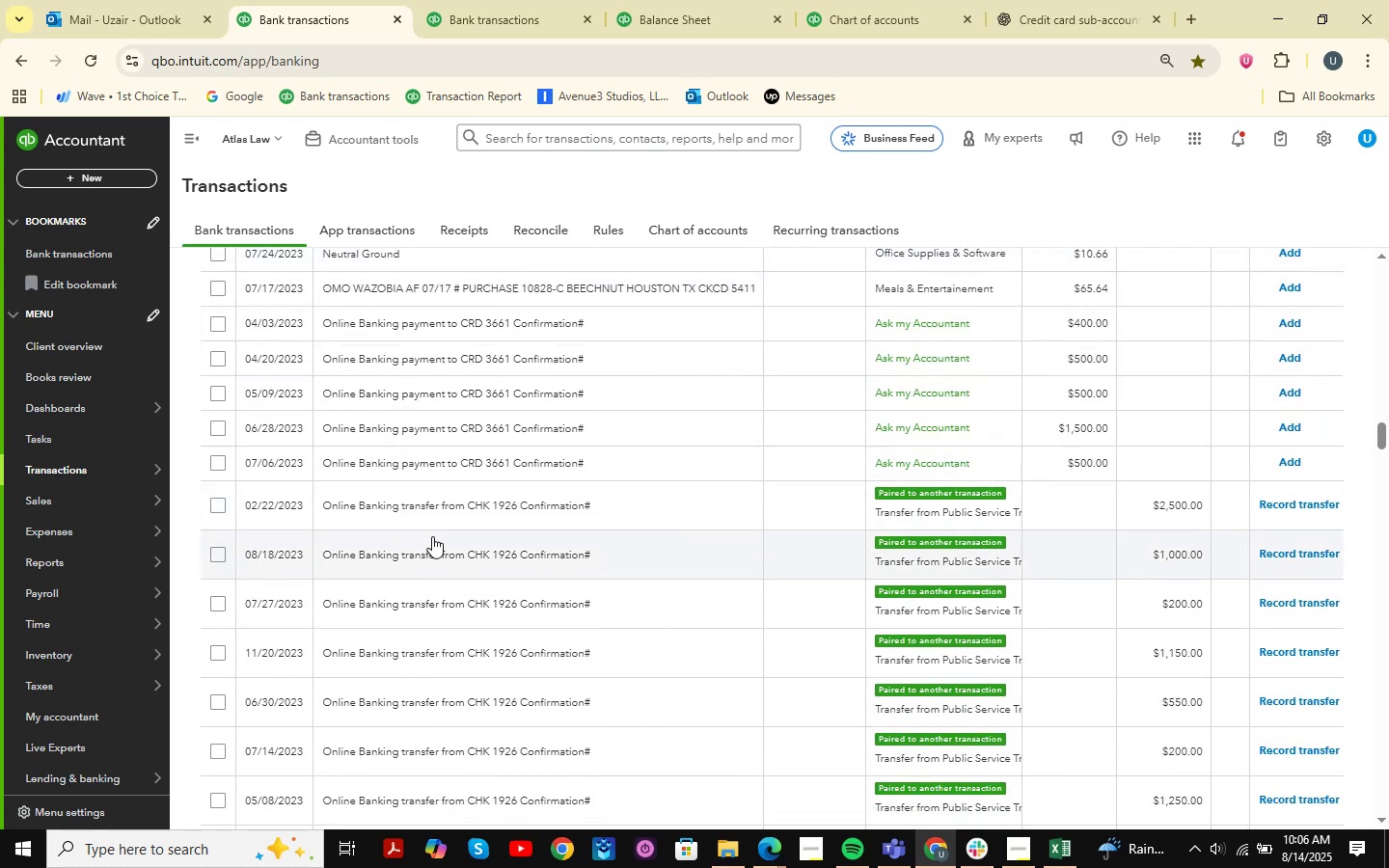 
left_click([223, 504])
 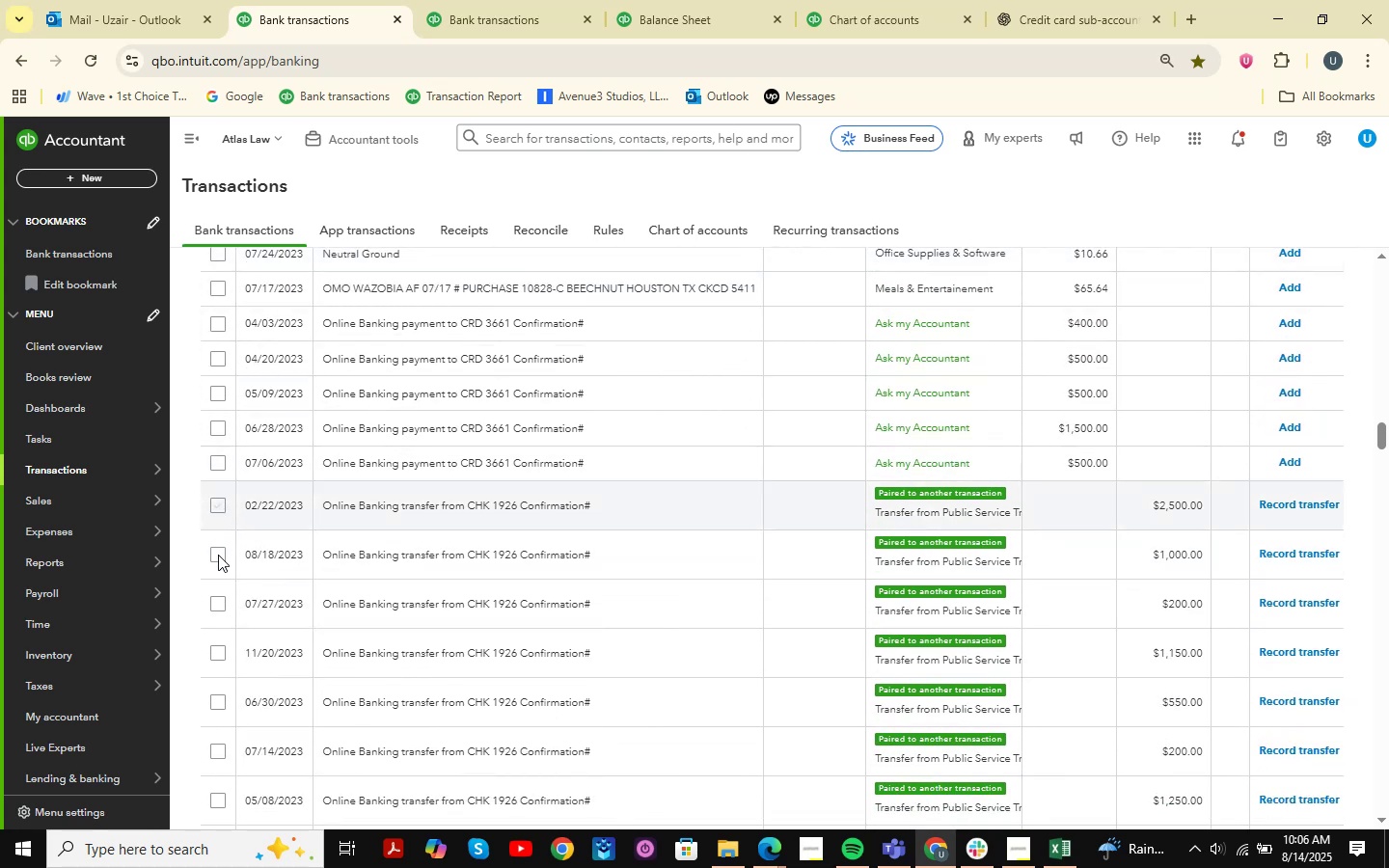 
left_click([218, 556])
 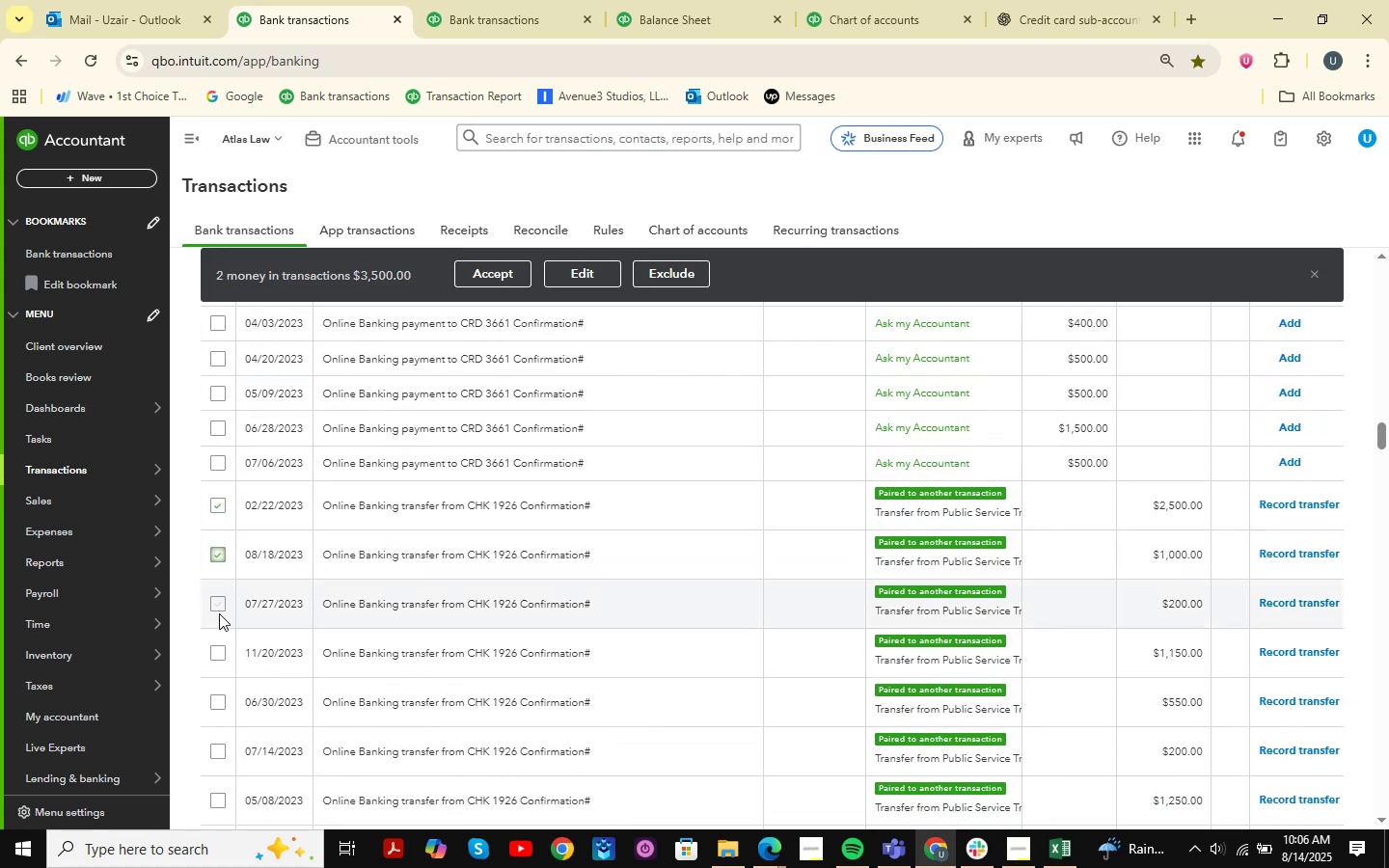 
double_click([216, 654])
 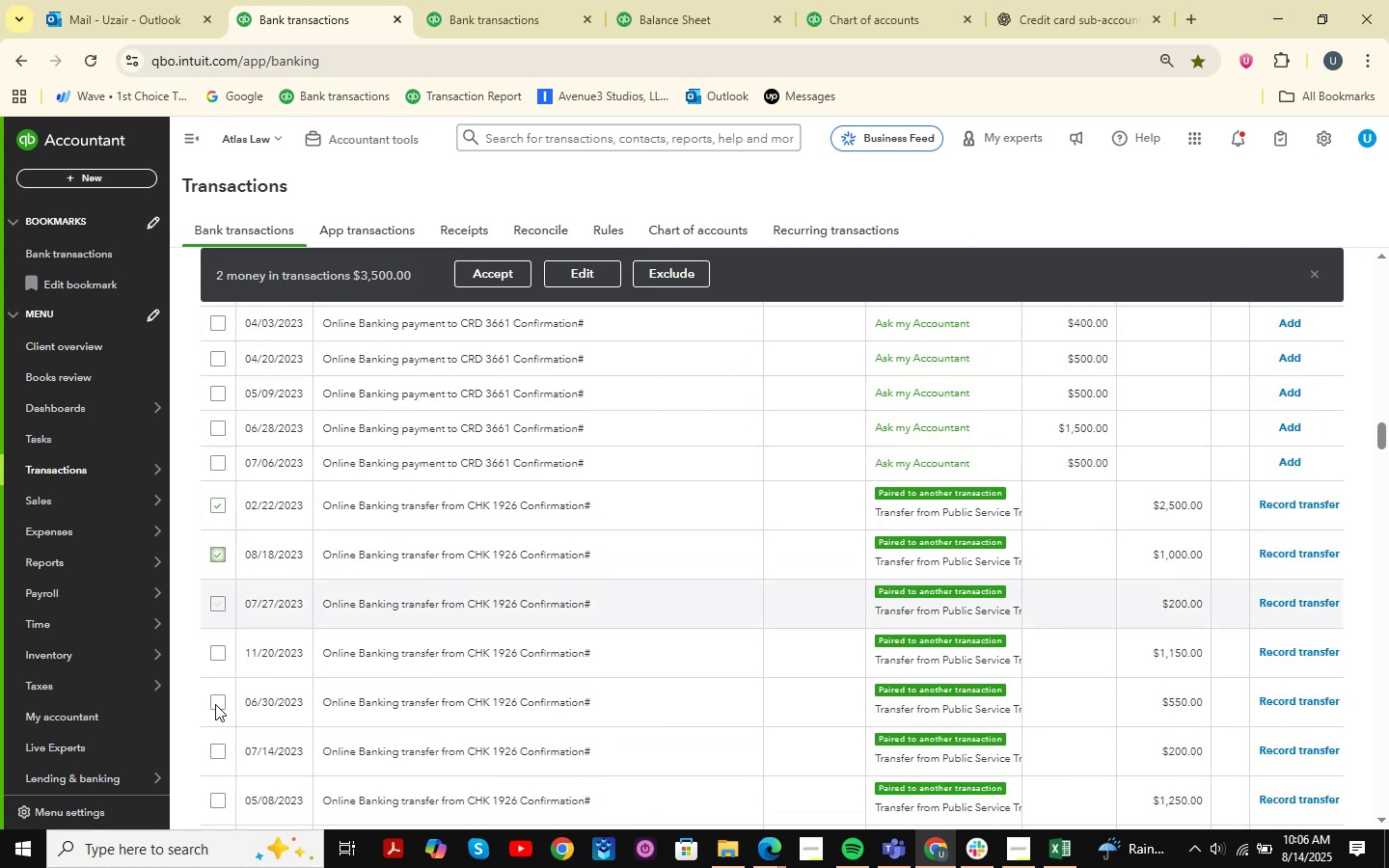 
left_click([215, 704])
 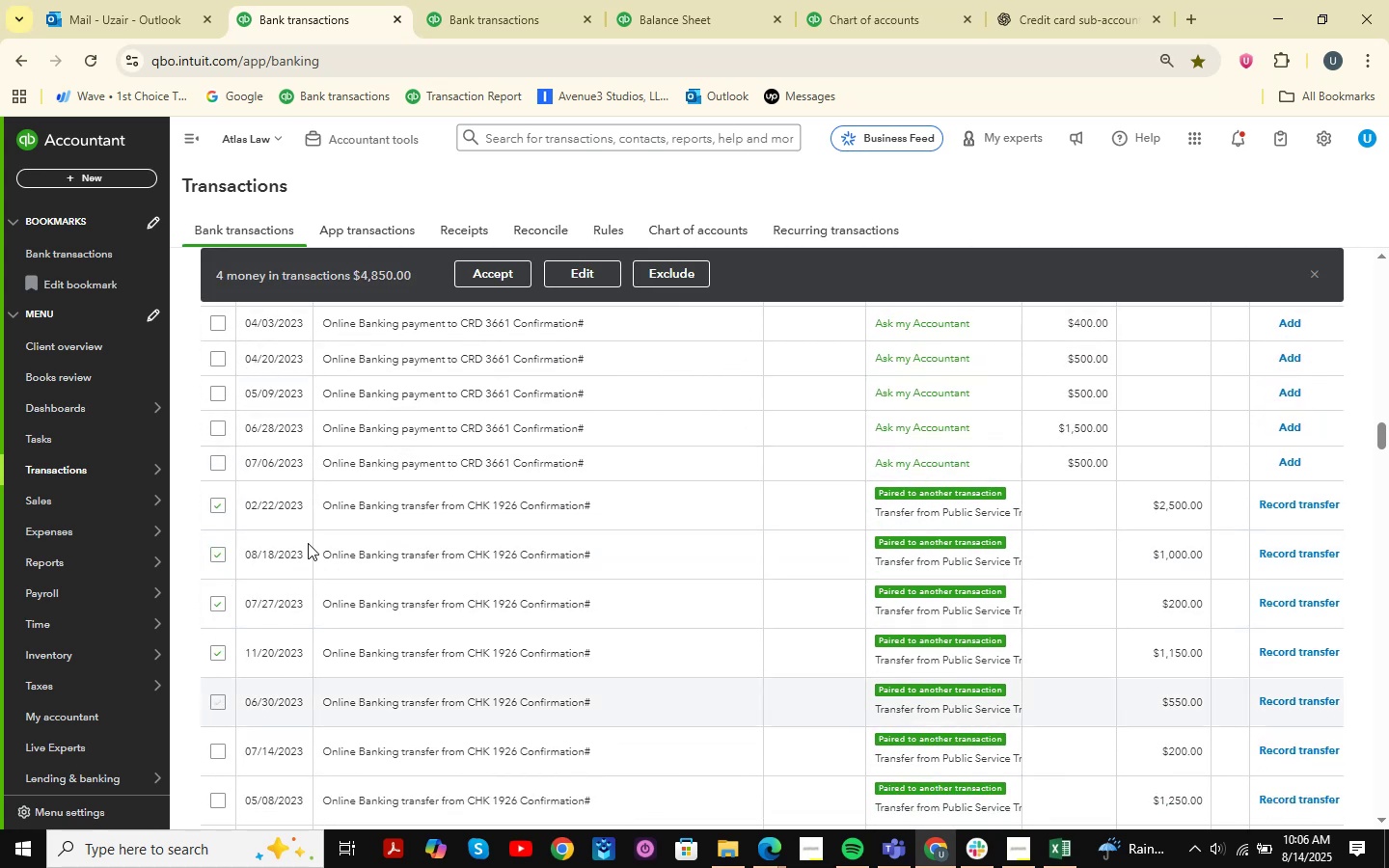 
scroll: coordinate [308, 543], scroll_direction: down, amount: 2.0
 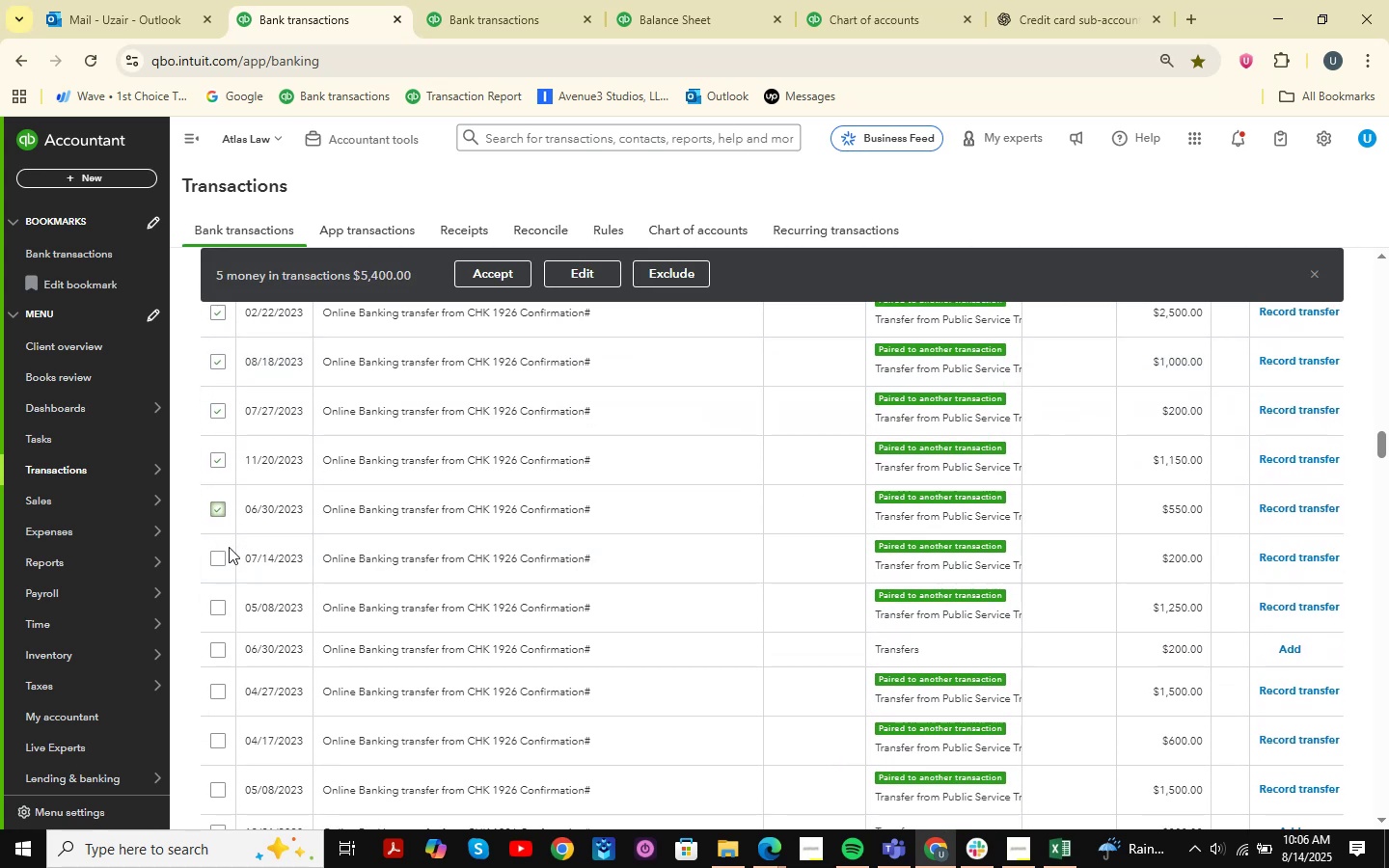 
left_click([217, 562])
 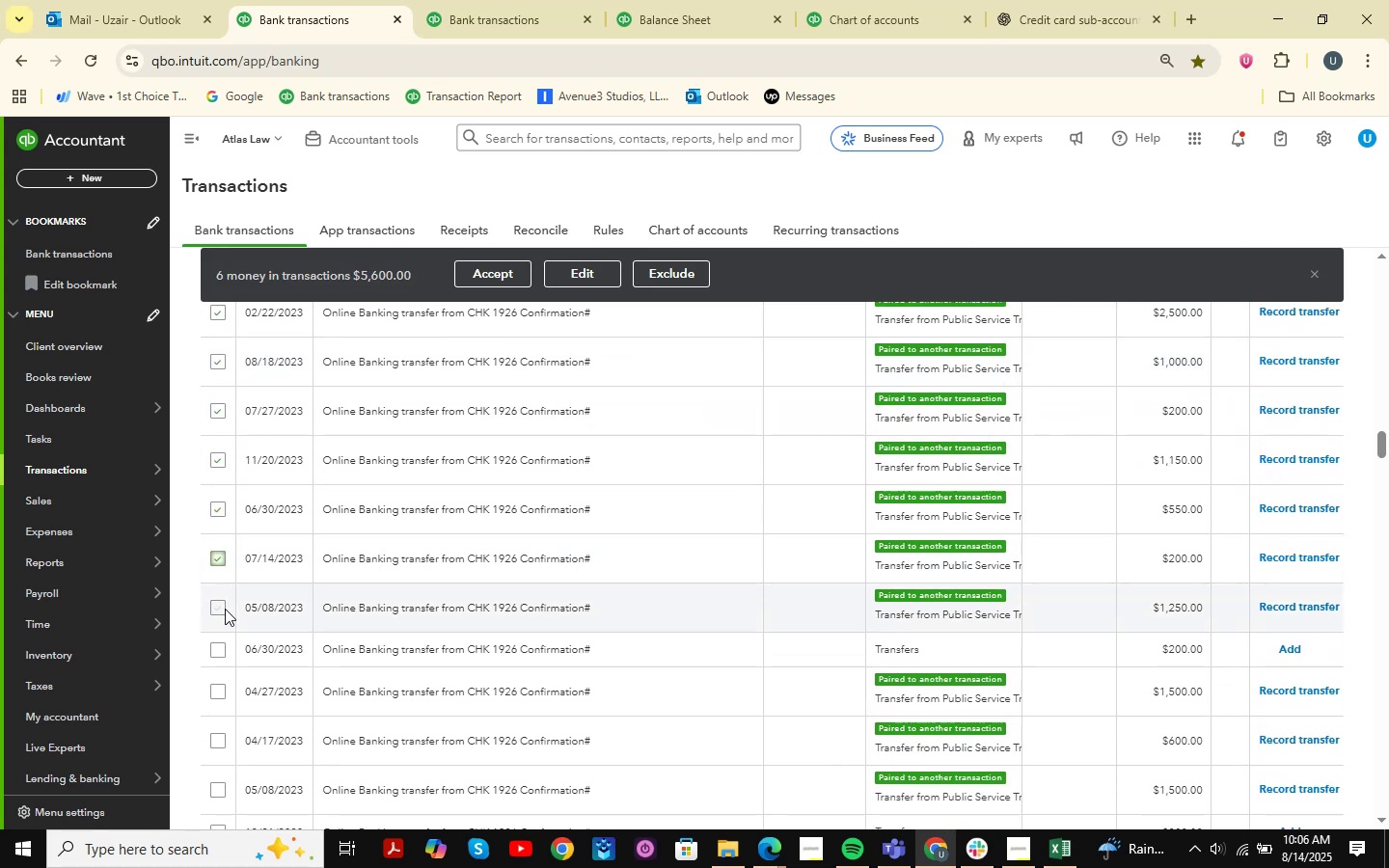 
left_click([220, 609])
 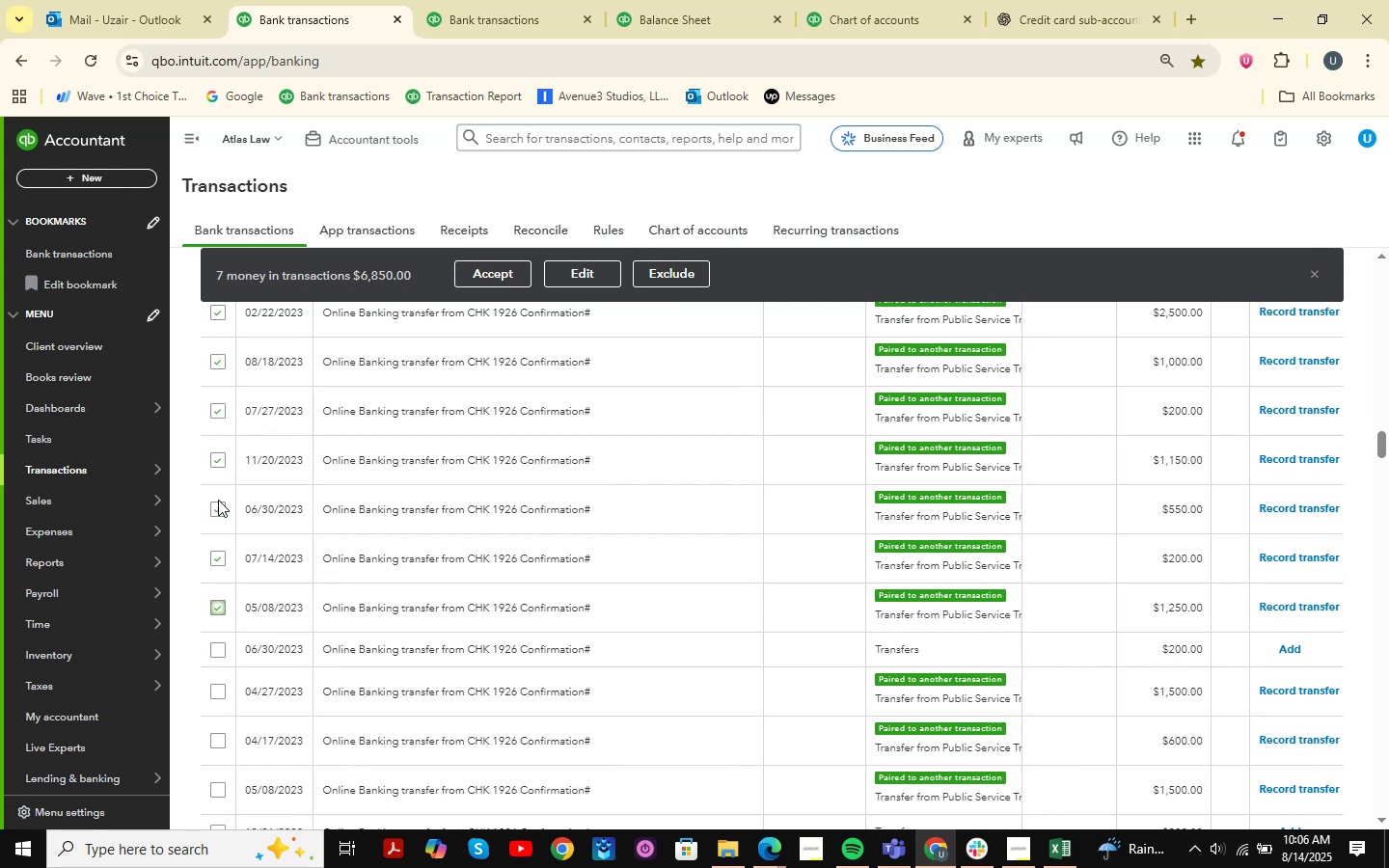 
wait(10.34)
 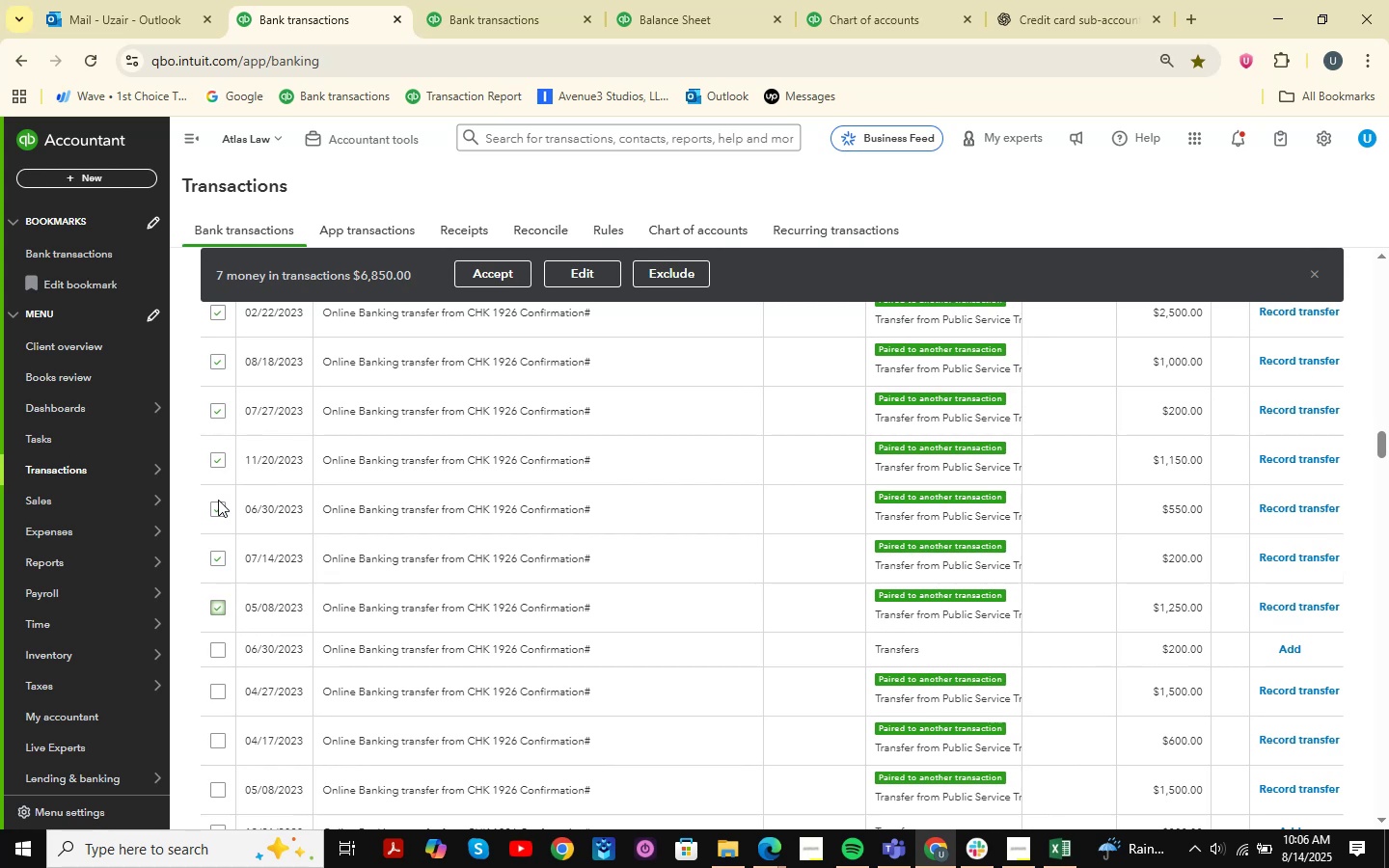 
scroll: coordinate [350, 526], scroll_direction: down, amount: 2.0
 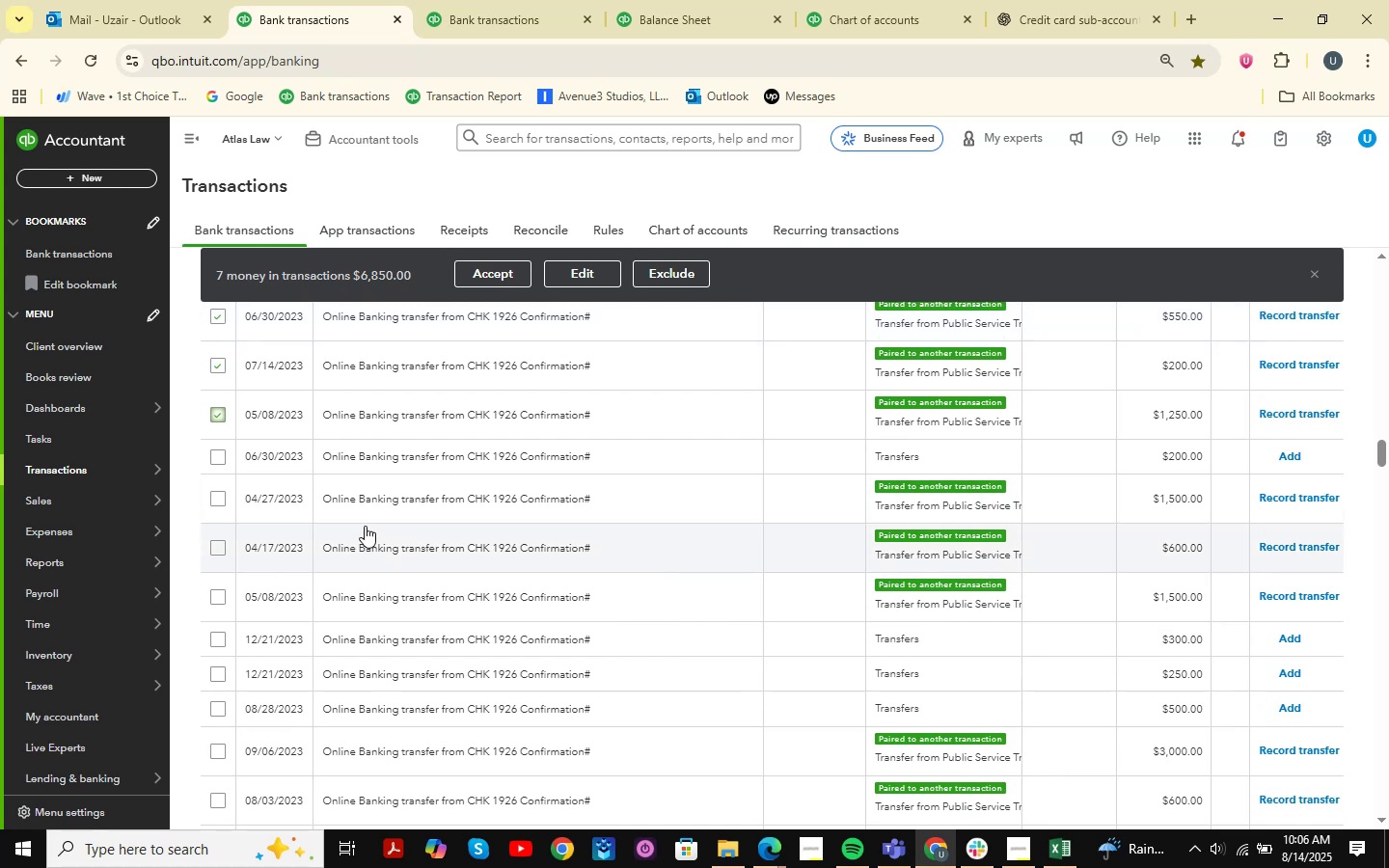 
left_click([219, 496])
 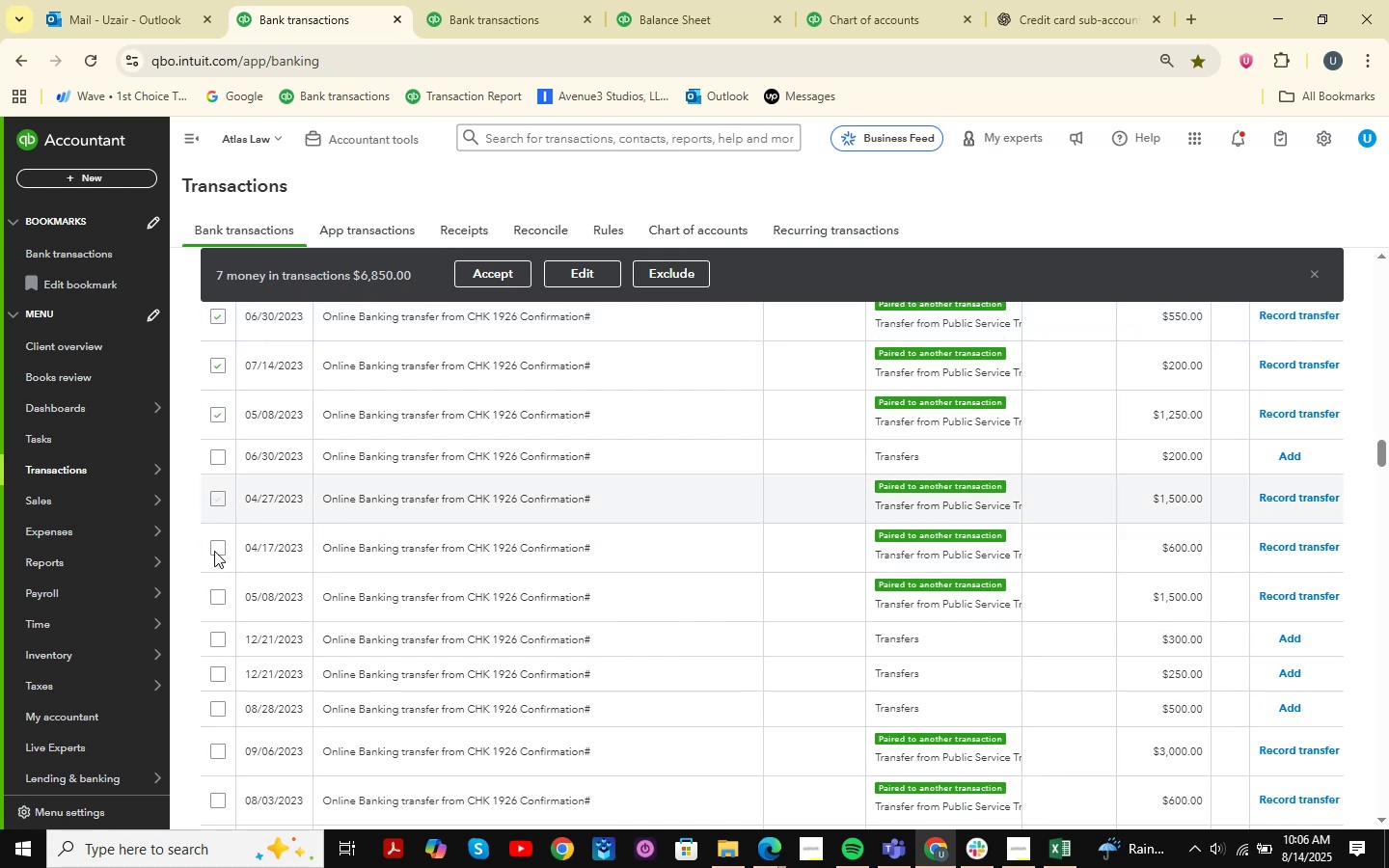 
left_click([213, 554])
 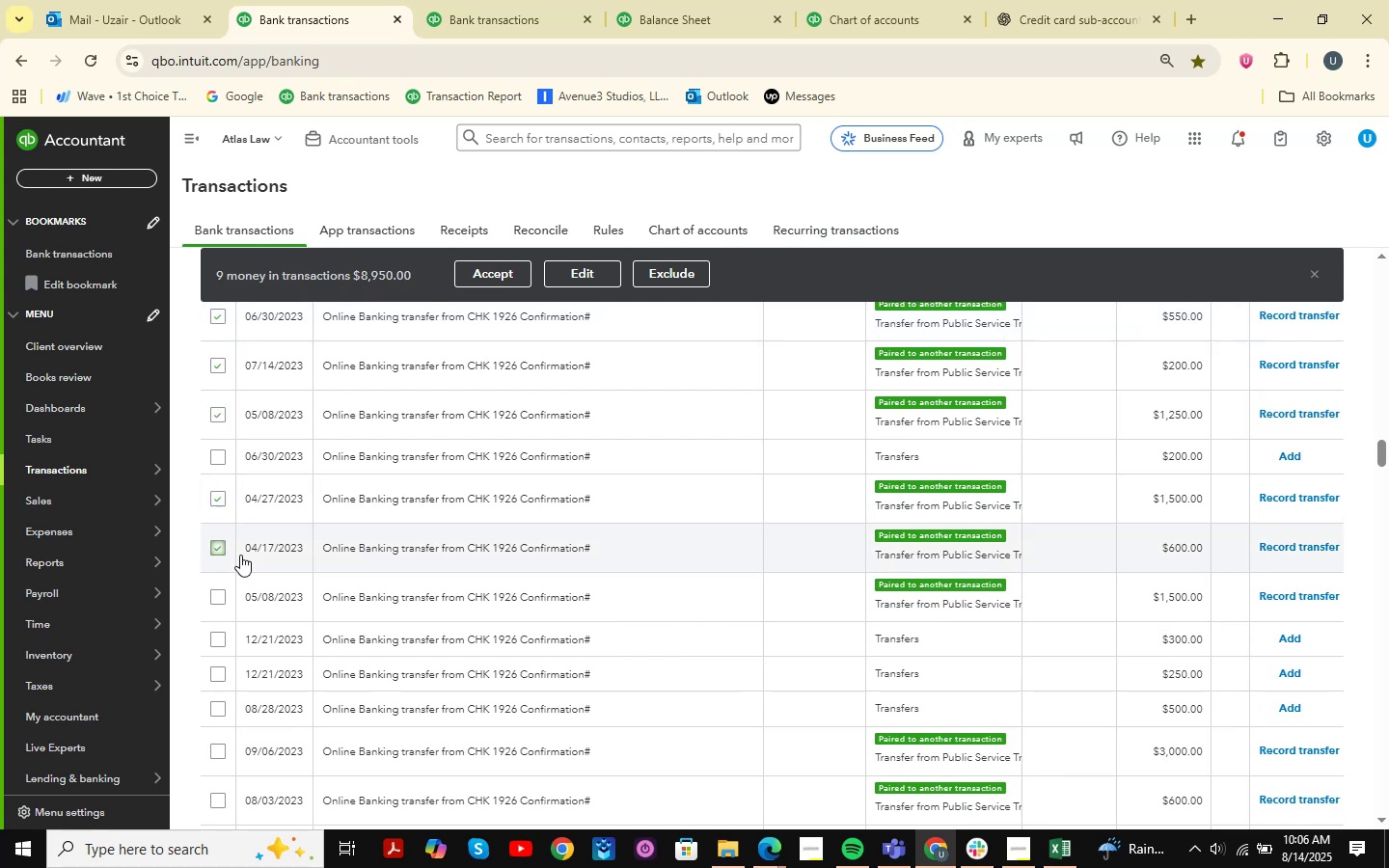 
scroll: coordinate [286, 547], scroll_direction: down, amount: 1.0
 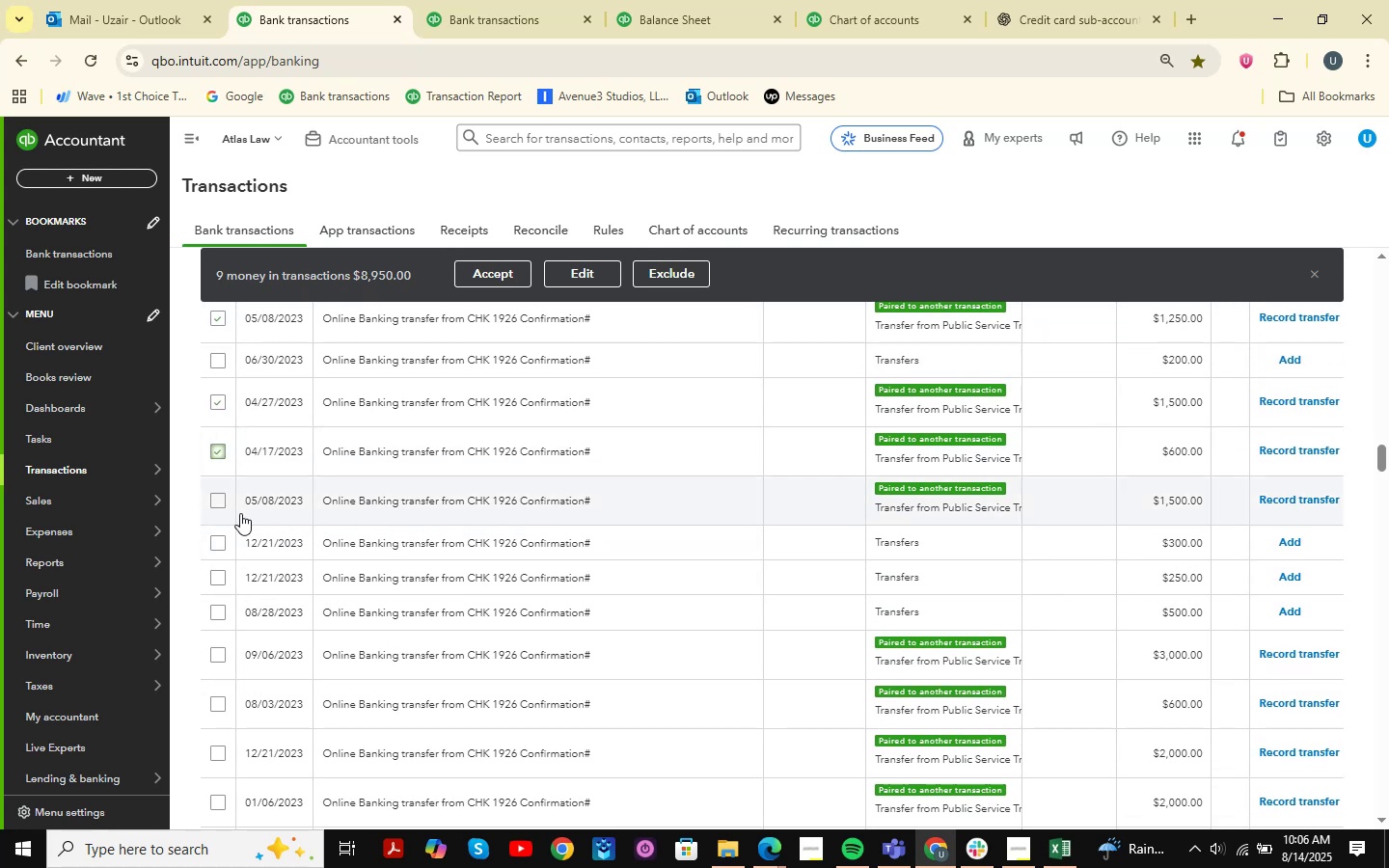 
left_click([222, 501])
 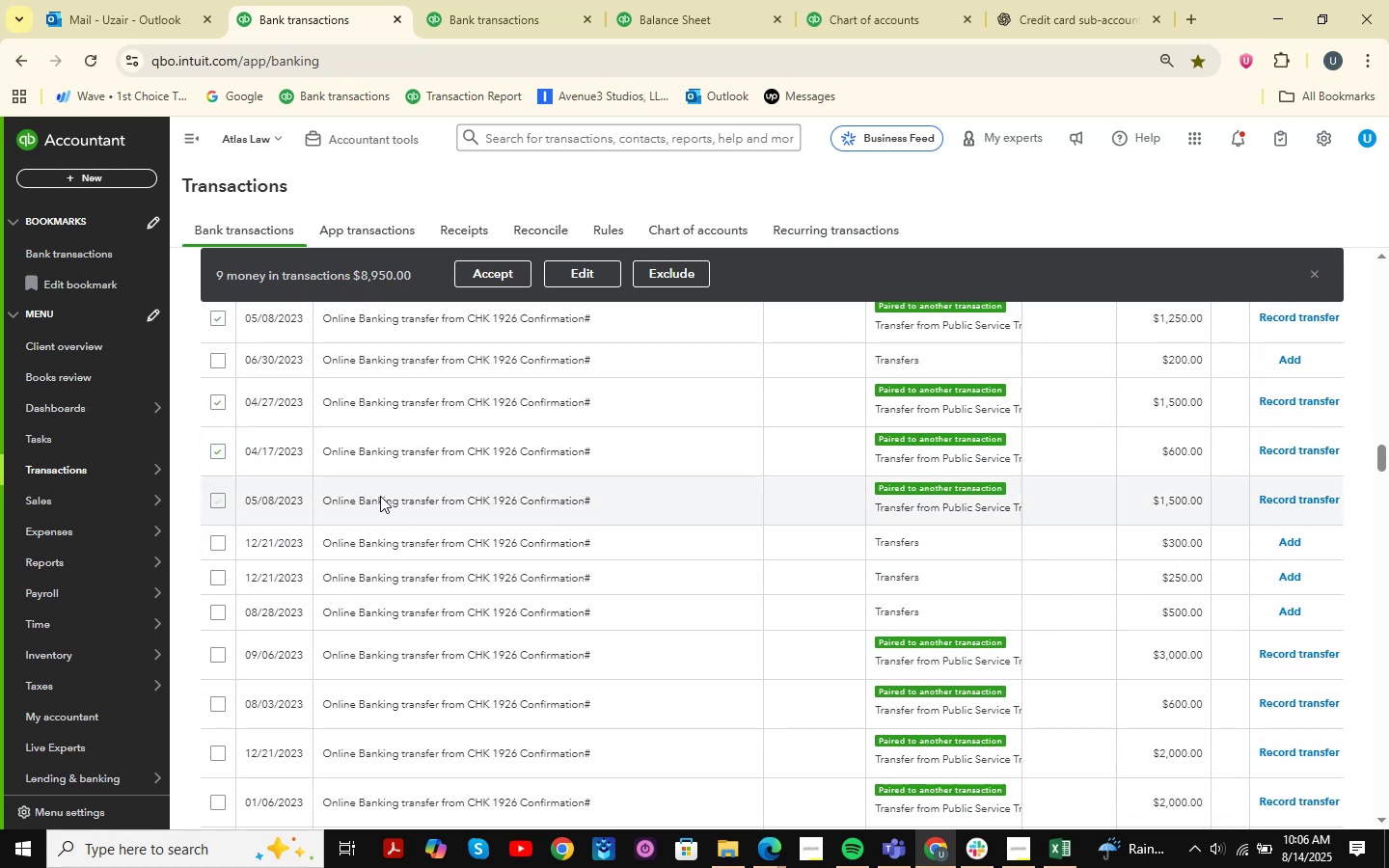 
scroll: coordinate [386, 516], scroll_direction: down, amount: 2.0
 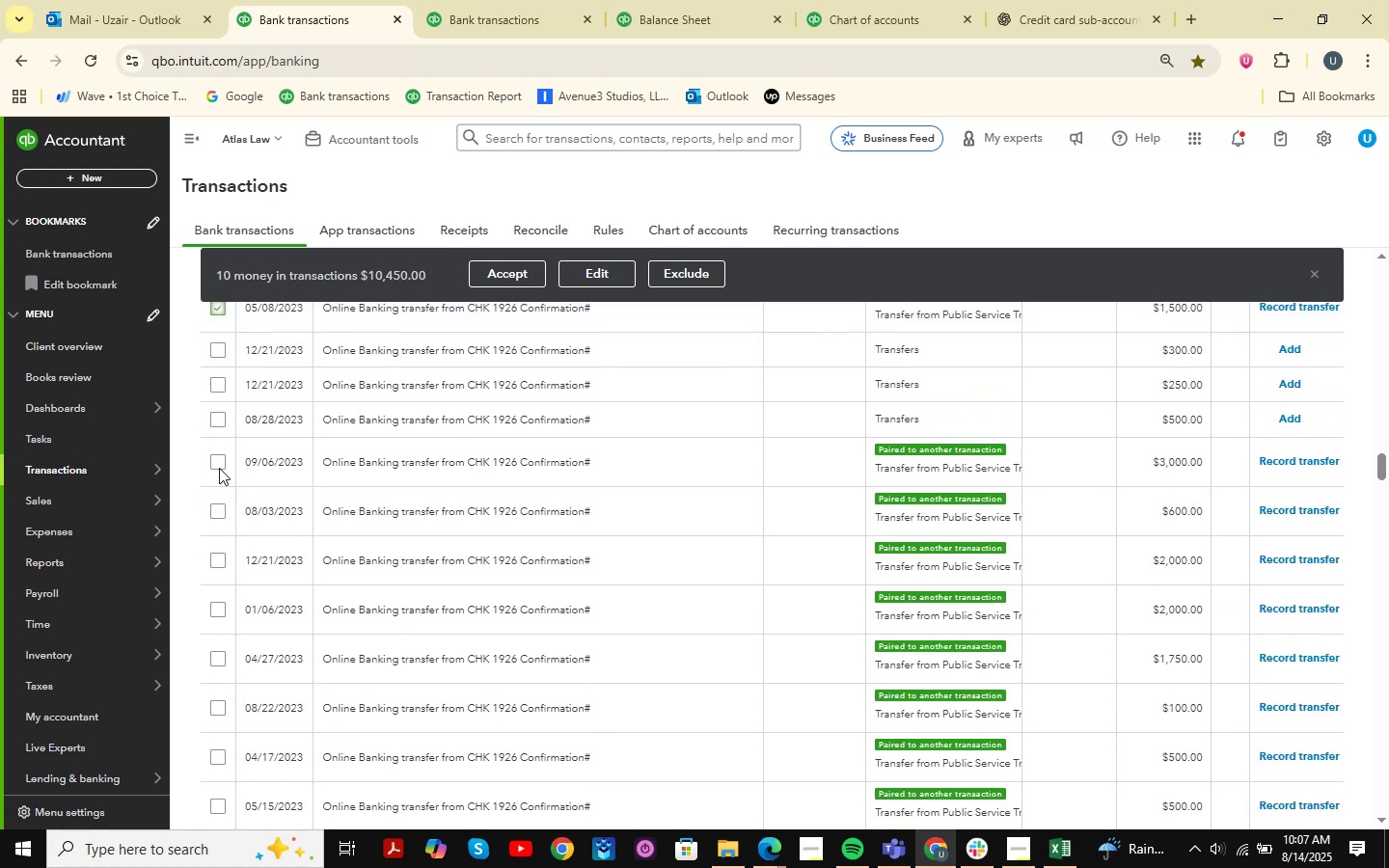 
left_click([219, 468])
 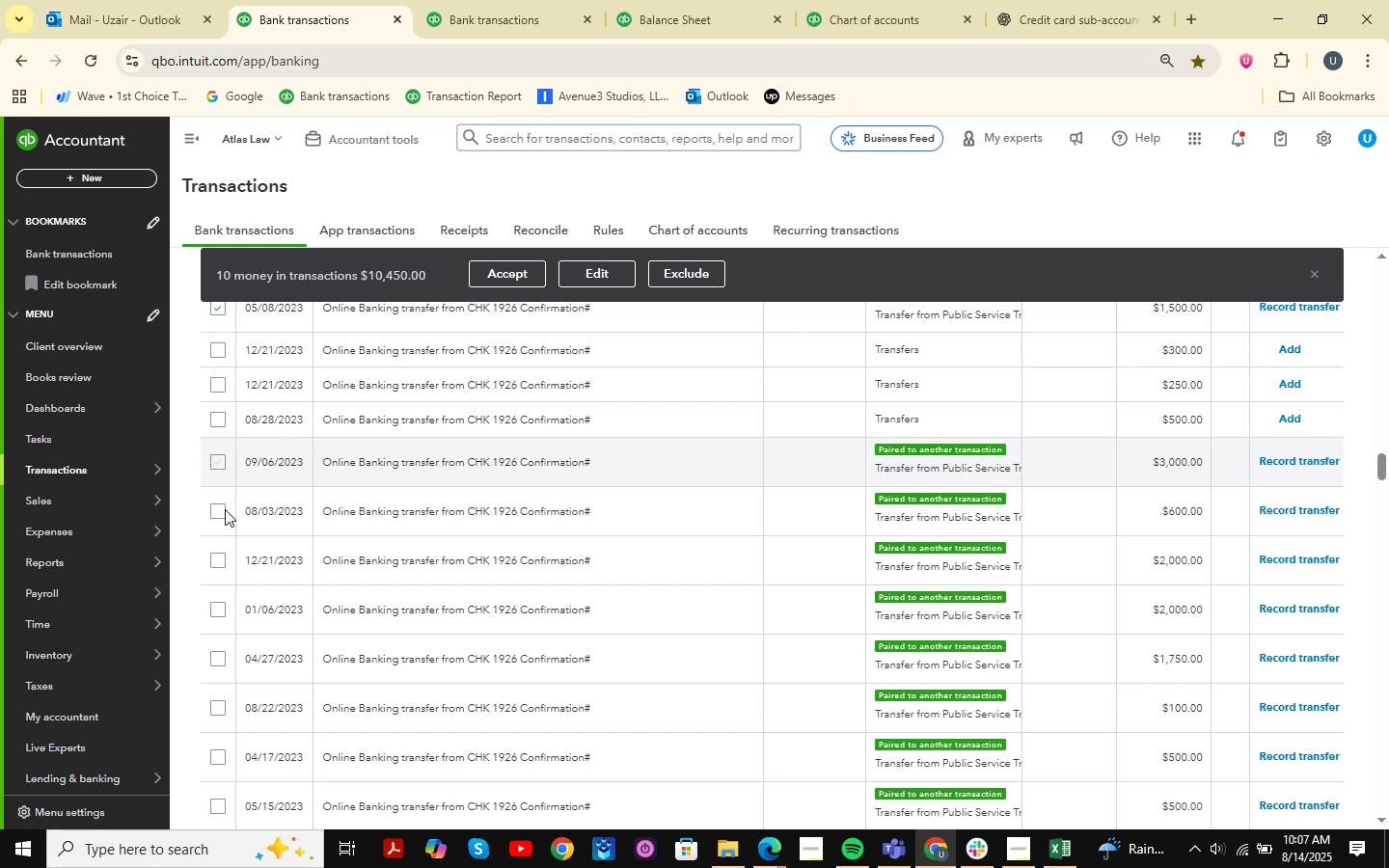 
left_click([225, 509])
 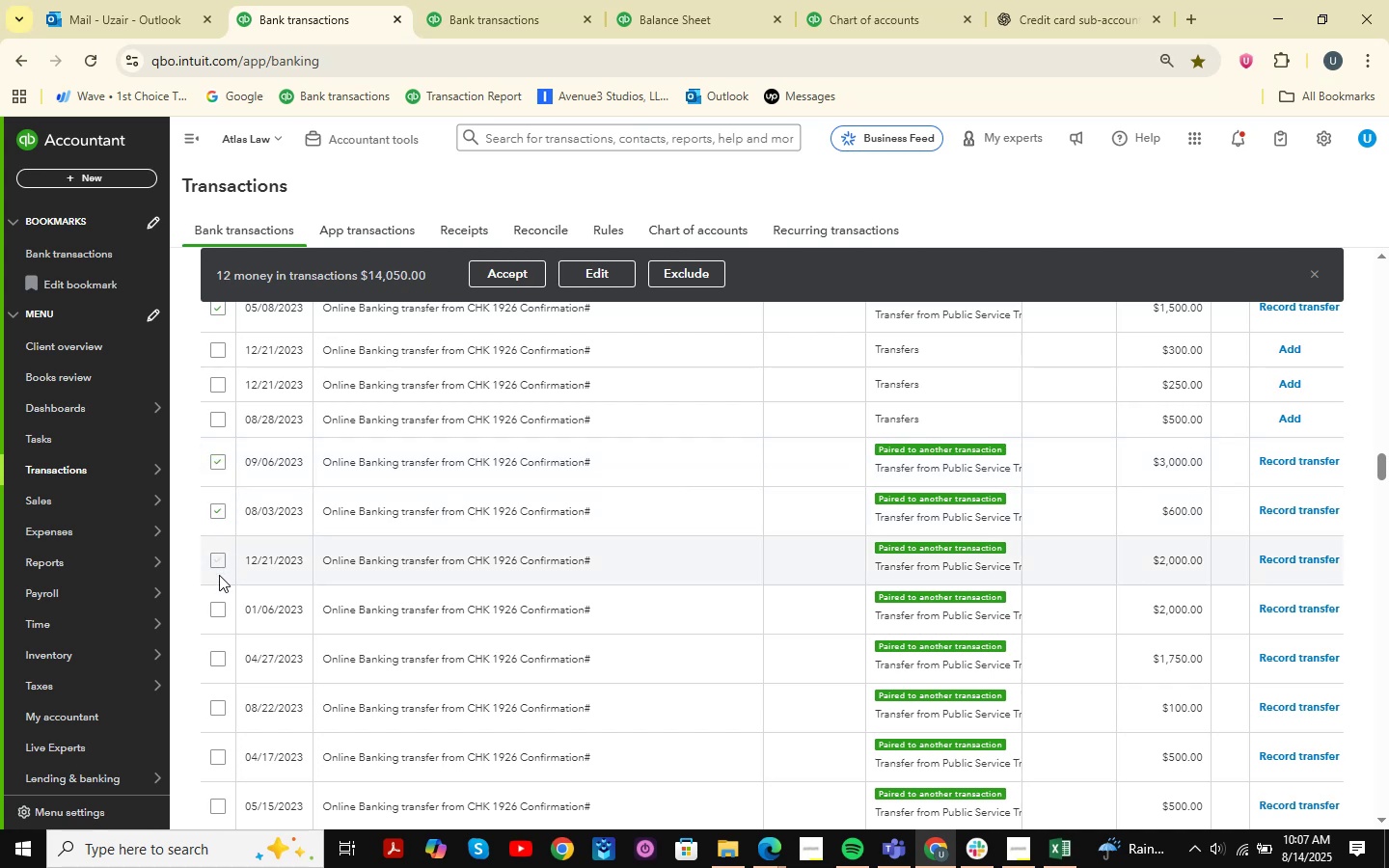 
left_click([217, 616])
 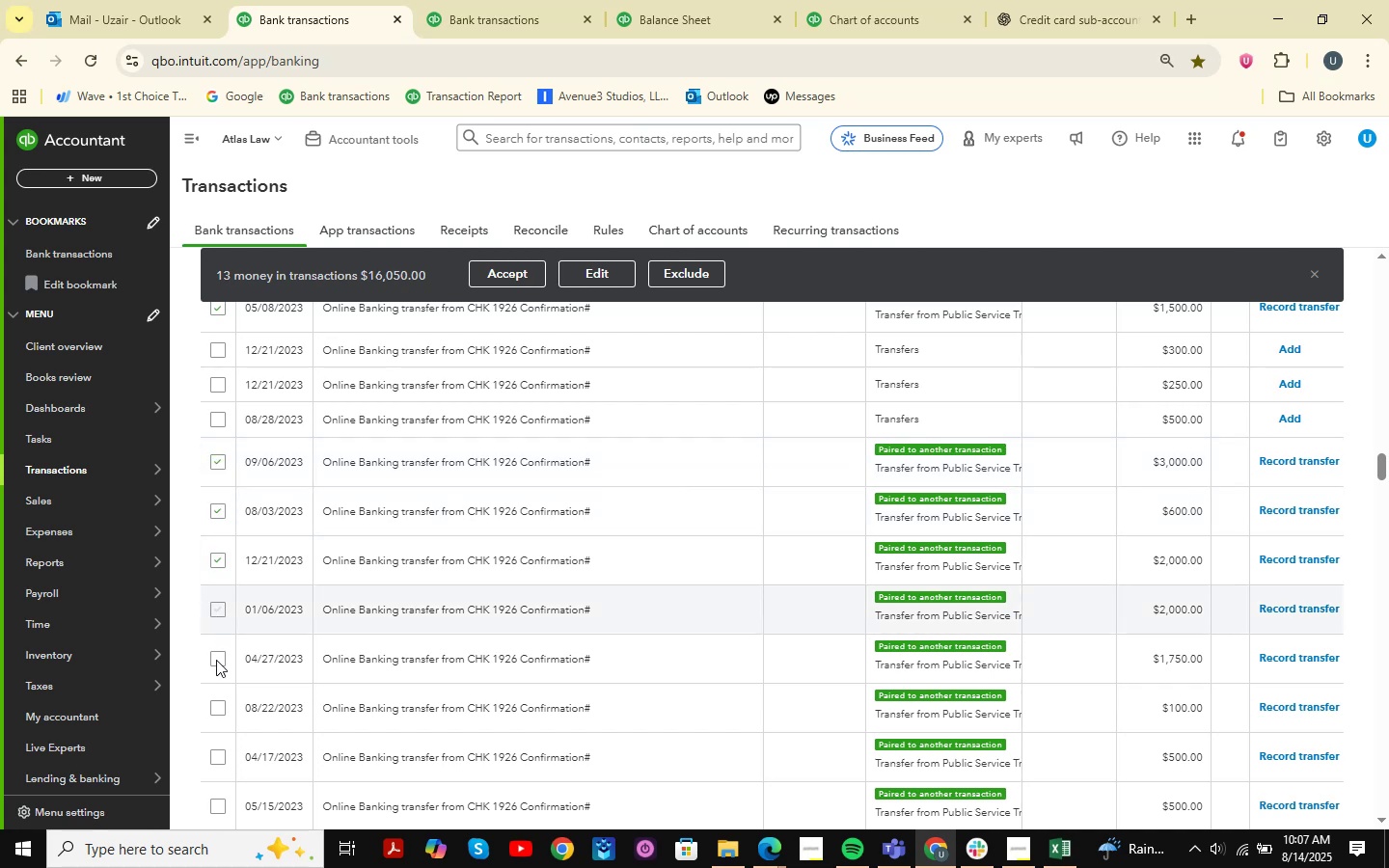 
left_click([216, 661])
 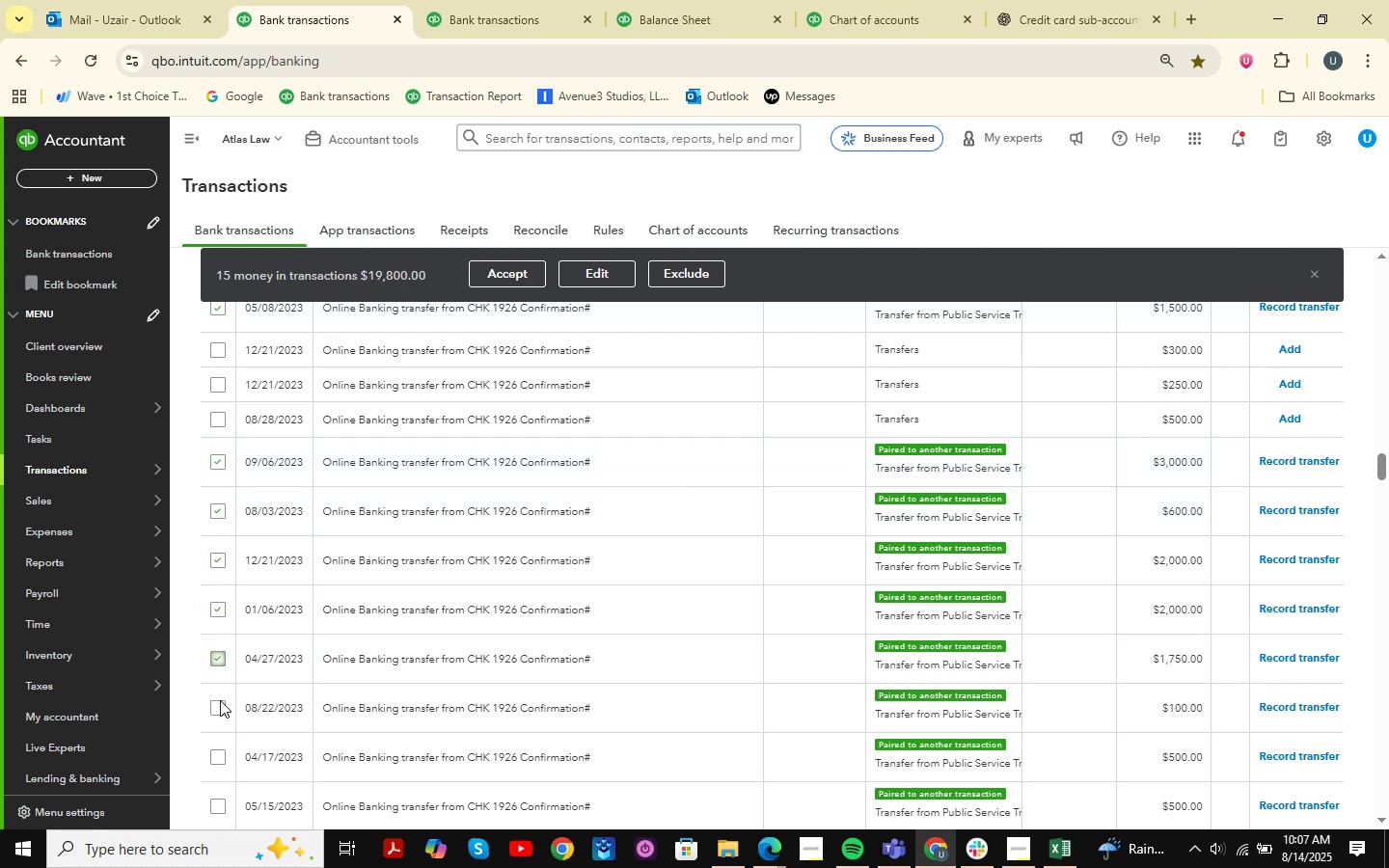 
left_click([220, 706])
 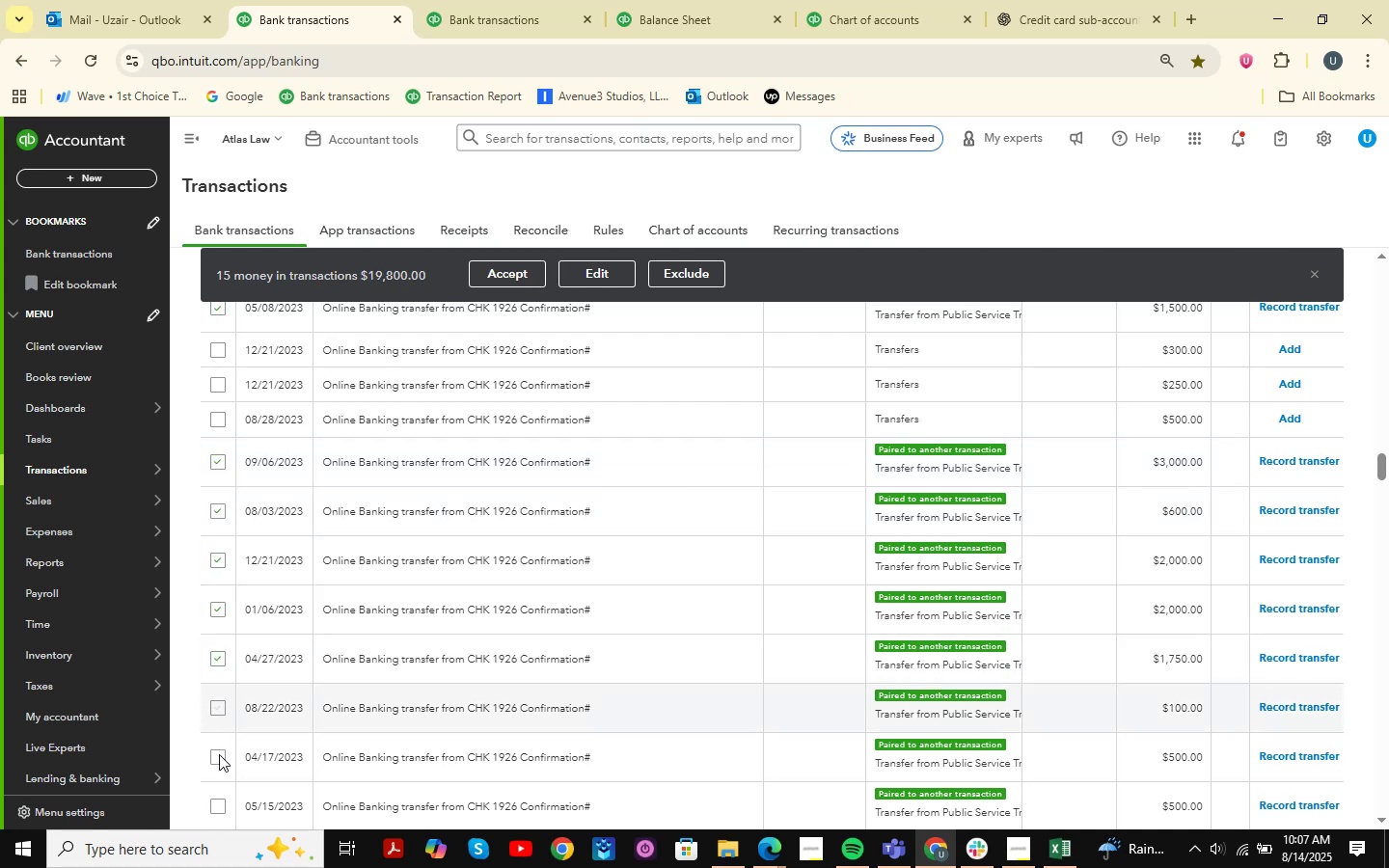 
left_click([218, 757])
 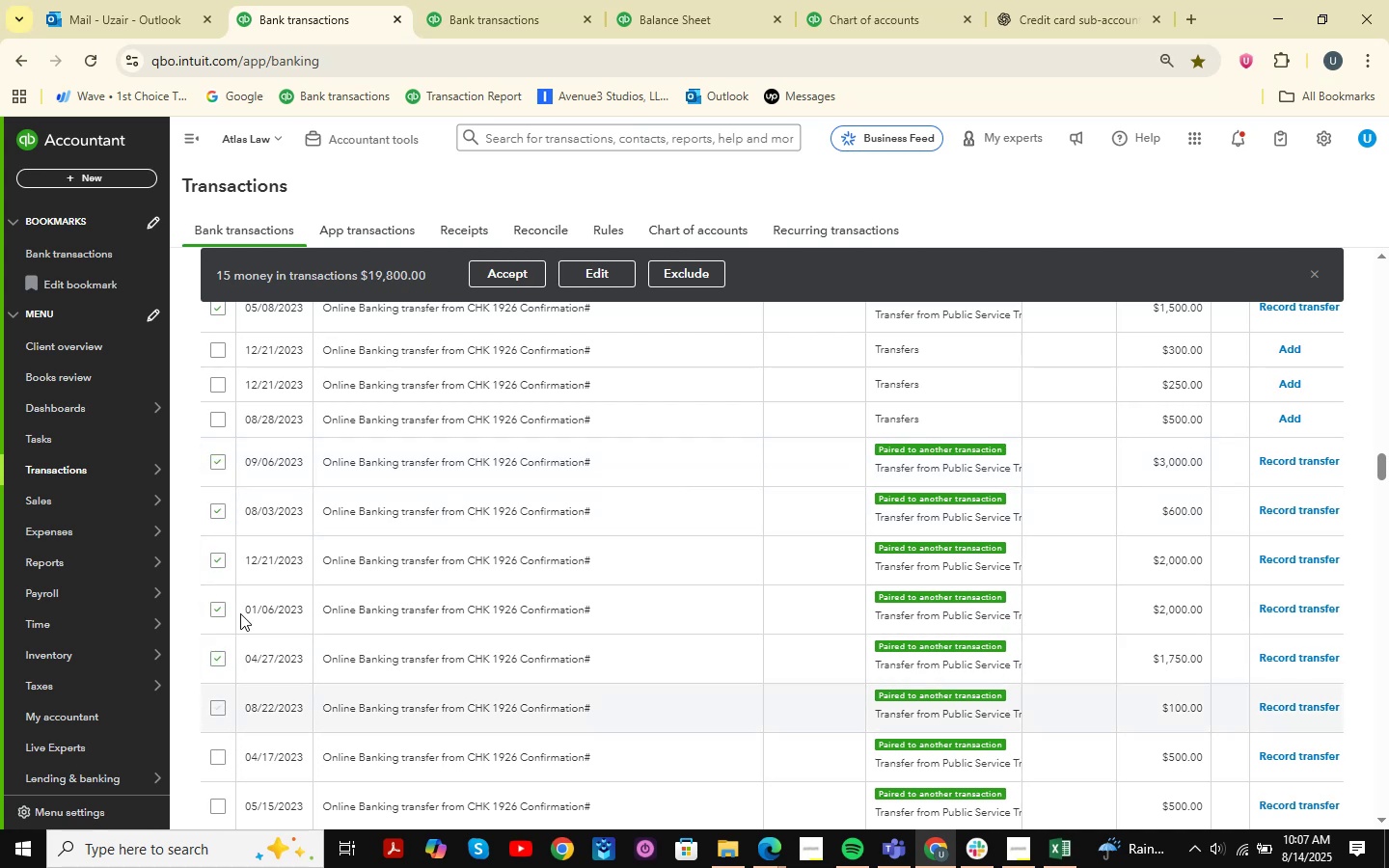 
scroll: coordinate [240, 613], scroll_direction: down, amount: 2.0
 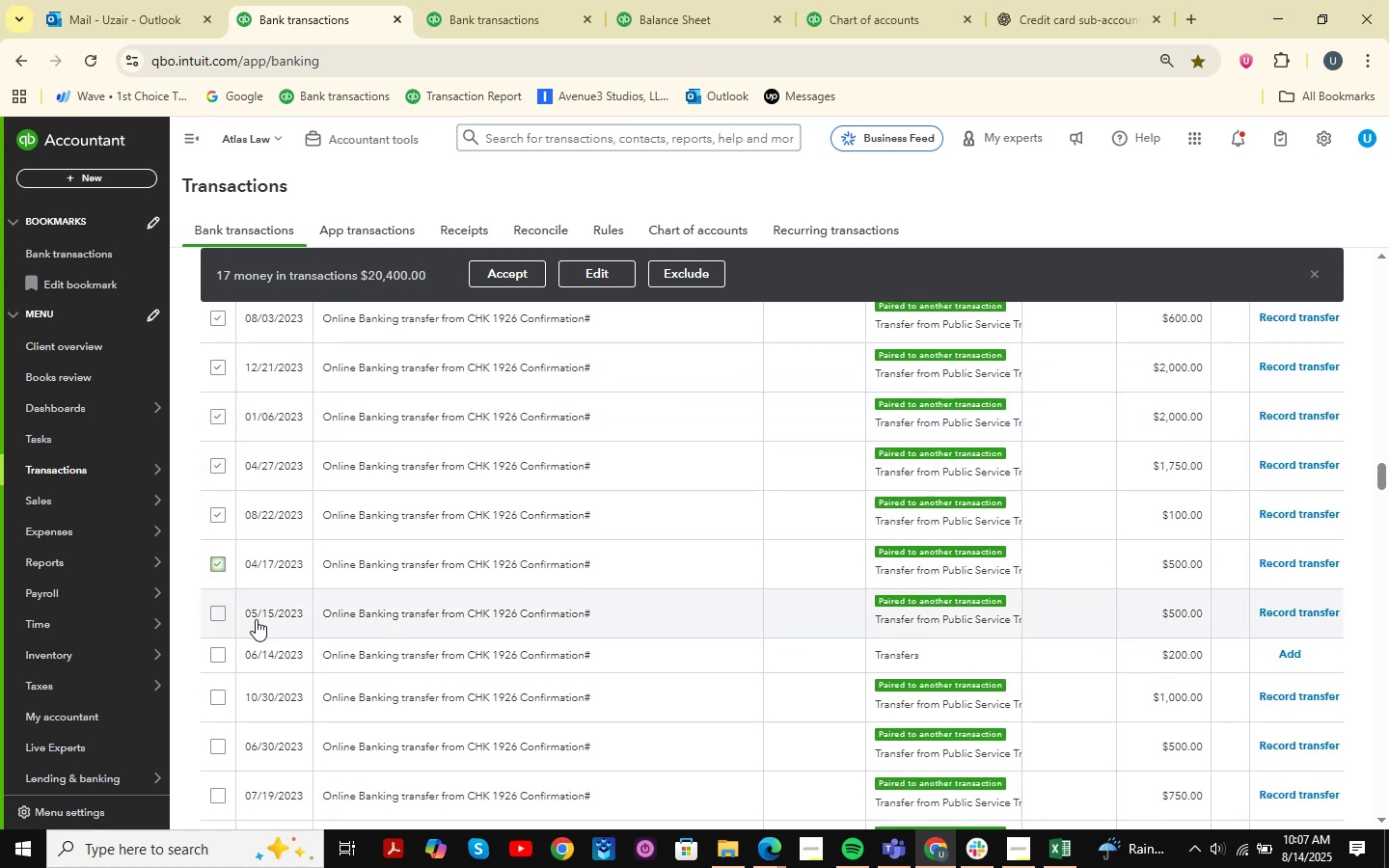 
left_click([216, 613])
 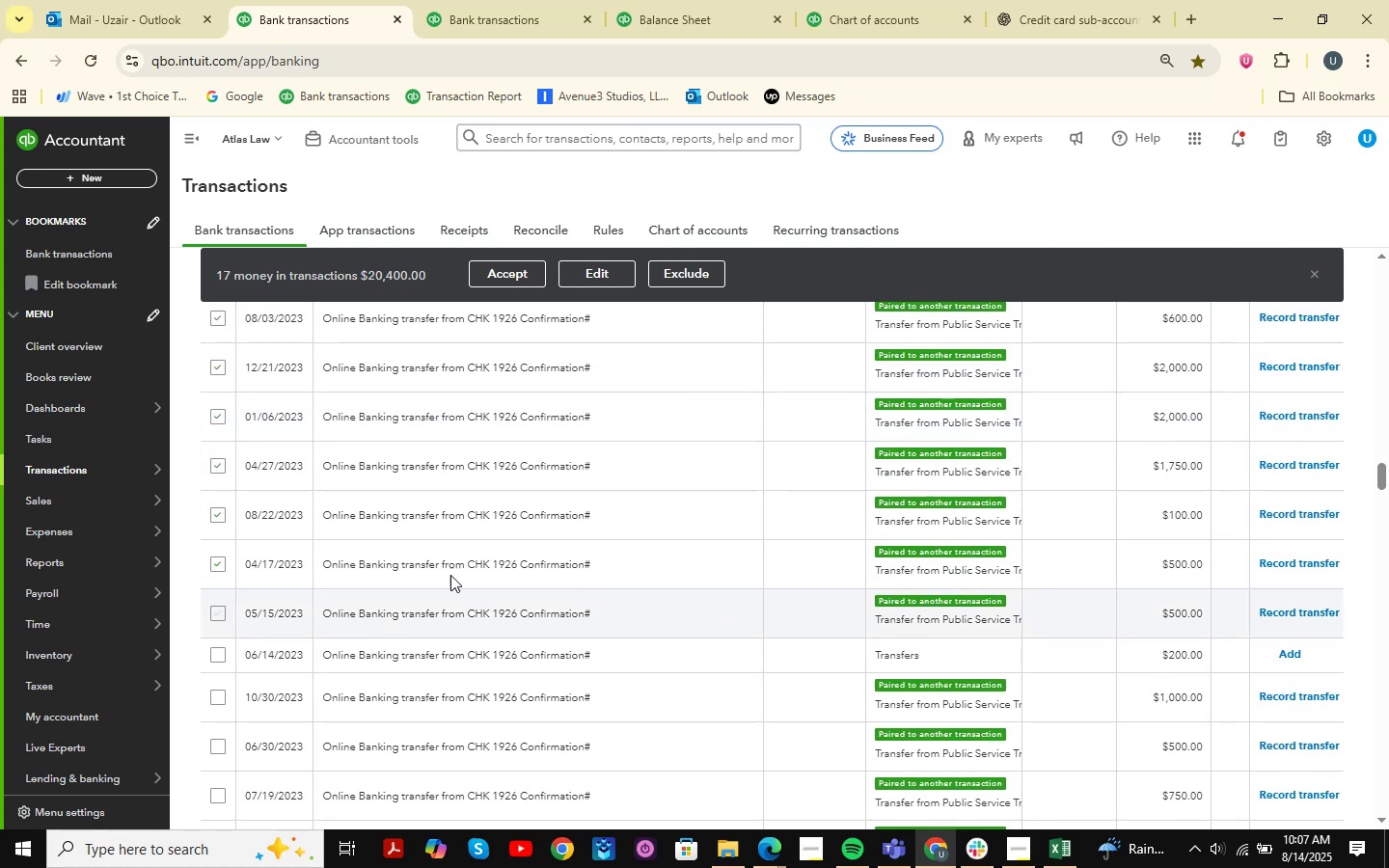 
scroll: coordinate [450, 575], scroll_direction: down, amount: 1.0
 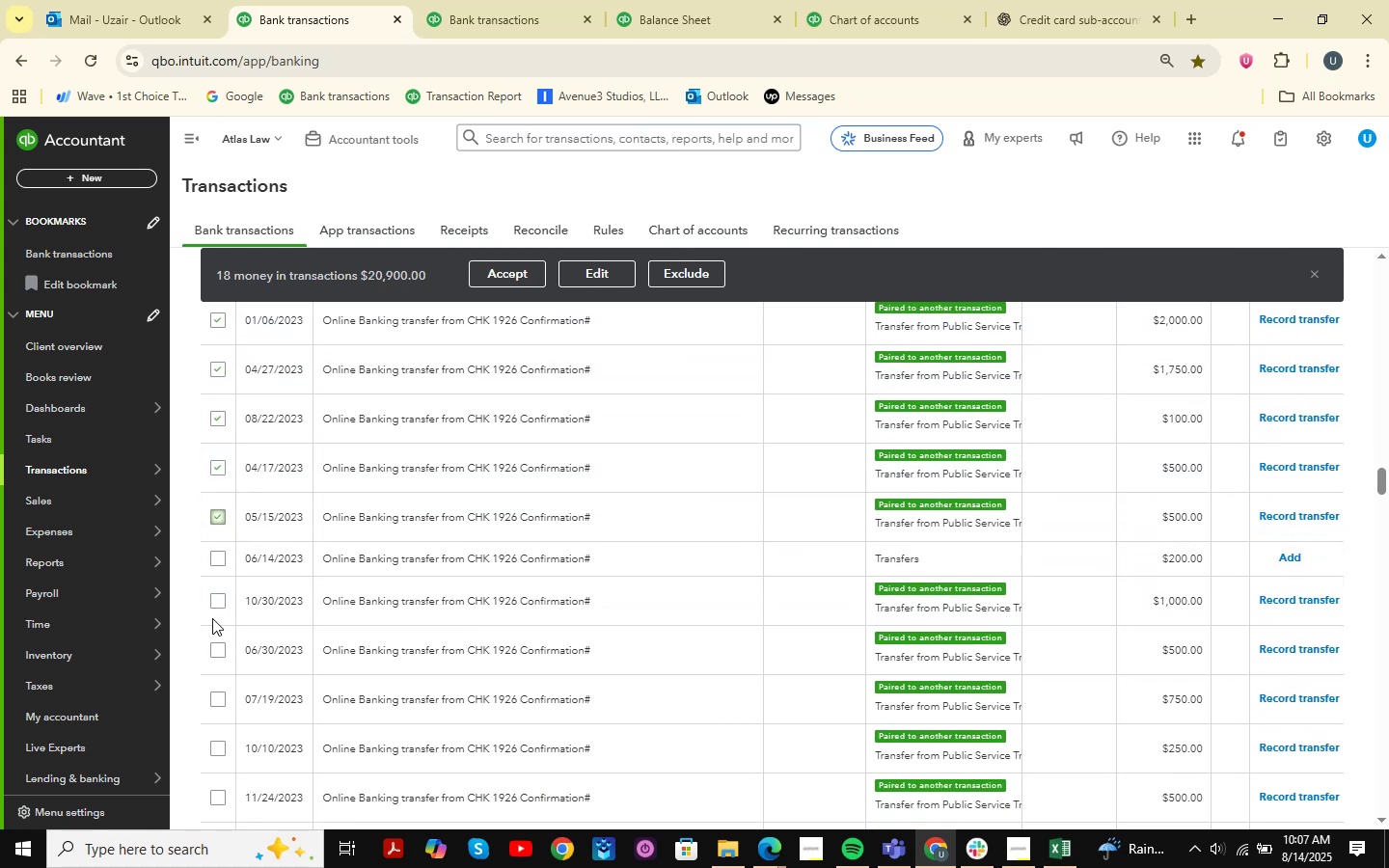 
left_click([215, 597])
 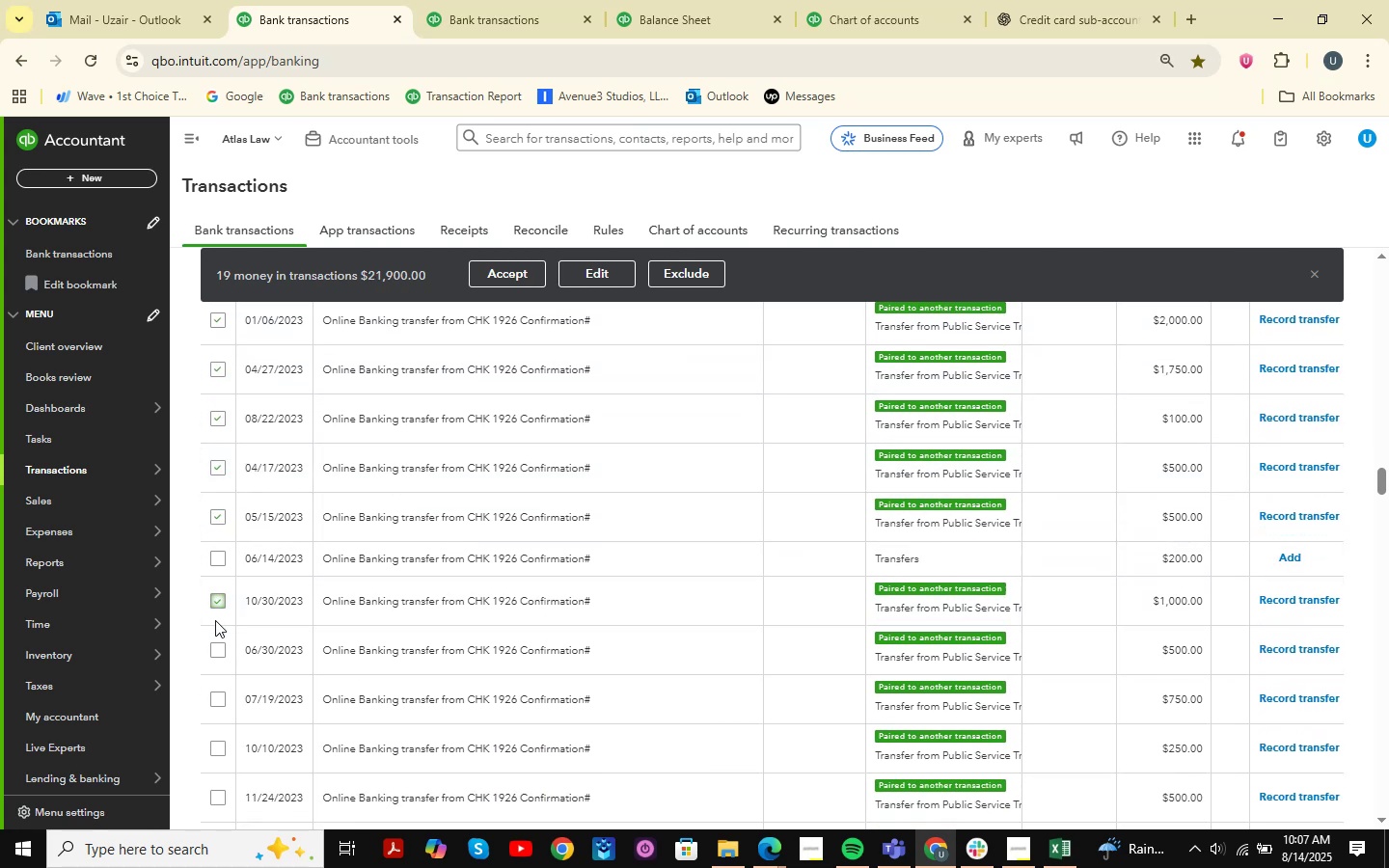 
left_click([218, 646])
 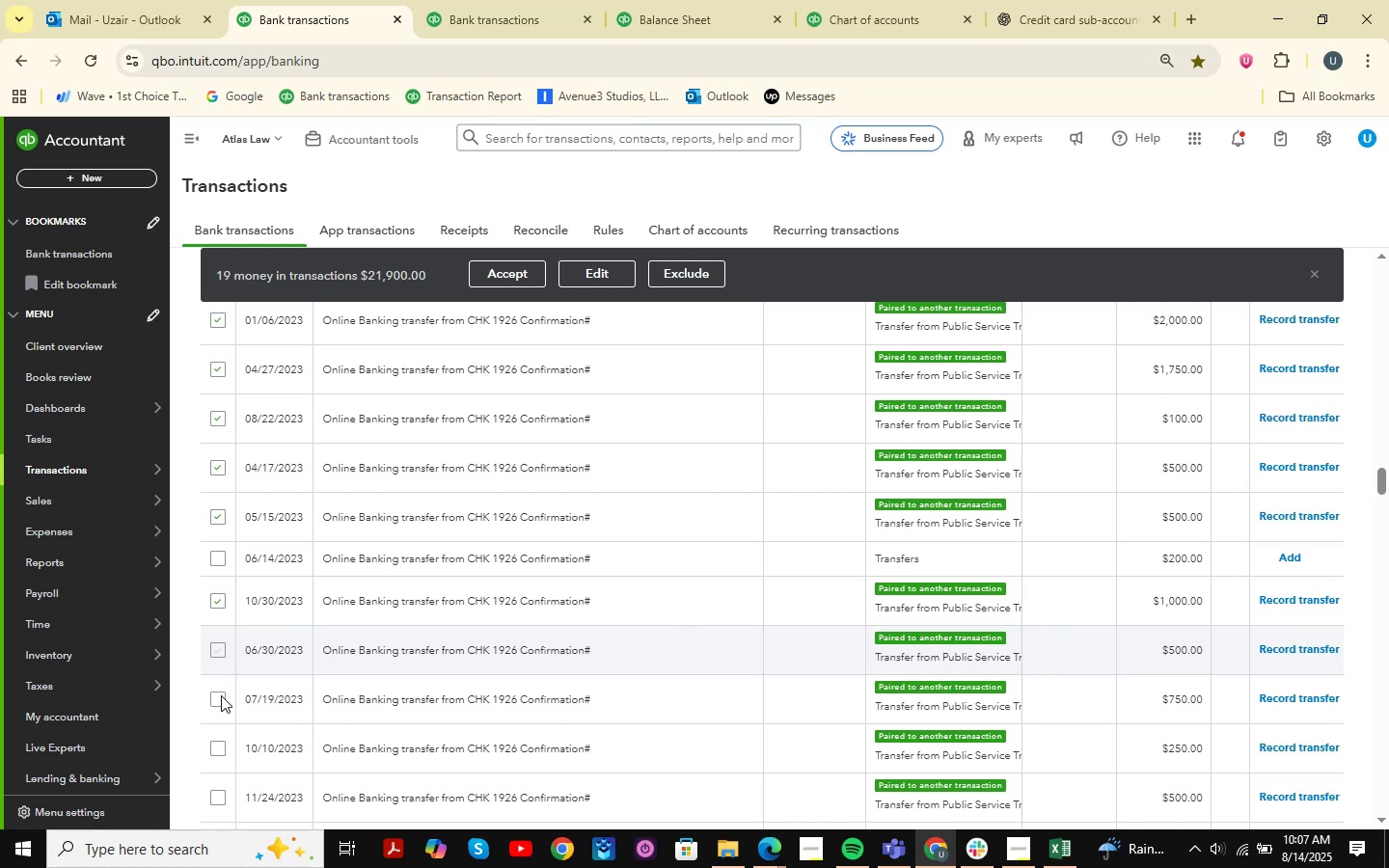 
left_click([221, 697])
 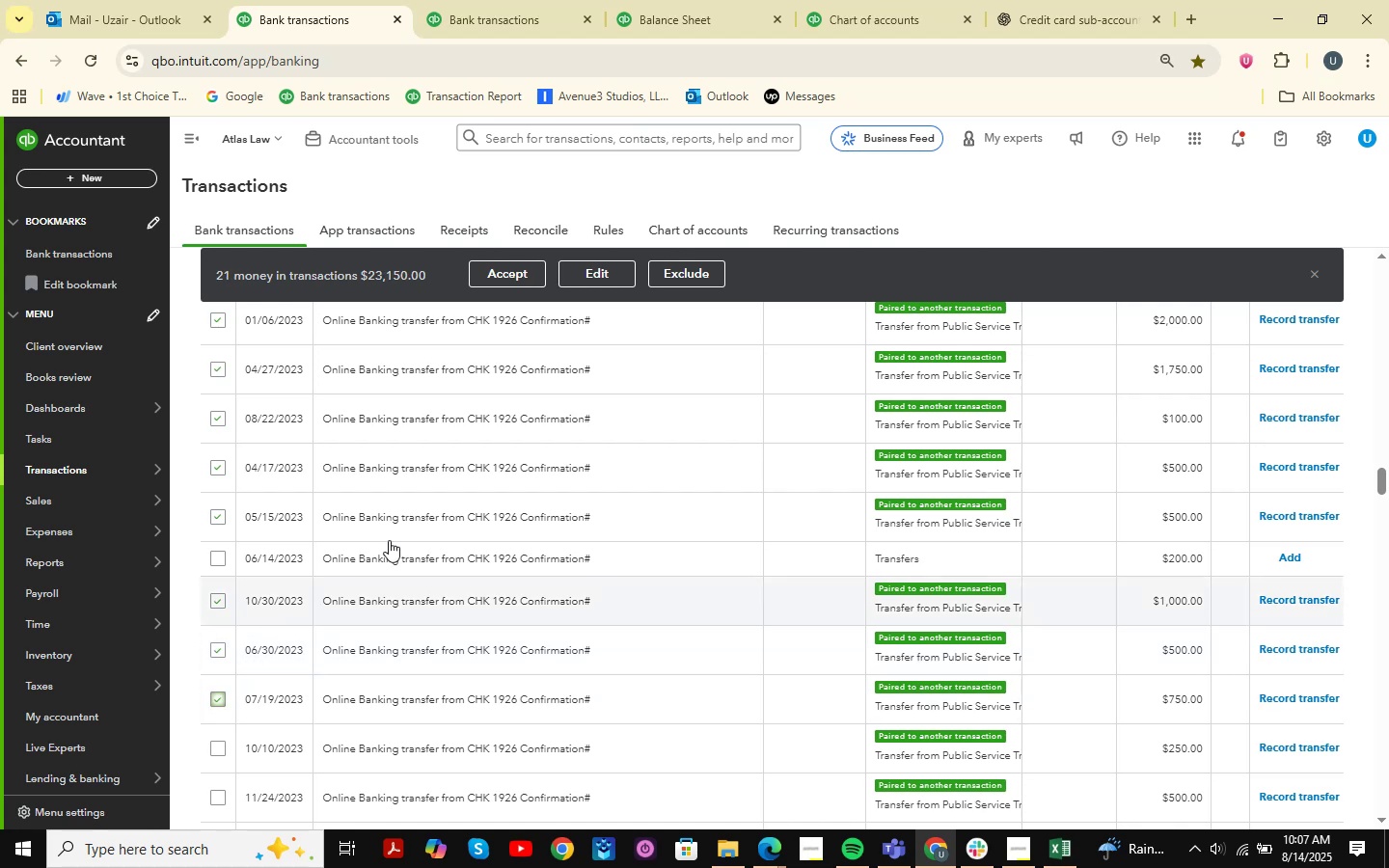 
scroll: coordinate [454, 512], scroll_direction: down, amount: 2.0
 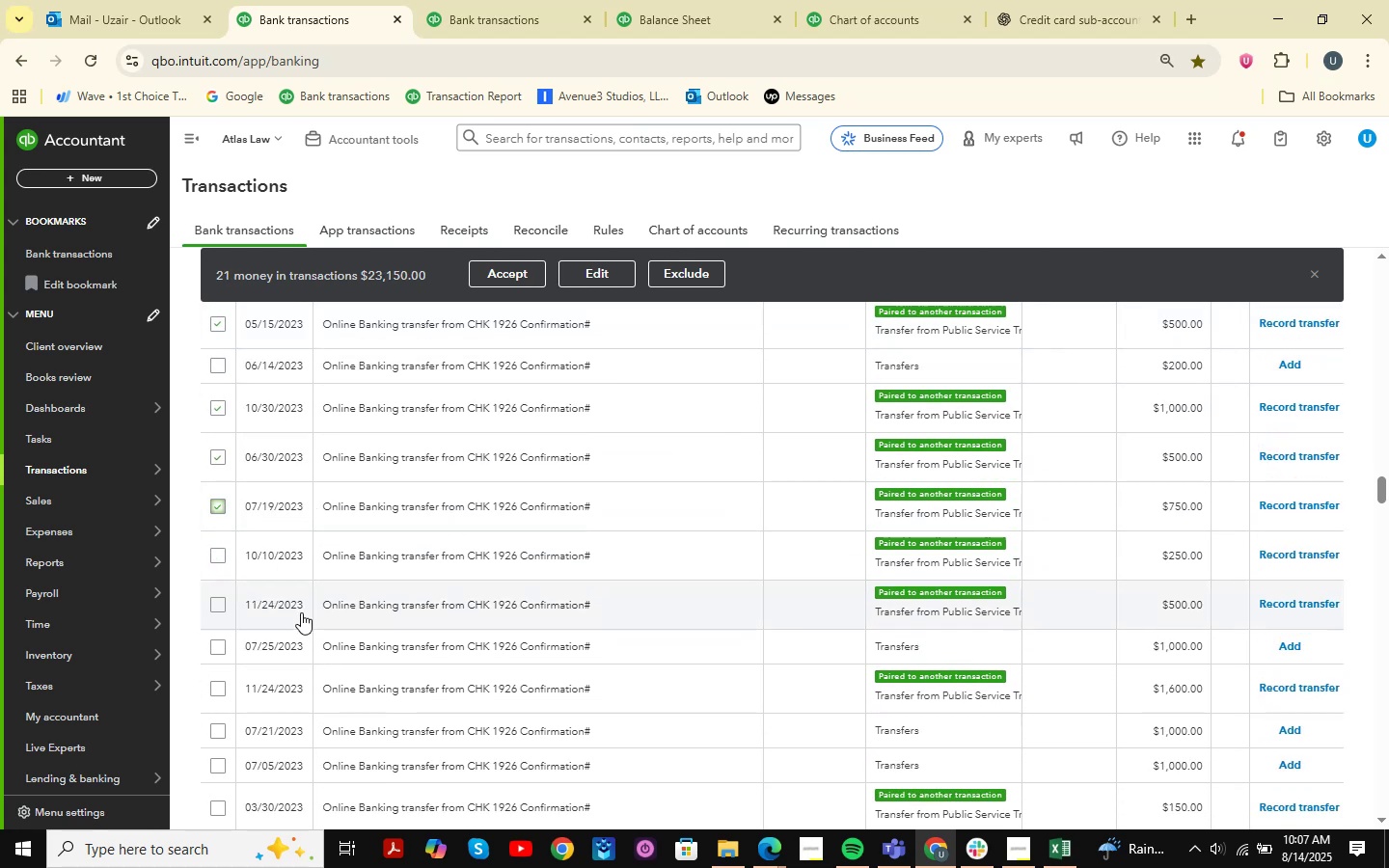 
left_click([218, 558])
 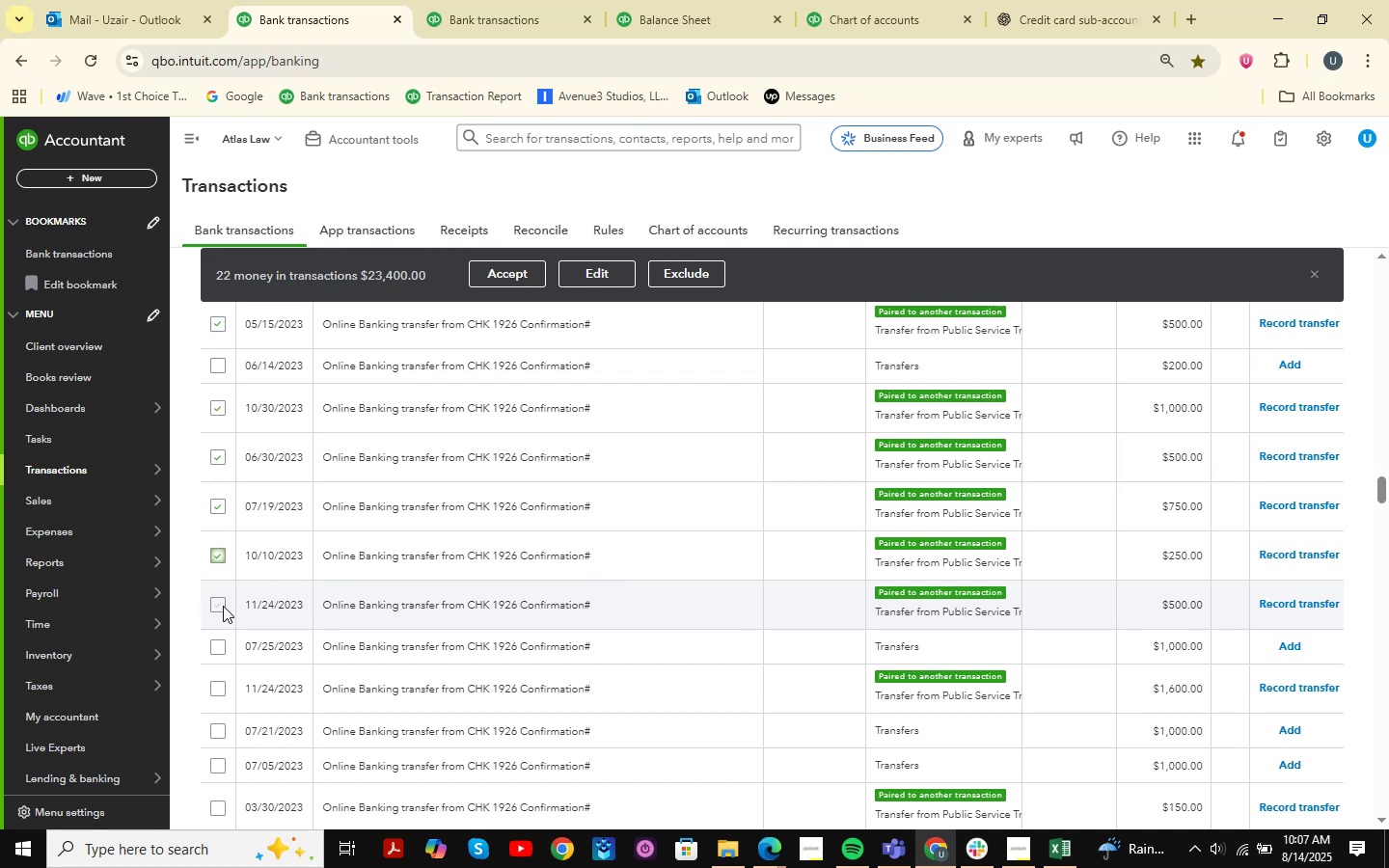 
wait(24.41)
 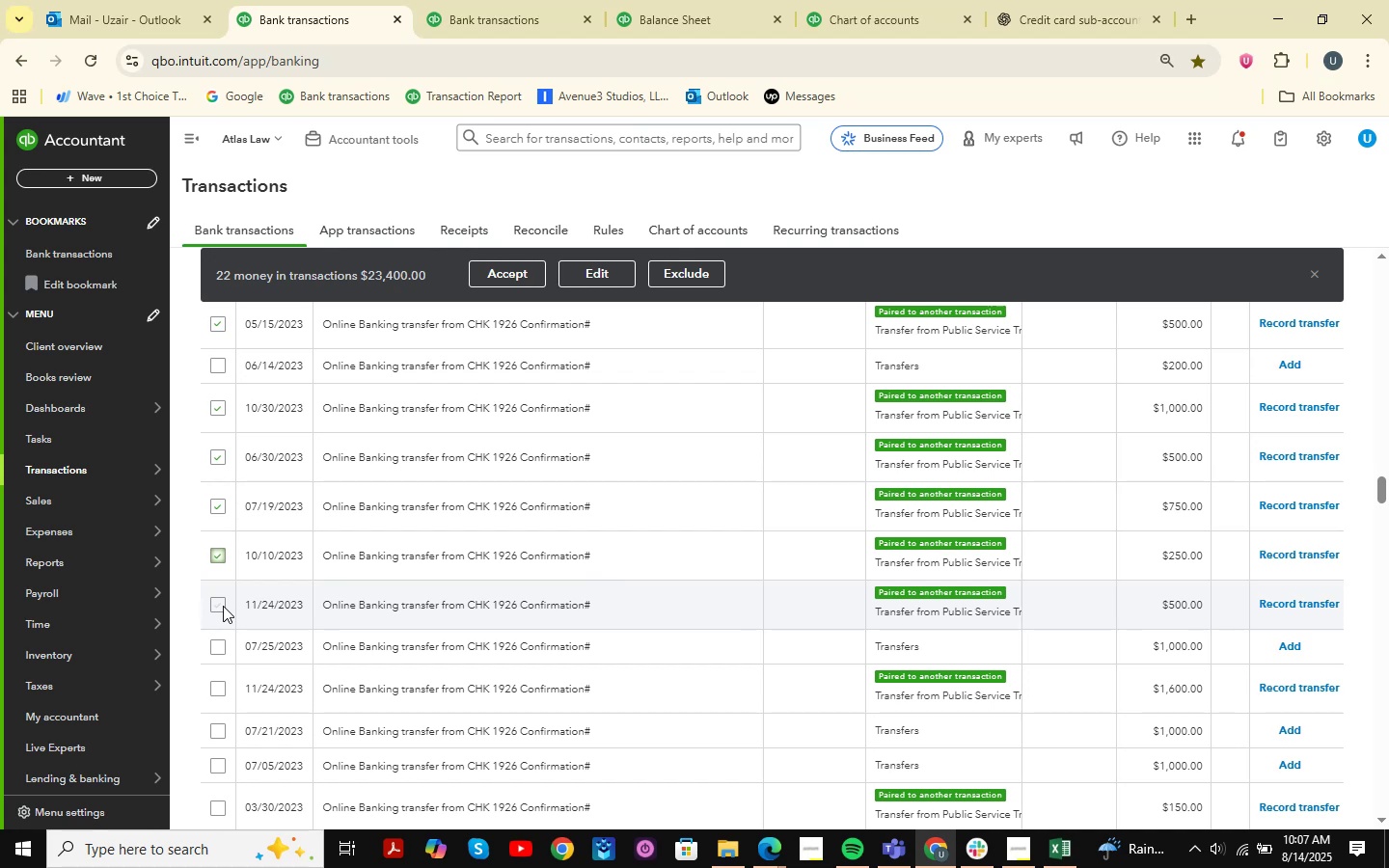 
left_click([223, 604])
 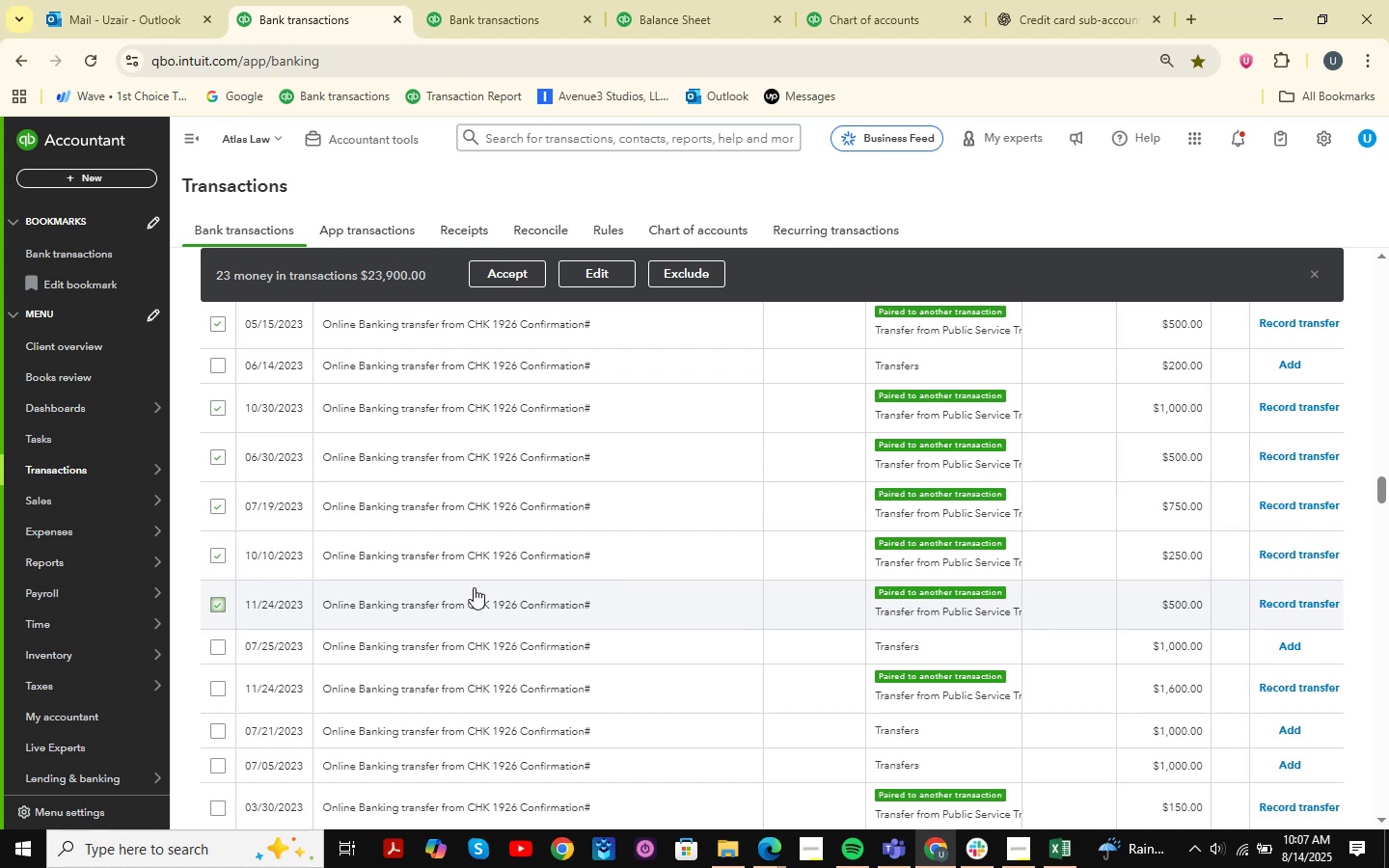 
wait(9.73)
 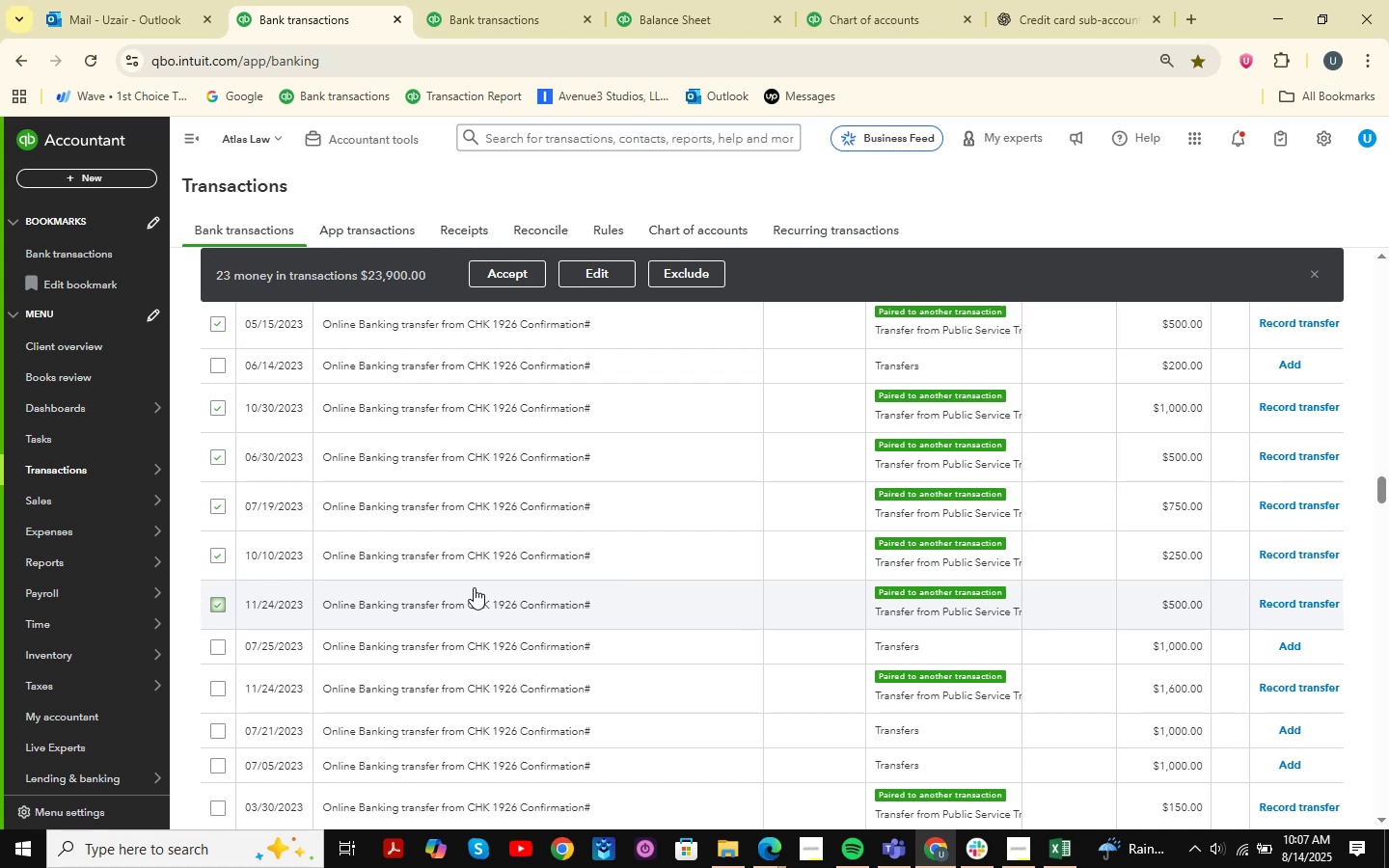 
left_click([221, 691])
 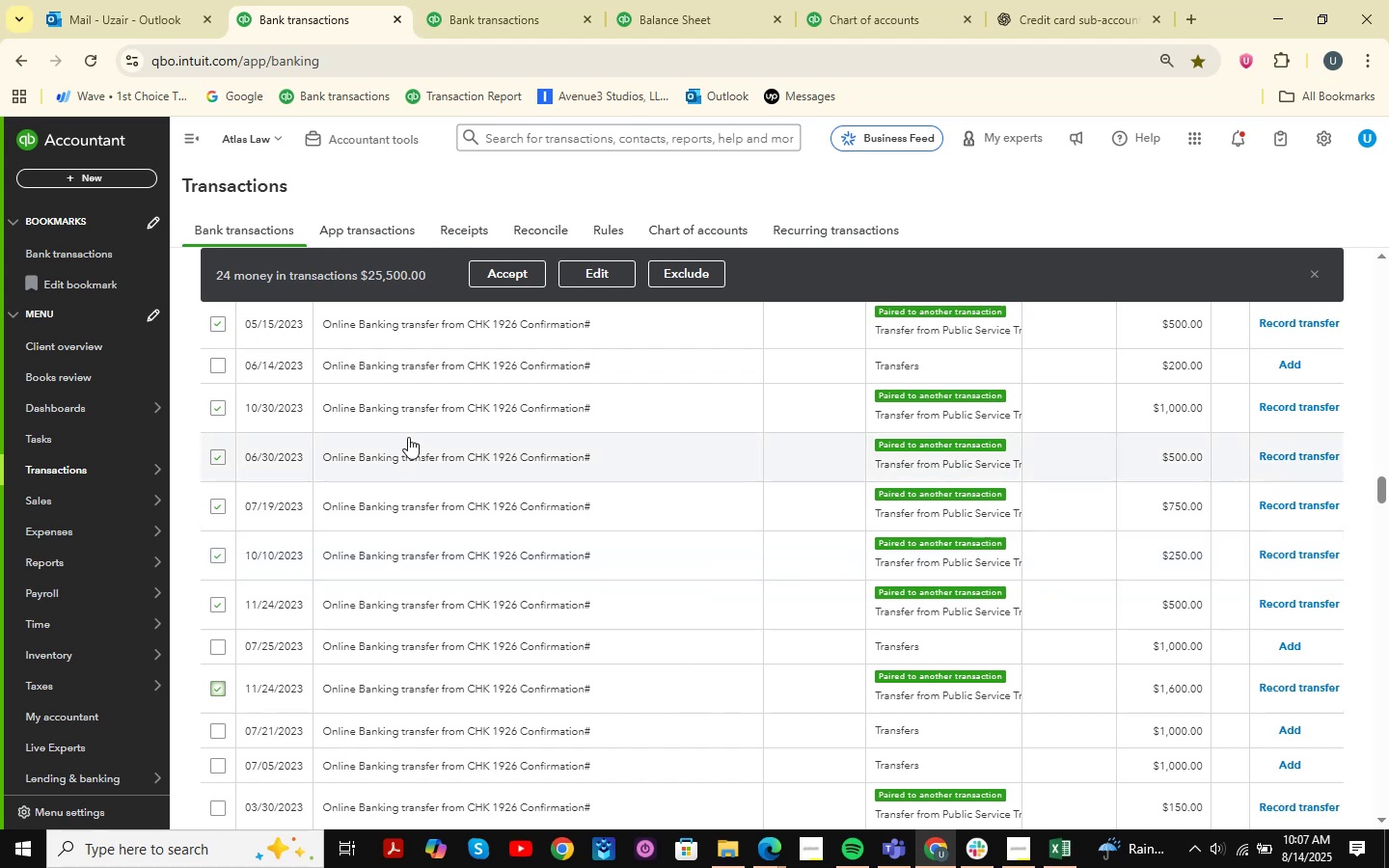 
scroll: coordinate [408, 440], scroll_direction: down, amount: 2.0
 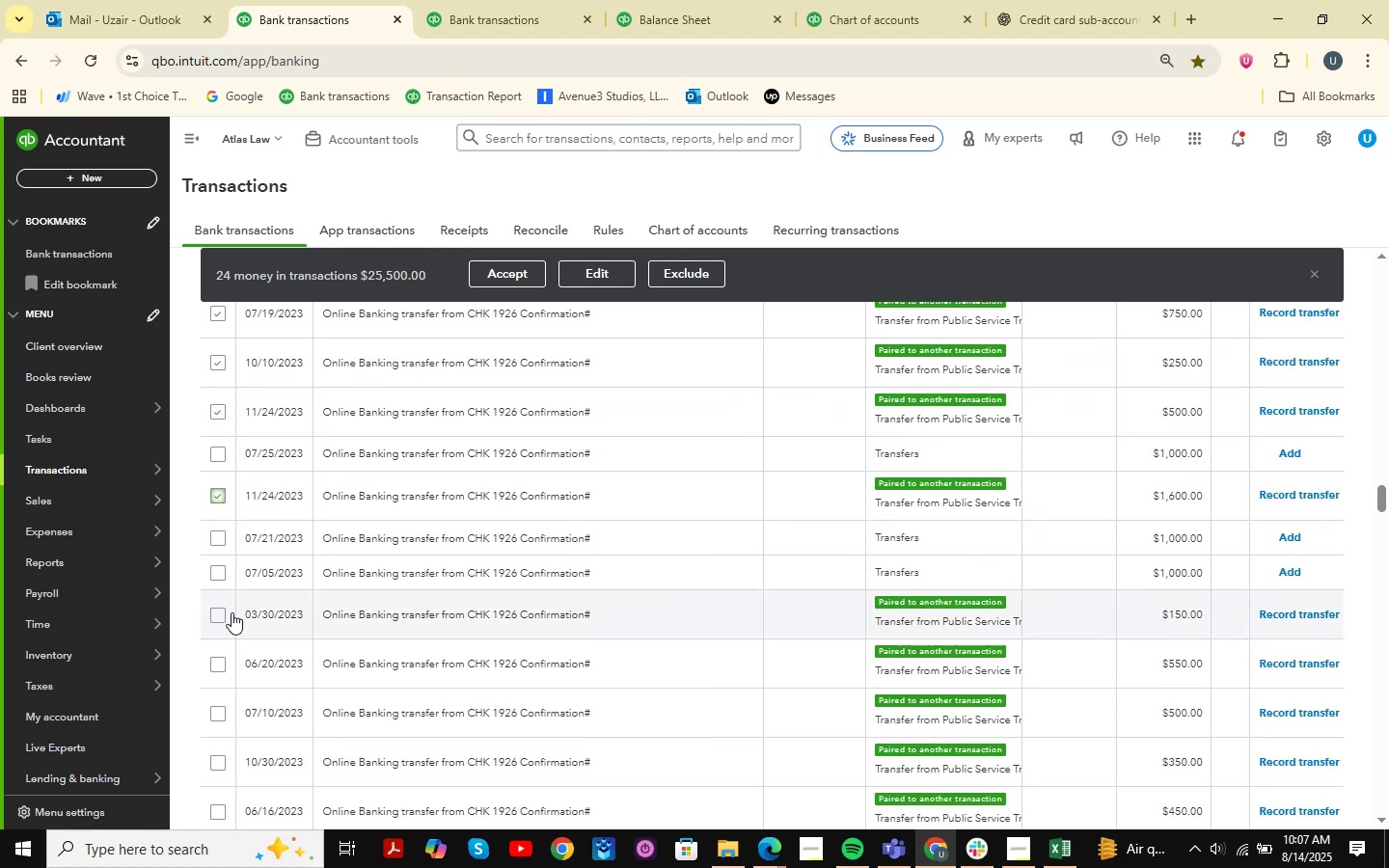 
left_click([212, 617])
 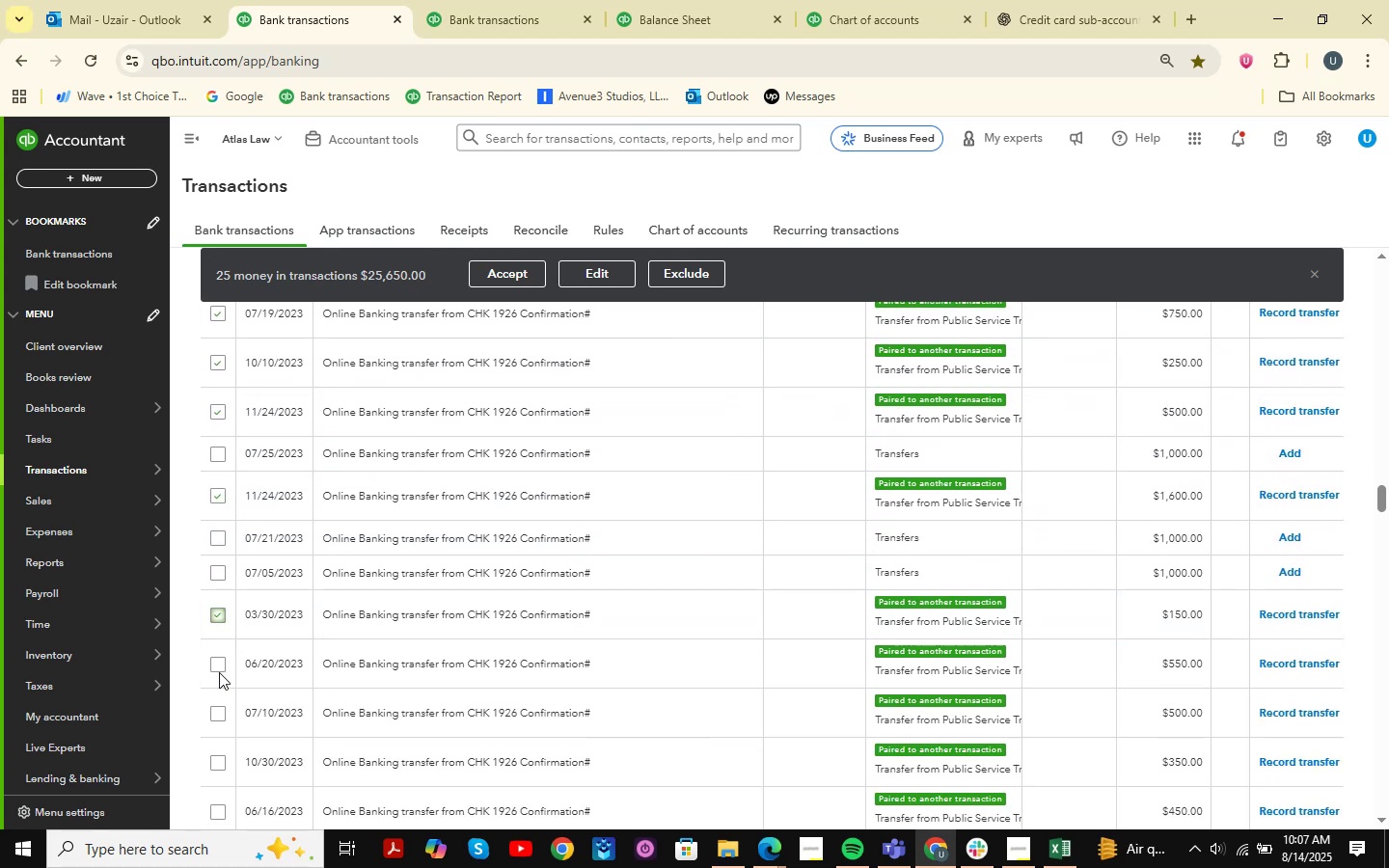 
left_click([219, 666])
 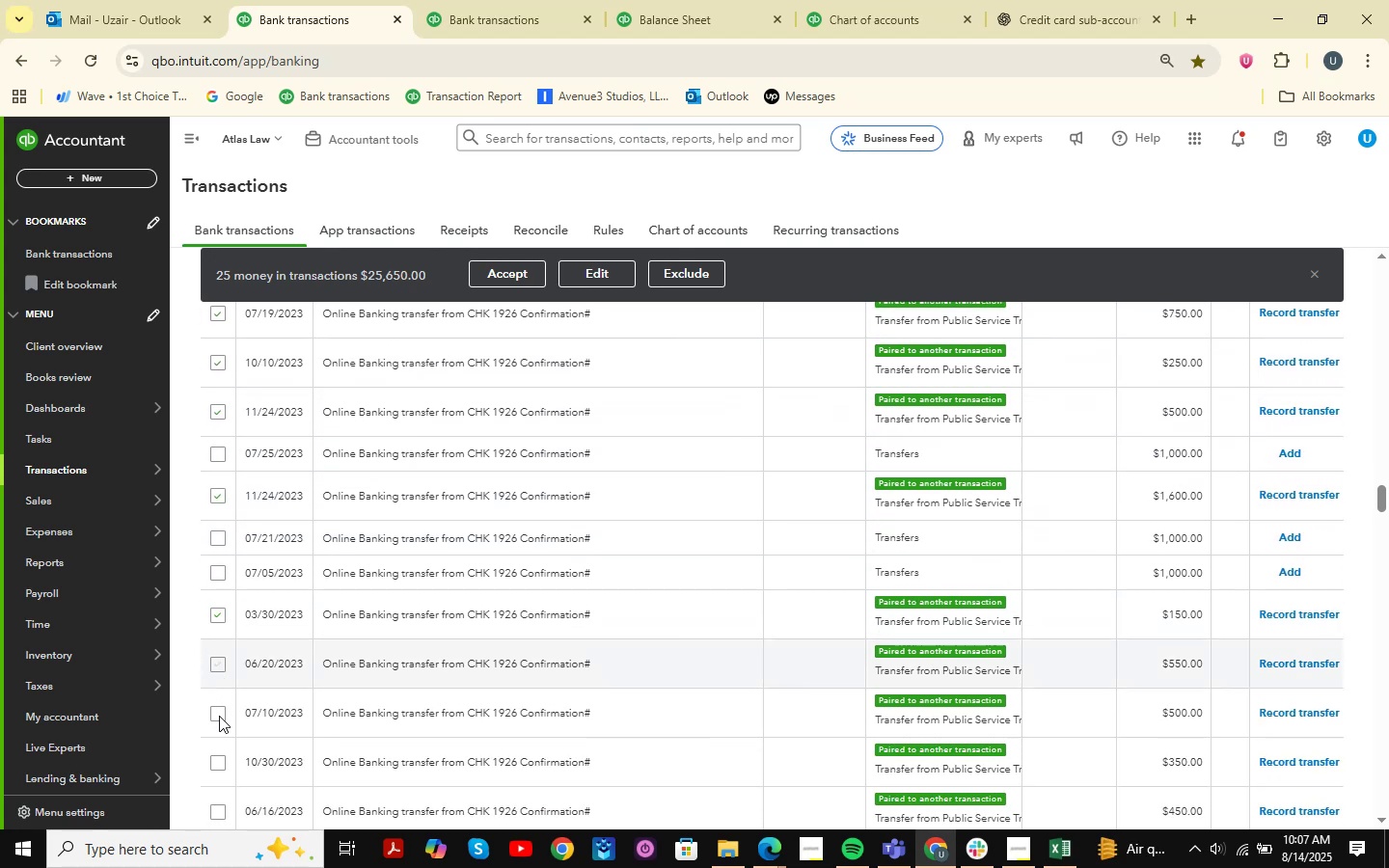 
left_click([219, 719])
 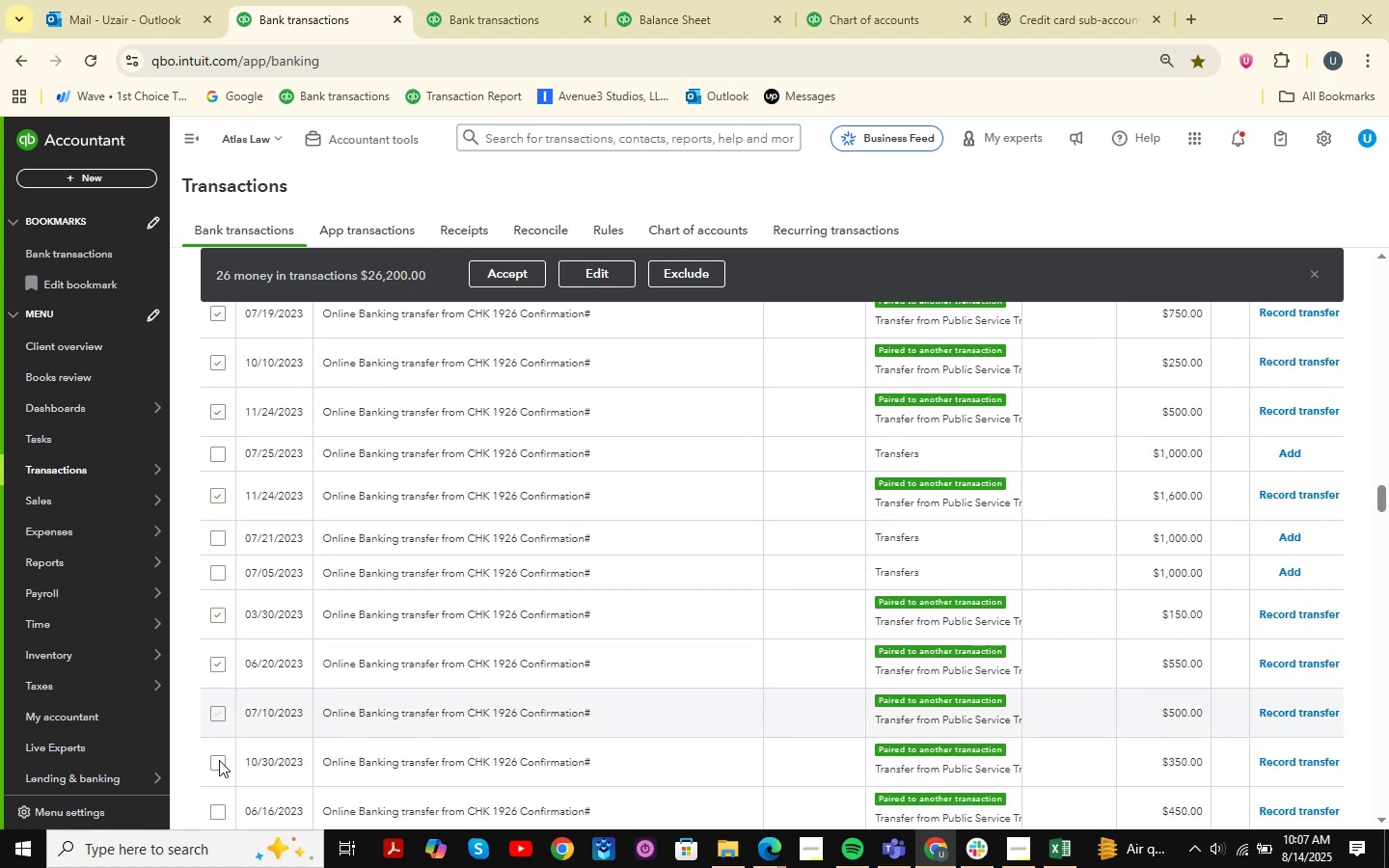 
left_click([219, 762])
 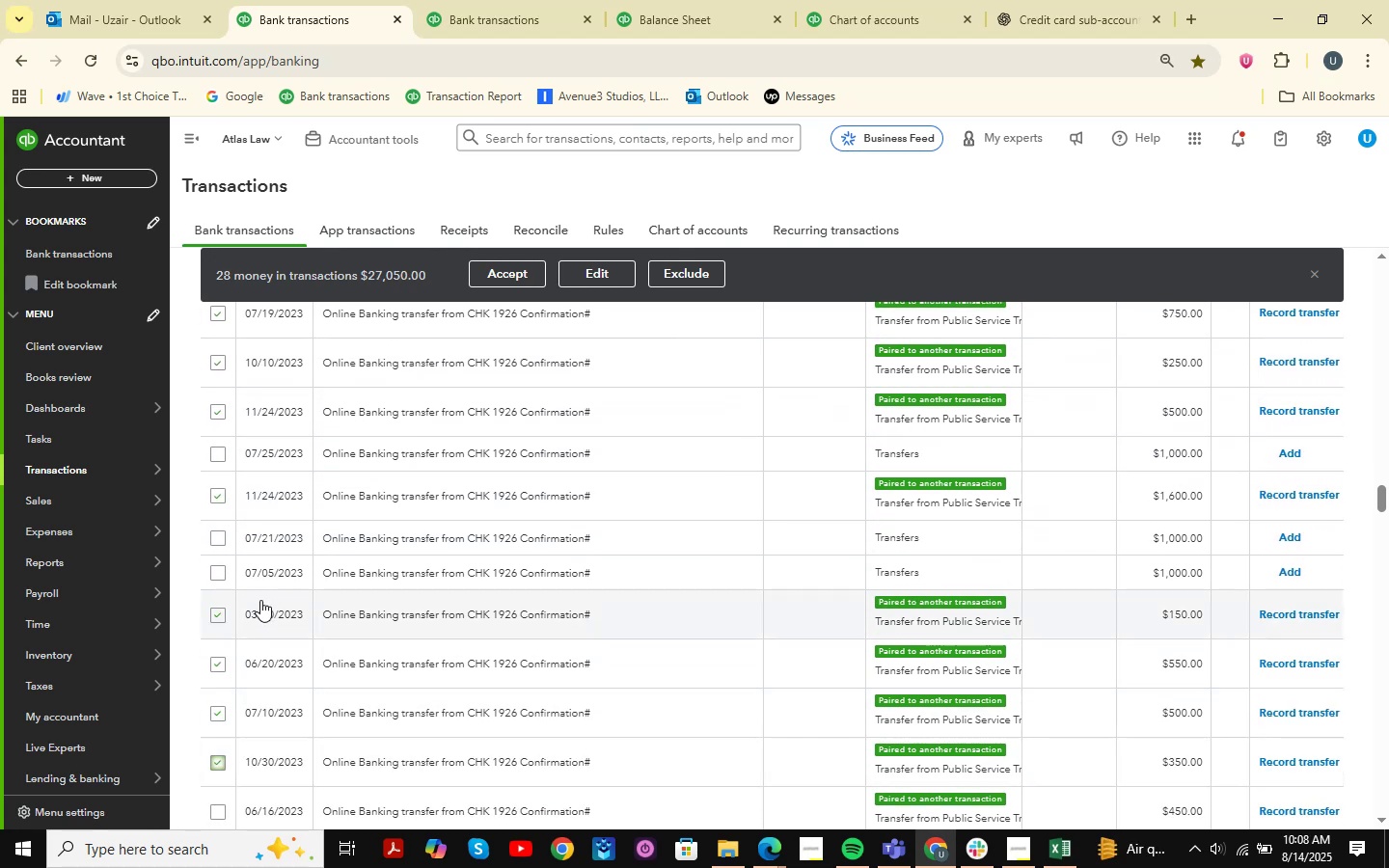 
scroll: coordinate [338, 521], scroll_direction: down, amount: 2.0
 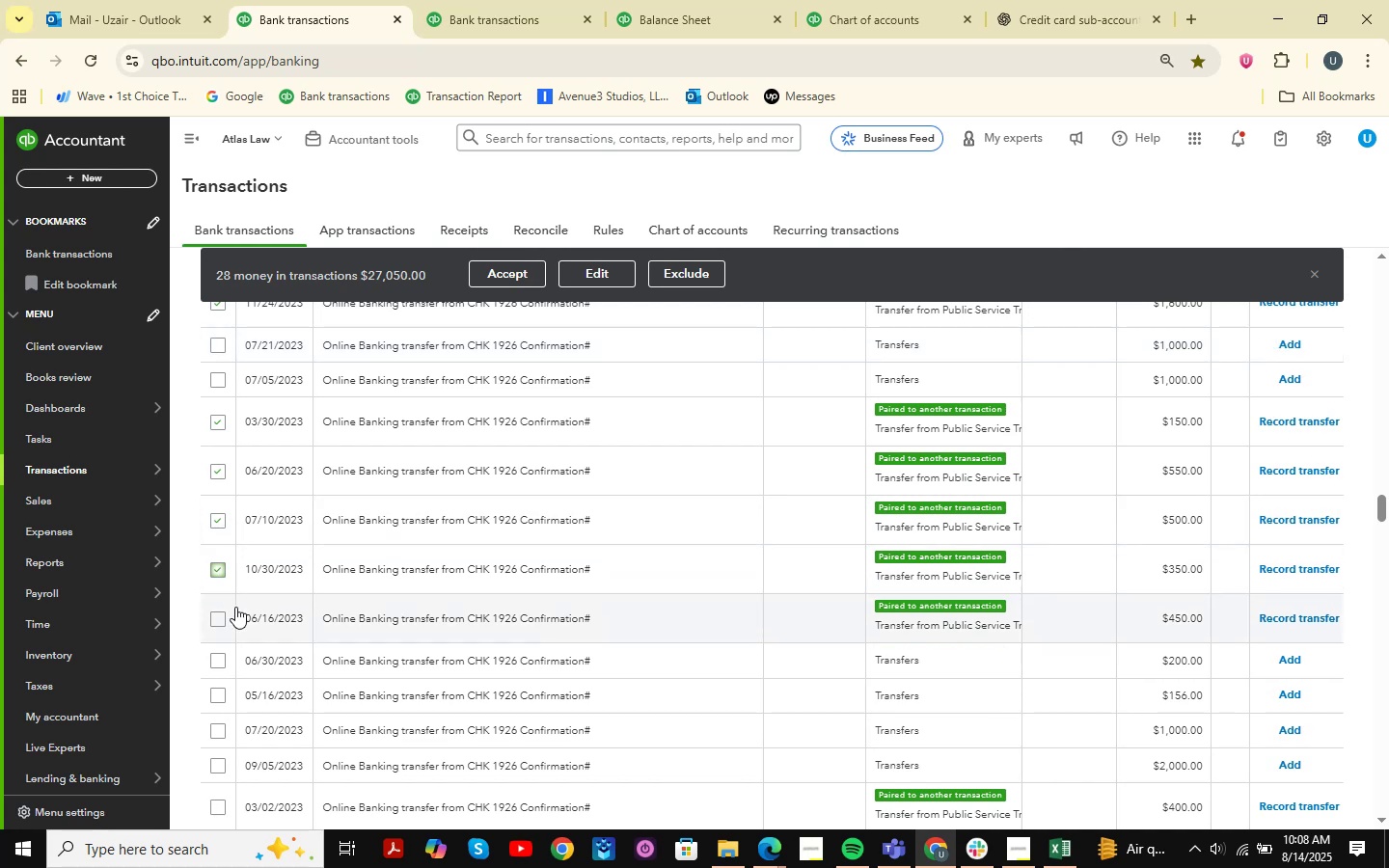 
left_click([210, 620])
 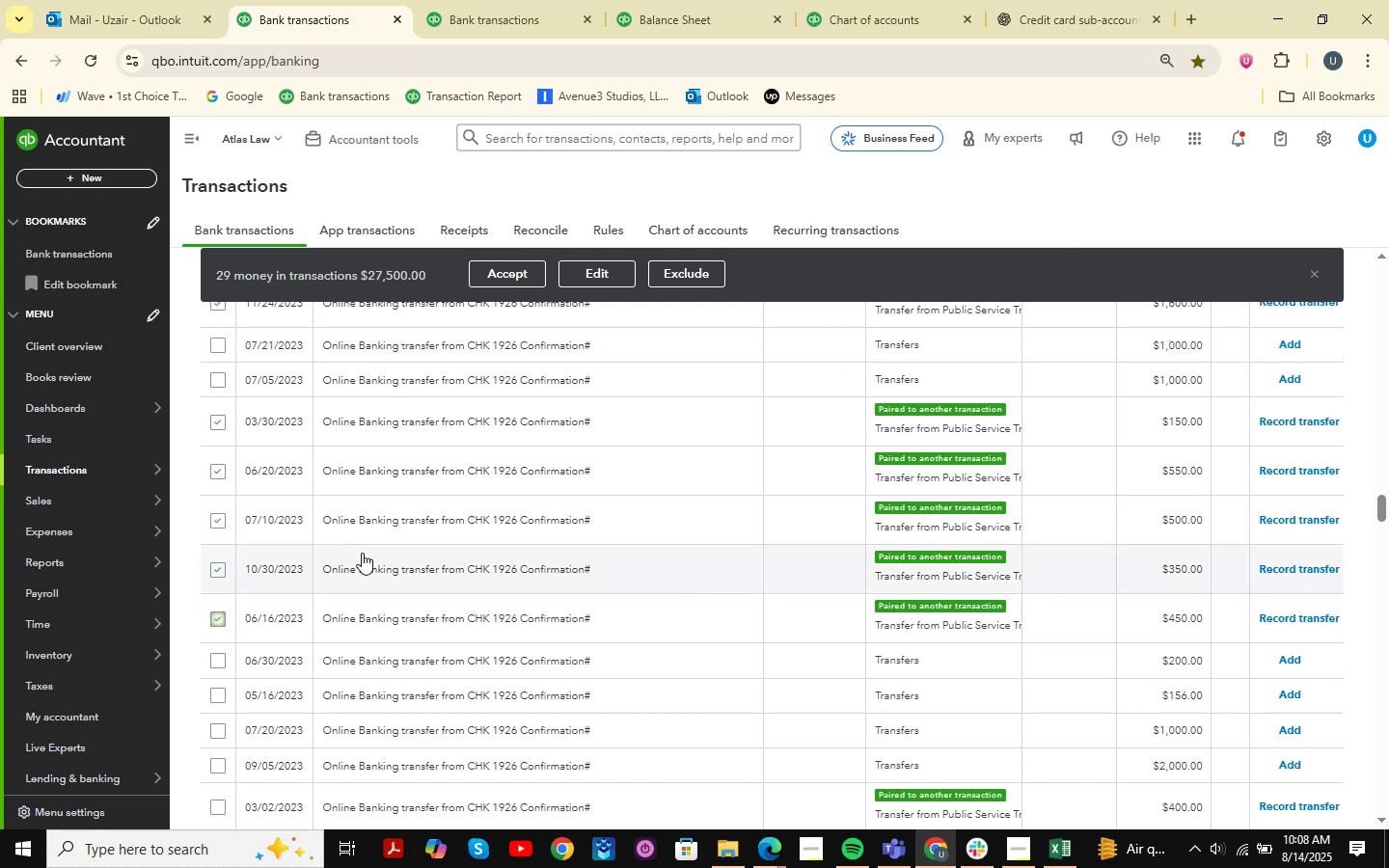 
scroll: coordinate [362, 553], scroll_direction: down, amount: 3.0
 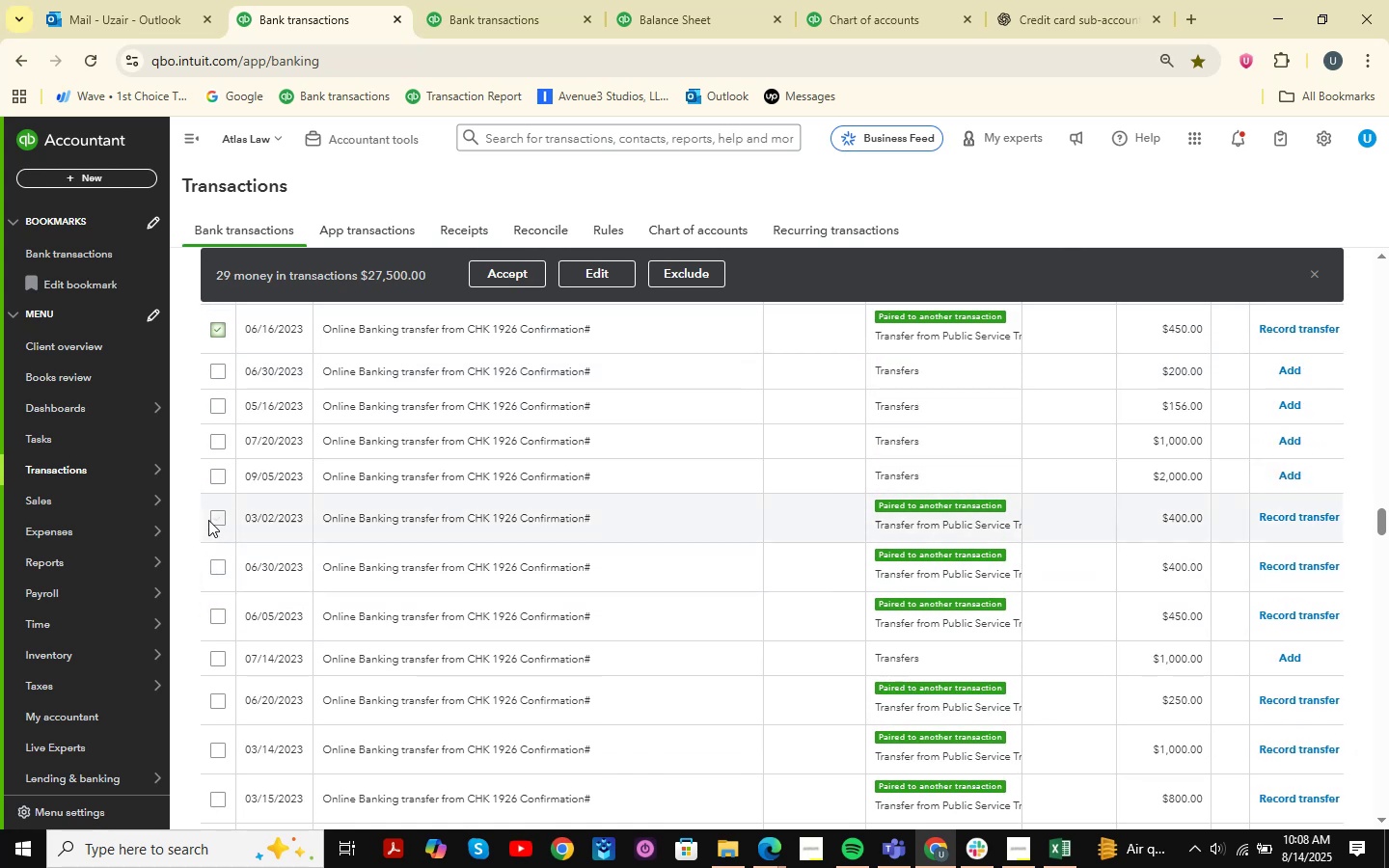 
double_click([212, 516])
 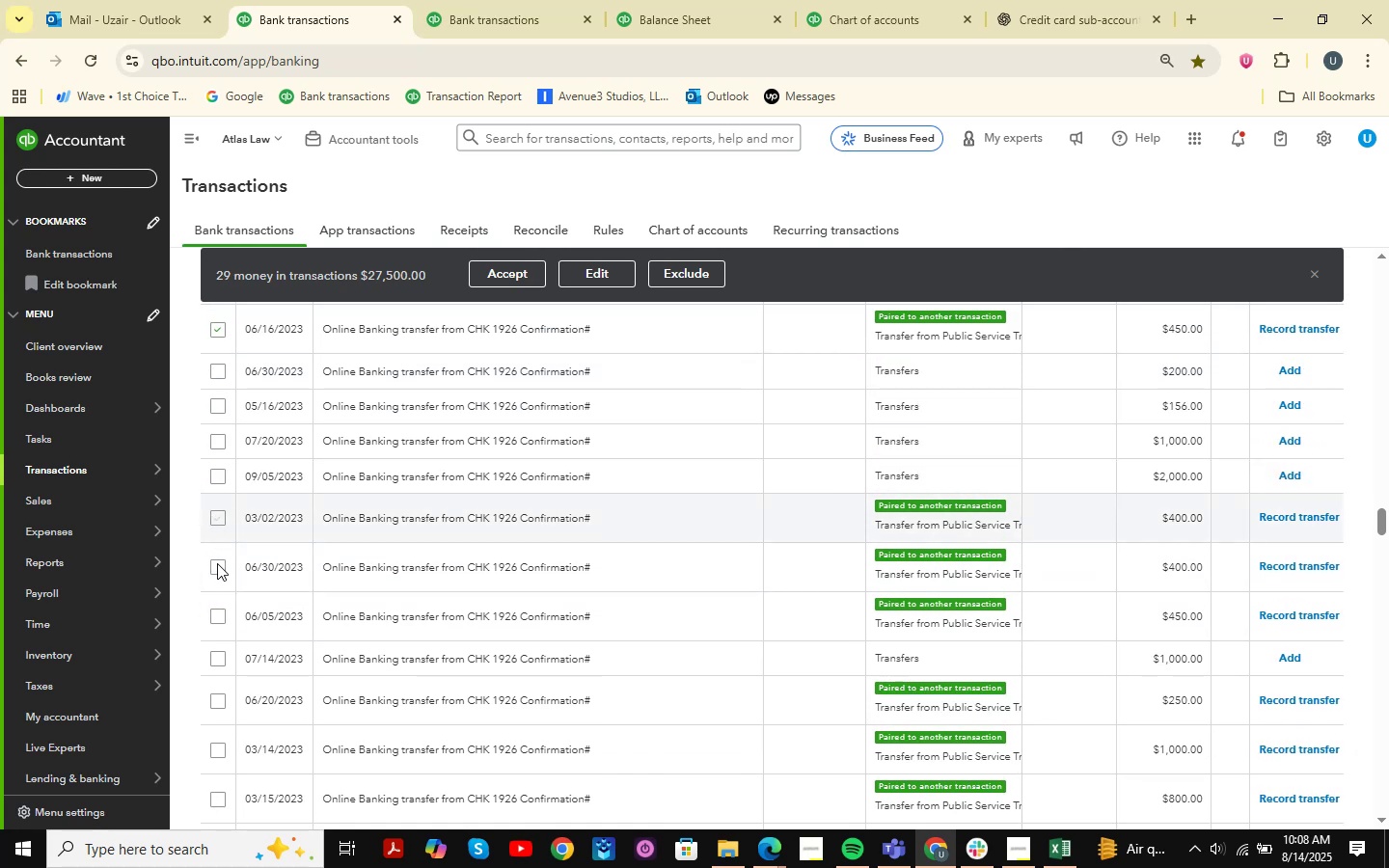 
left_click([217, 565])
 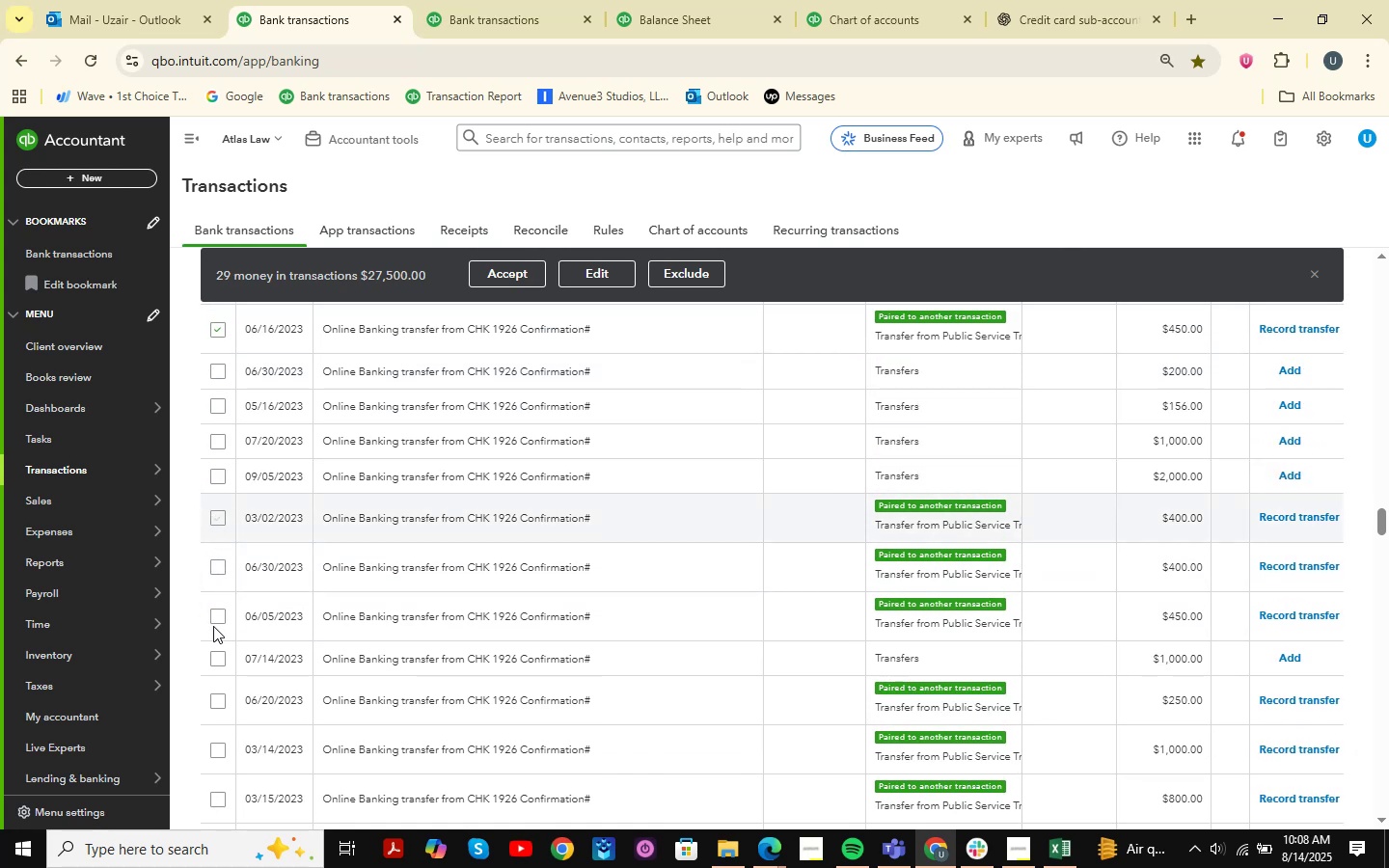 
left_click([214, 622])
 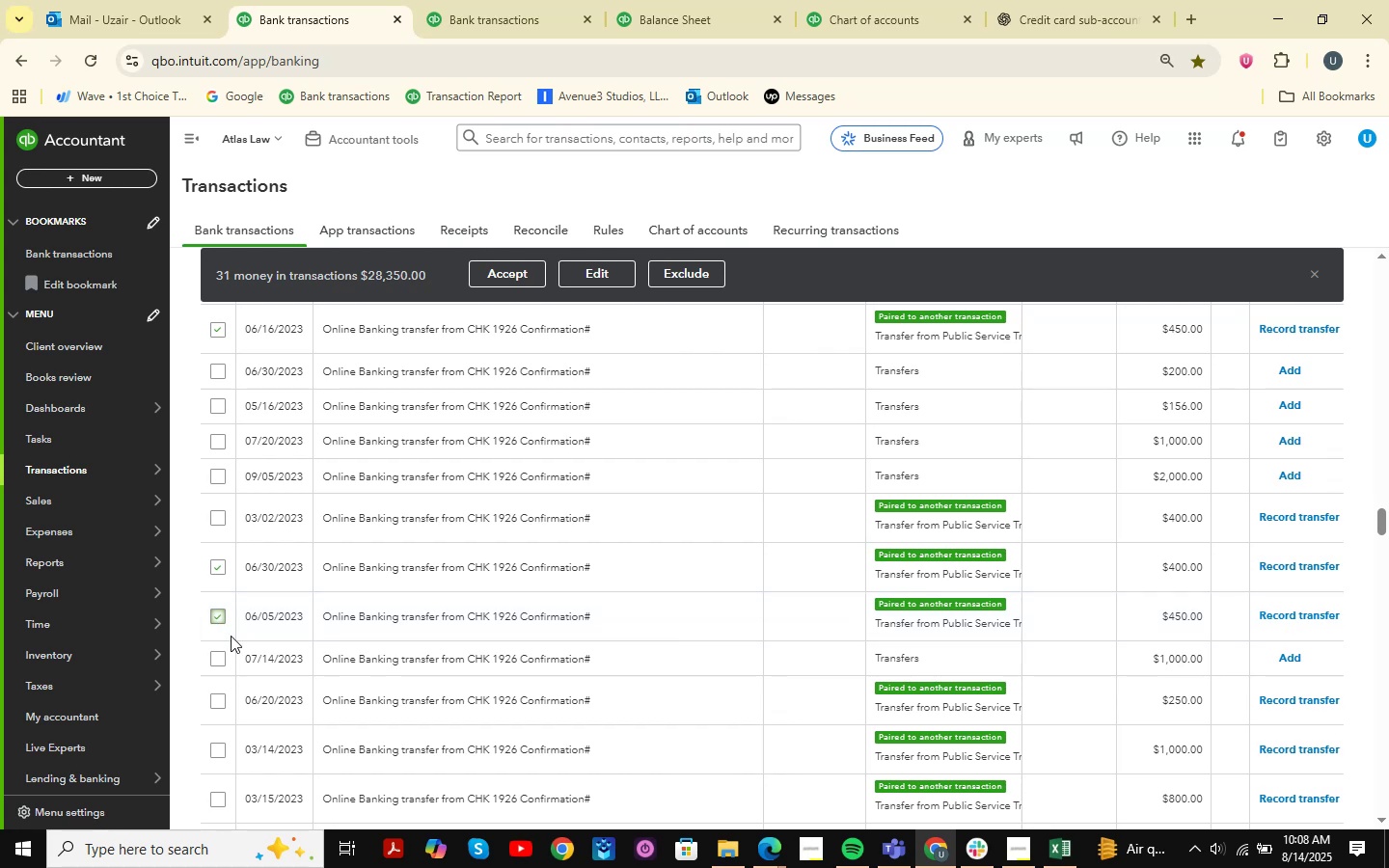 
scroll: coordinate [577, 586], scroll_direction: down, amount: 35.0
 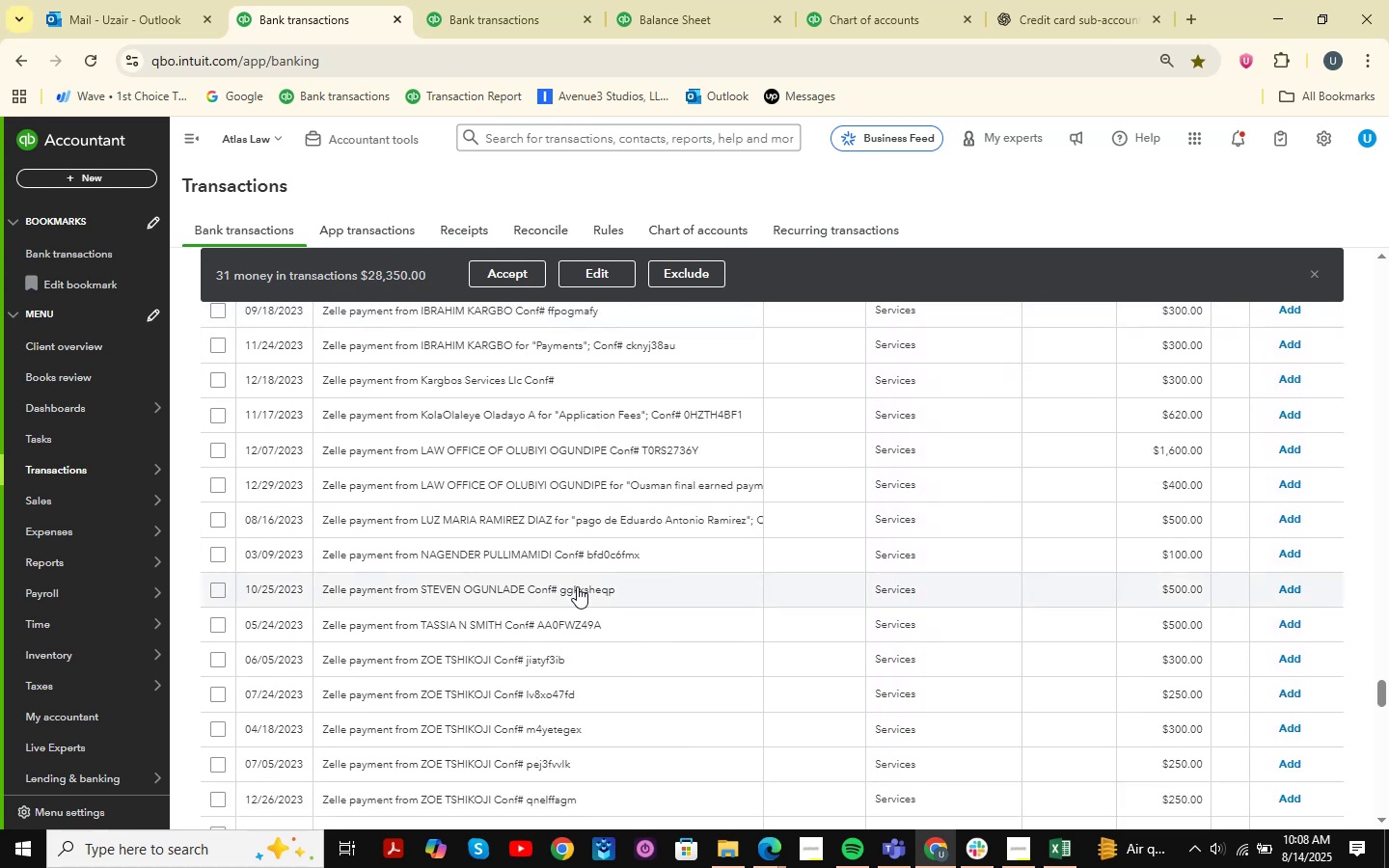 
scroll: coordinate [577, 586], scroll_direction: up, amount: 26.0
 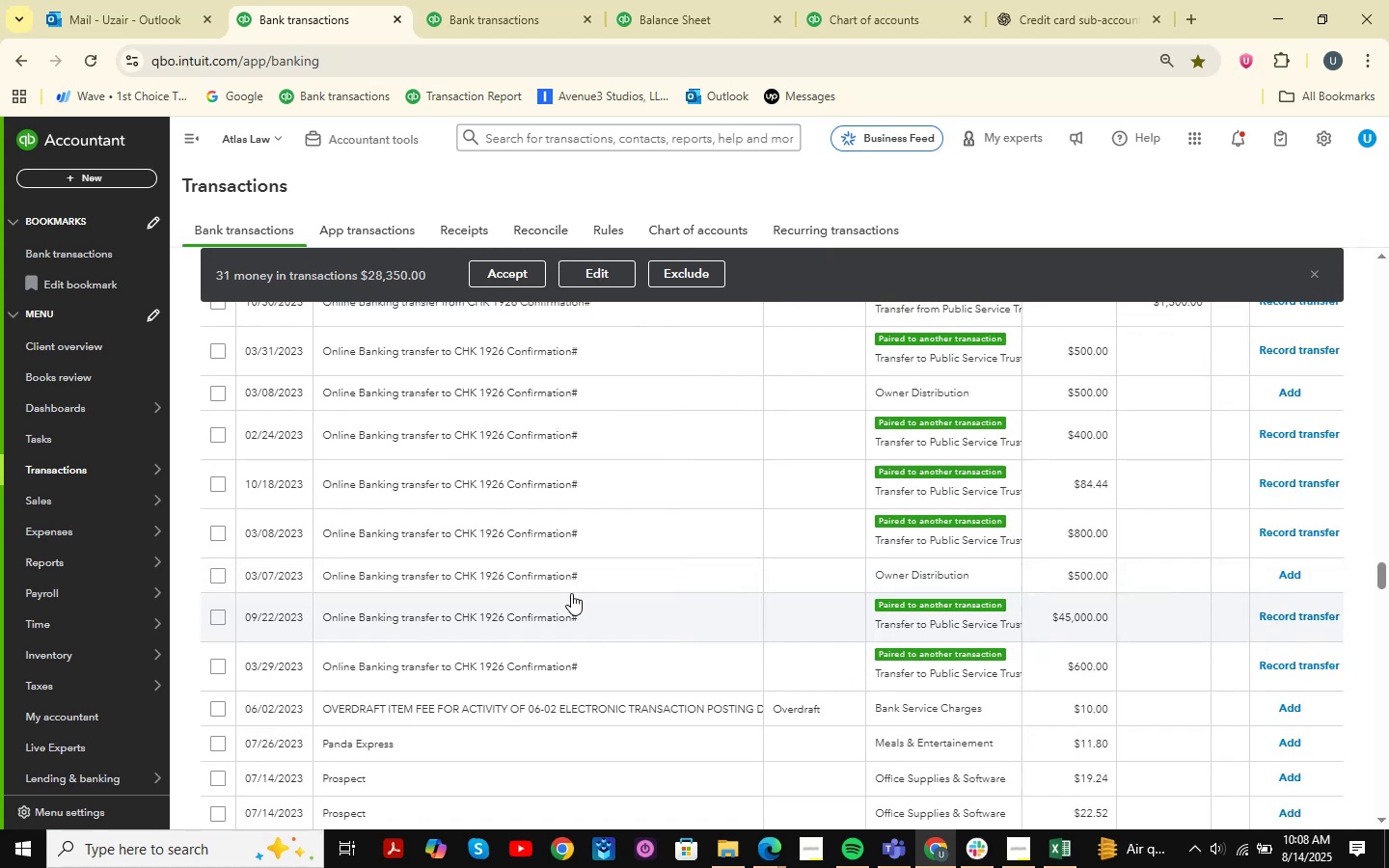 
wait(5.02)
 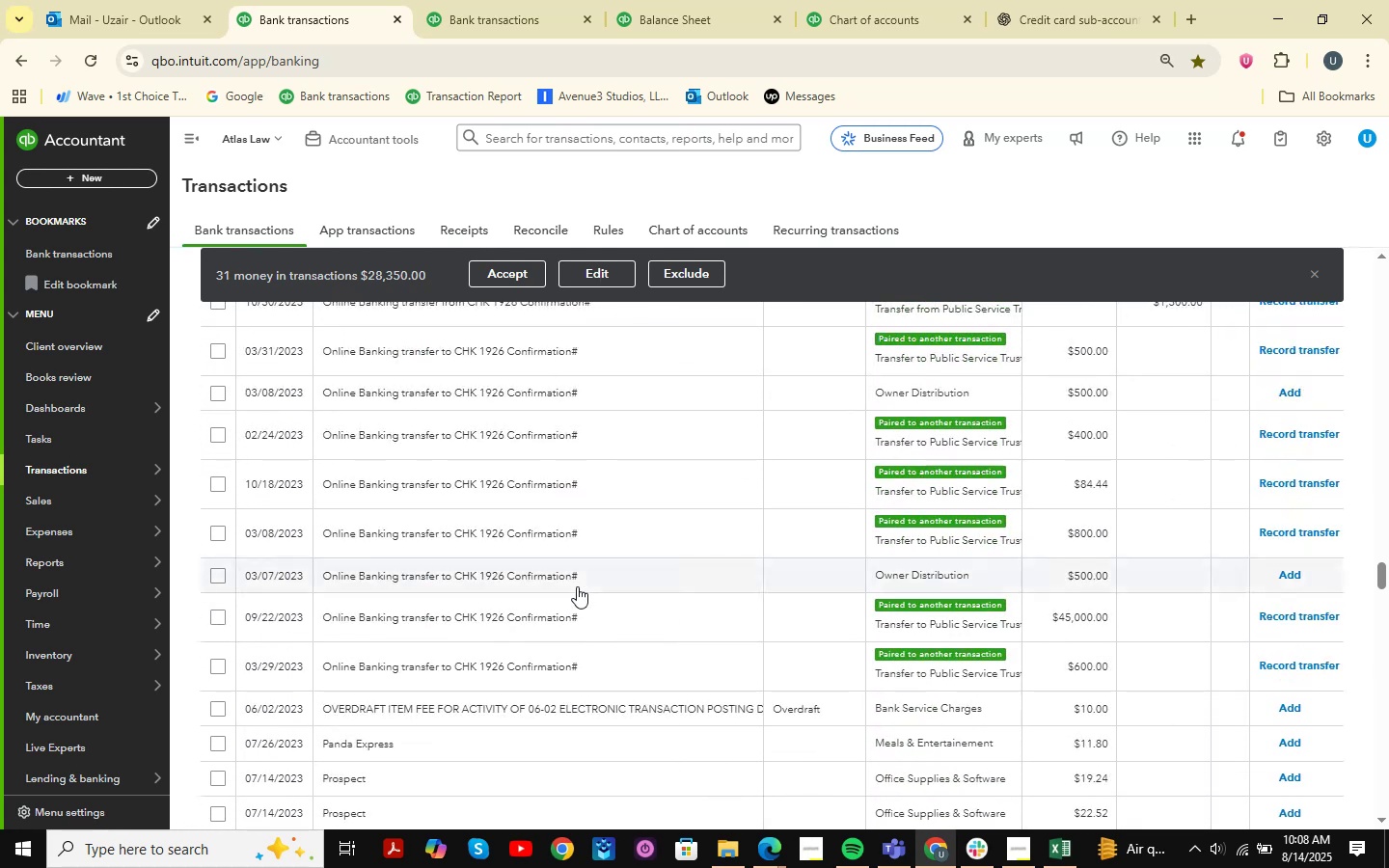 
scroll: coordinate [534, 581], scroll_direction: up, amount: 13.0
 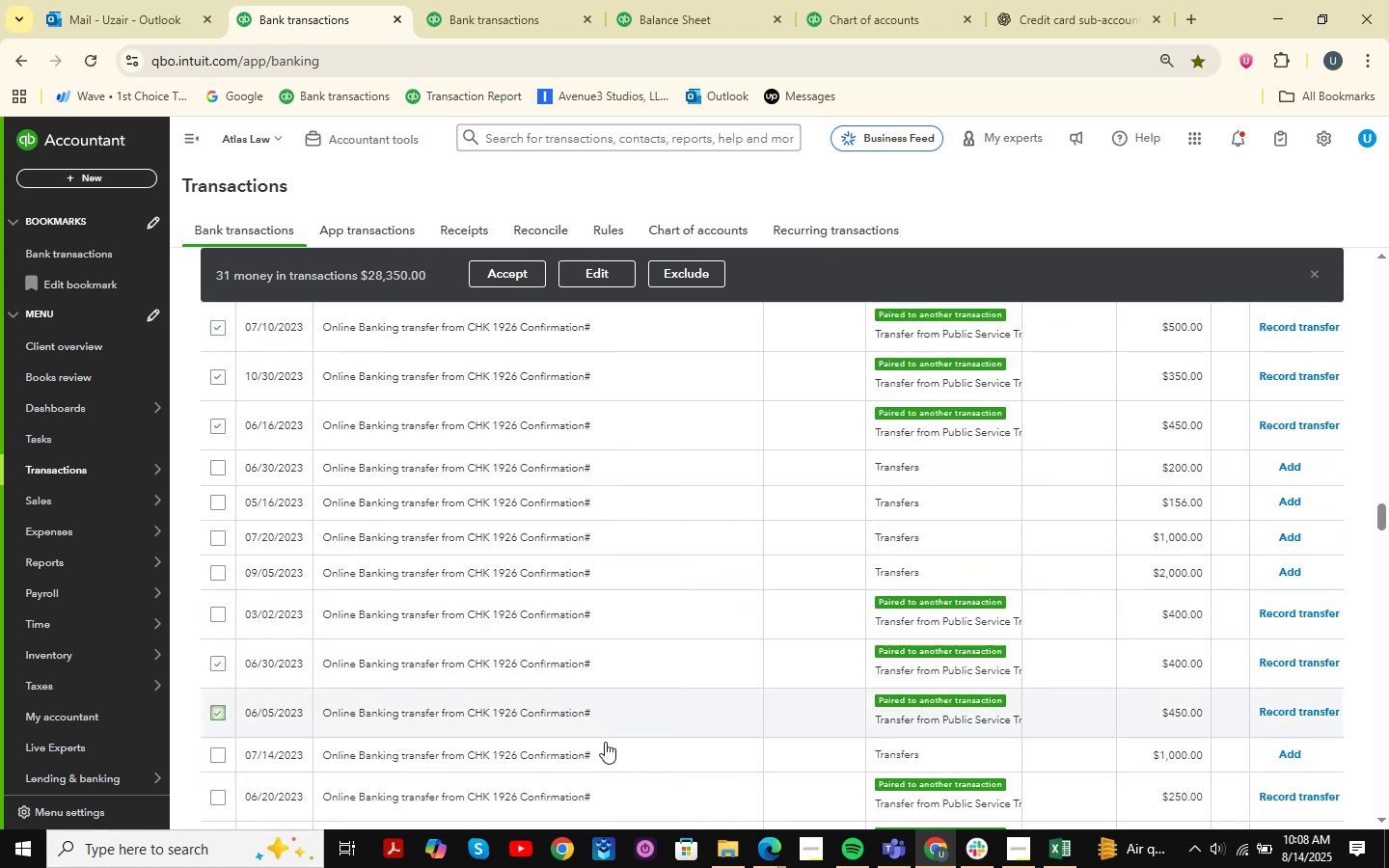 
scroll: coordinate [614, 660], scroll_direction: down, amount: 1.0
 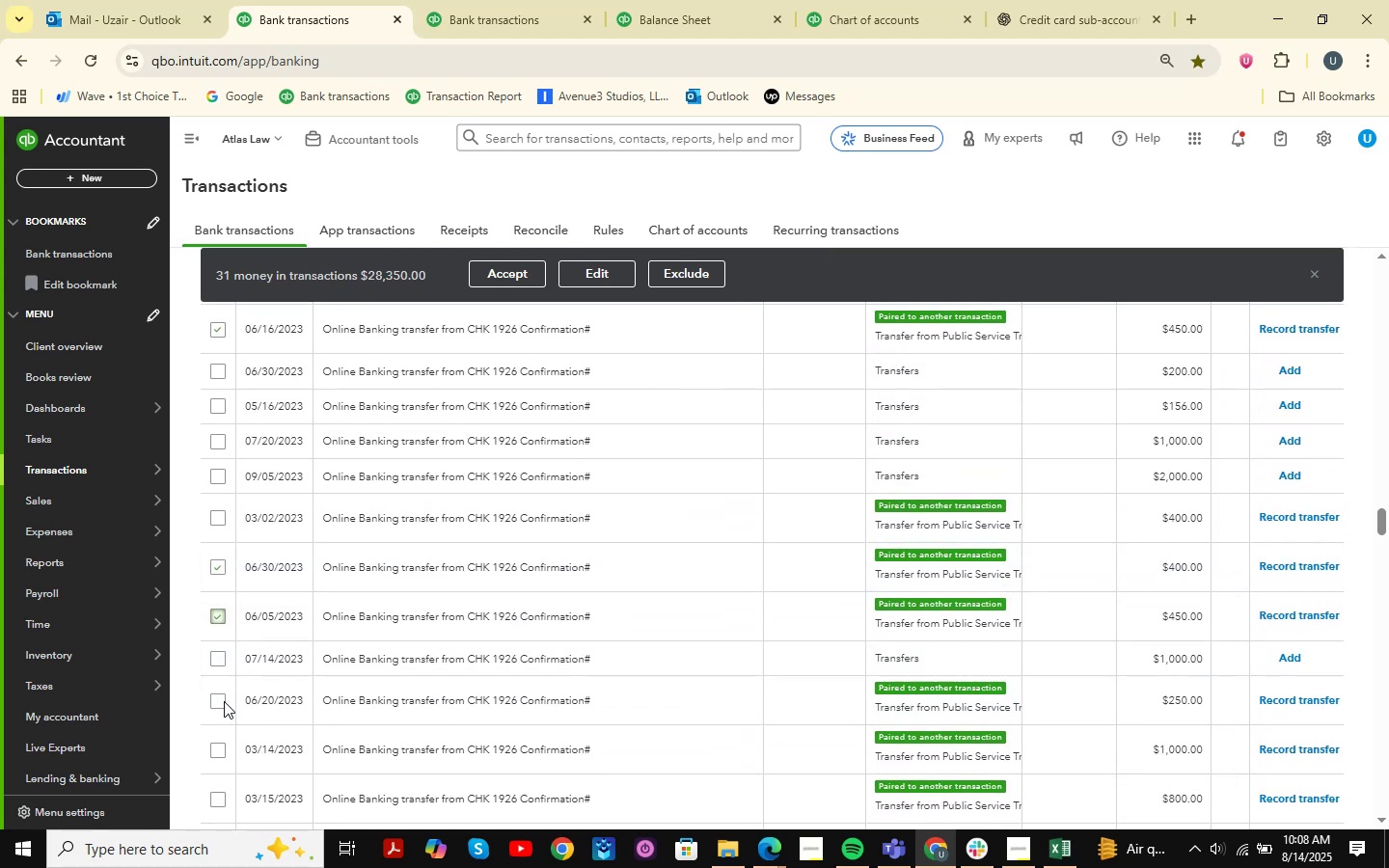 
left_click([218, 701])
 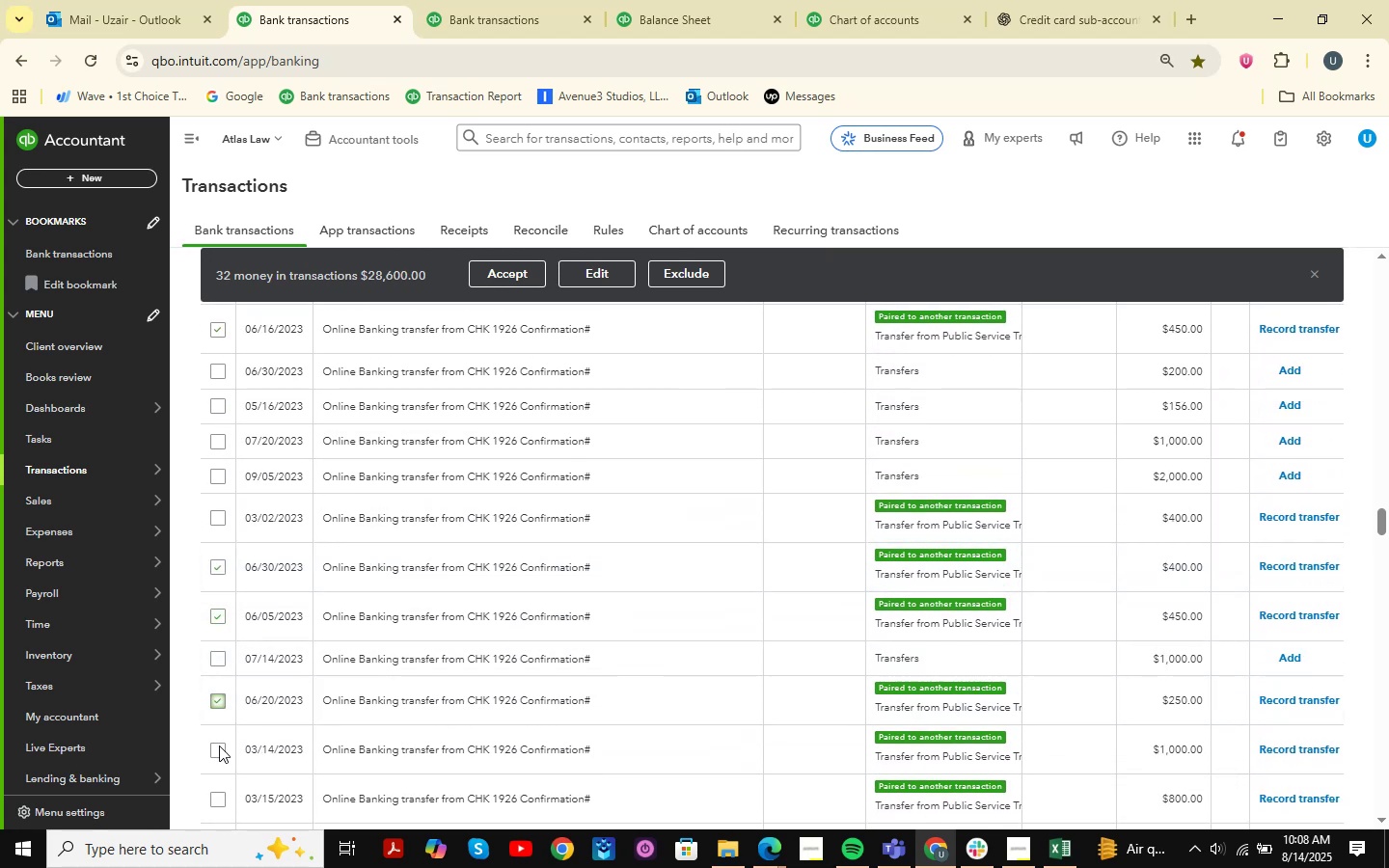 
left_click([219, 746])
 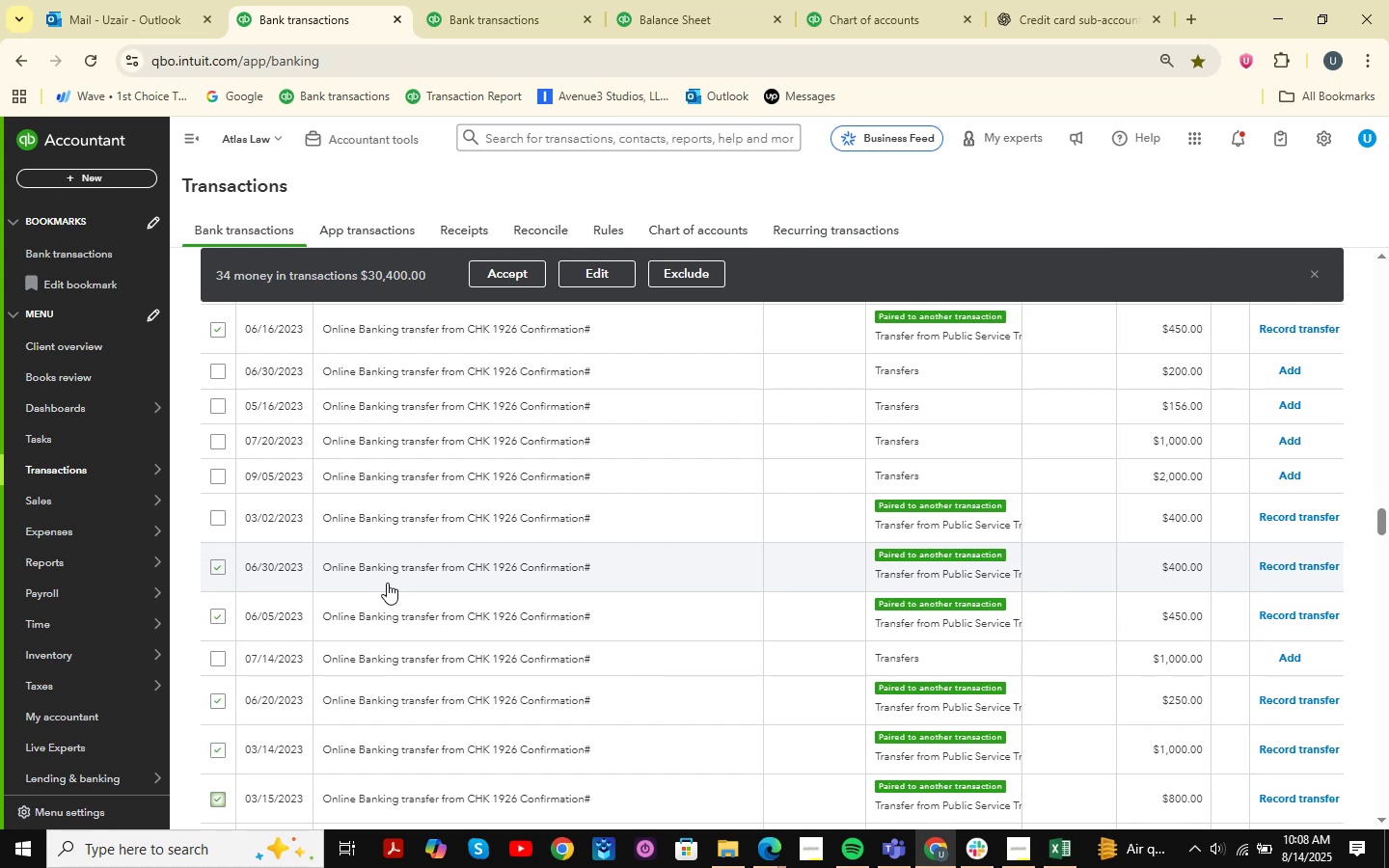 
wait(5.28)
 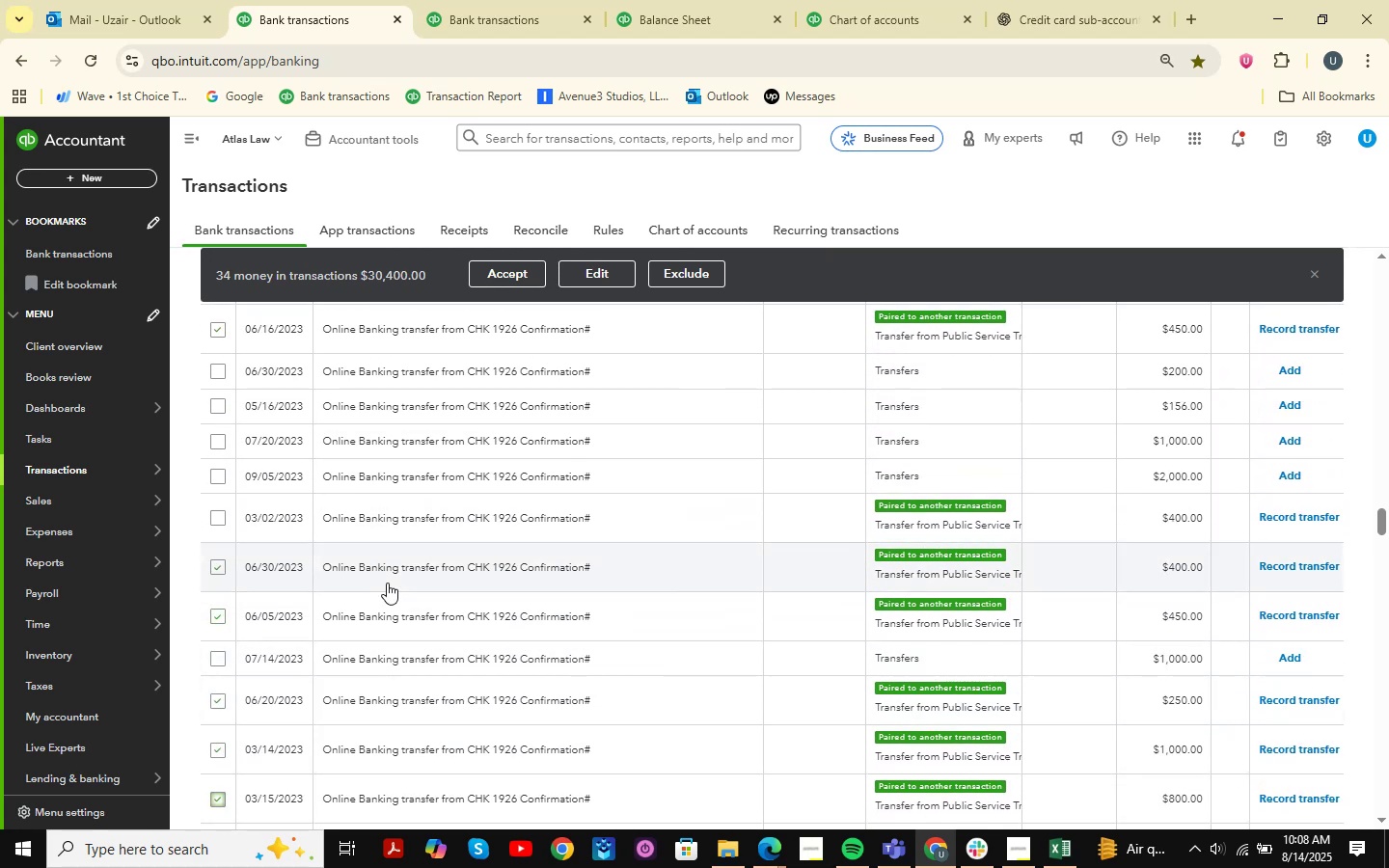 
scroll: coordinate [387, 583], scroll_direction: down, amount: 2.0
 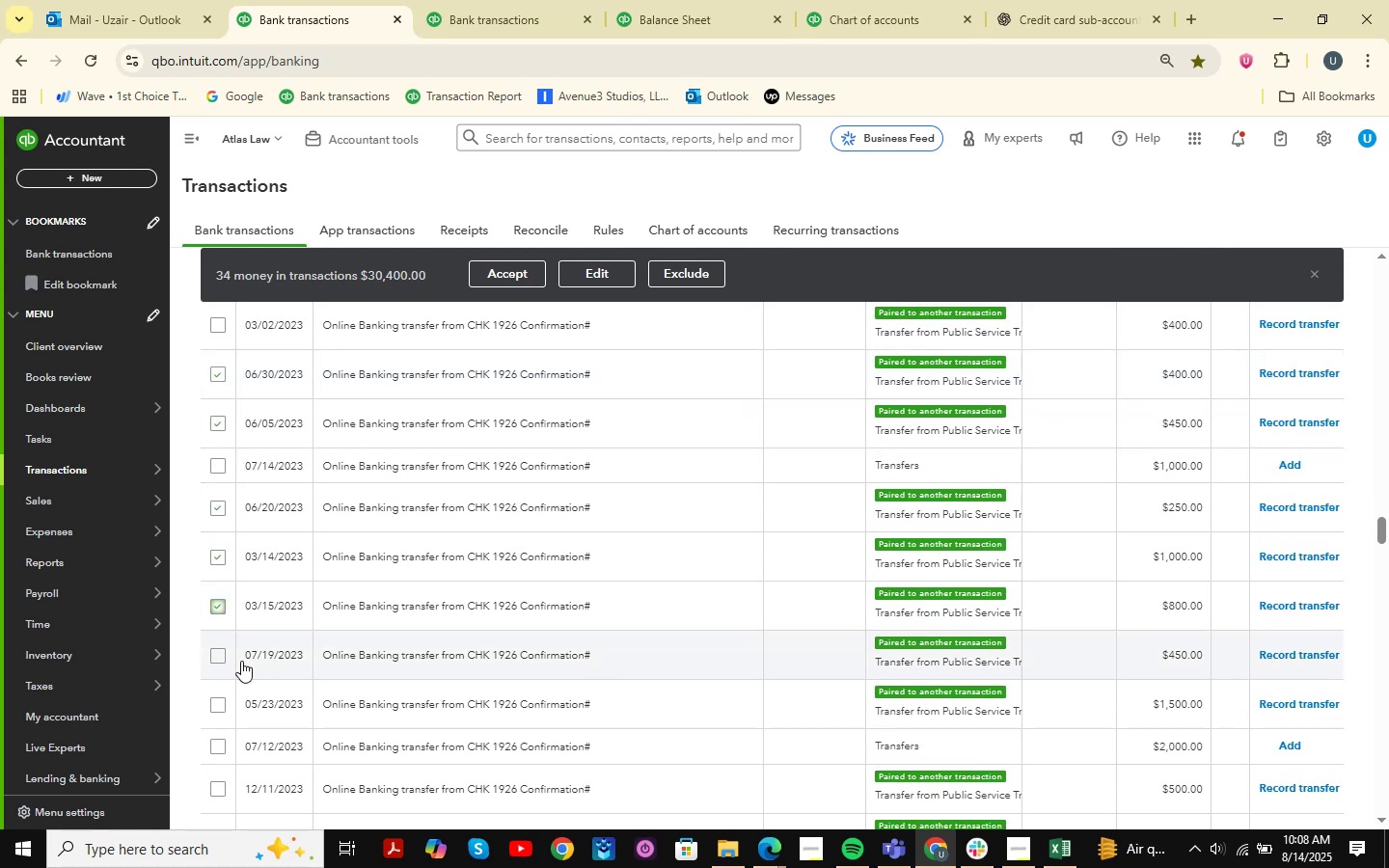 
left_click([218, 658])
 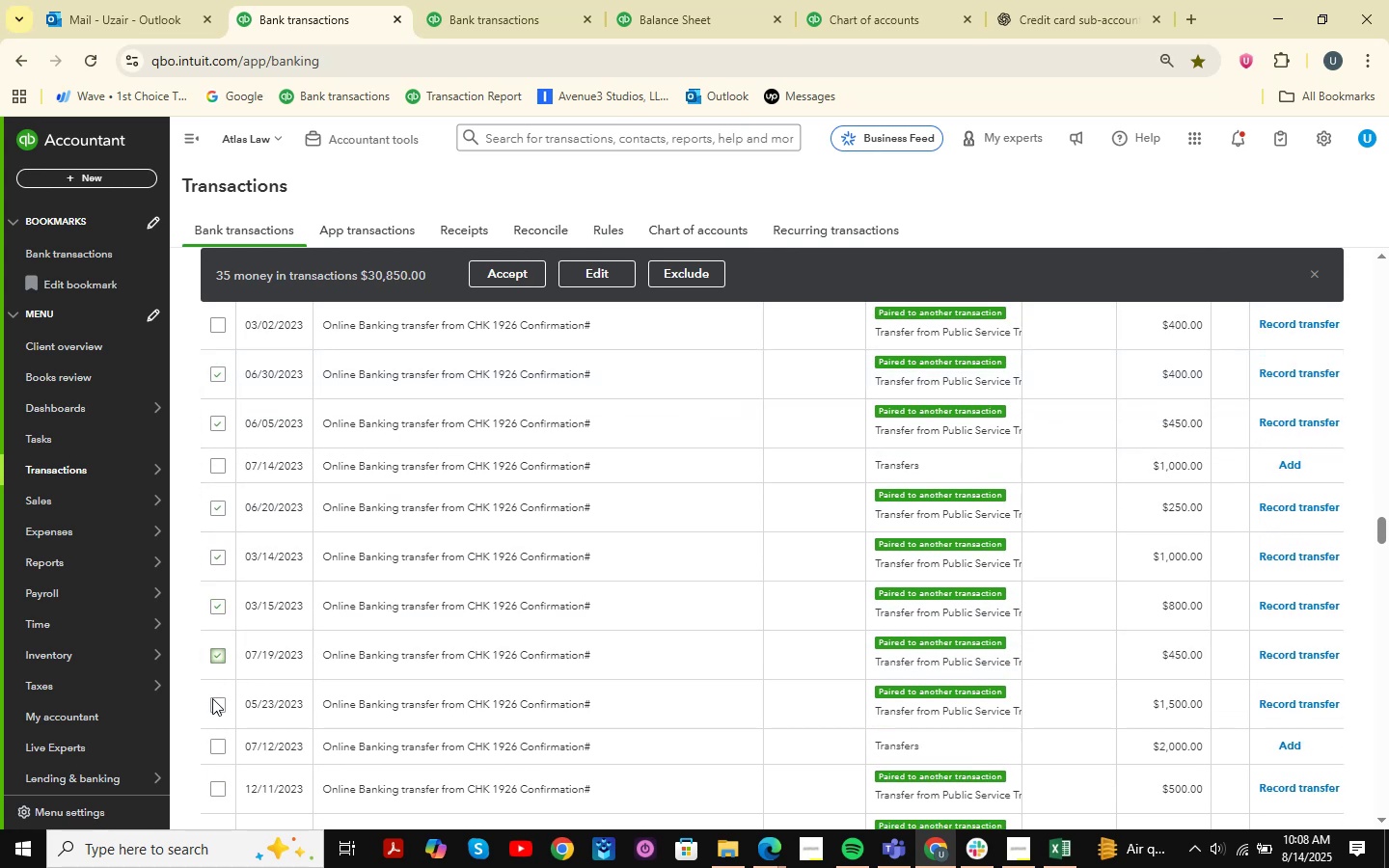 
left_click([217, 709])
 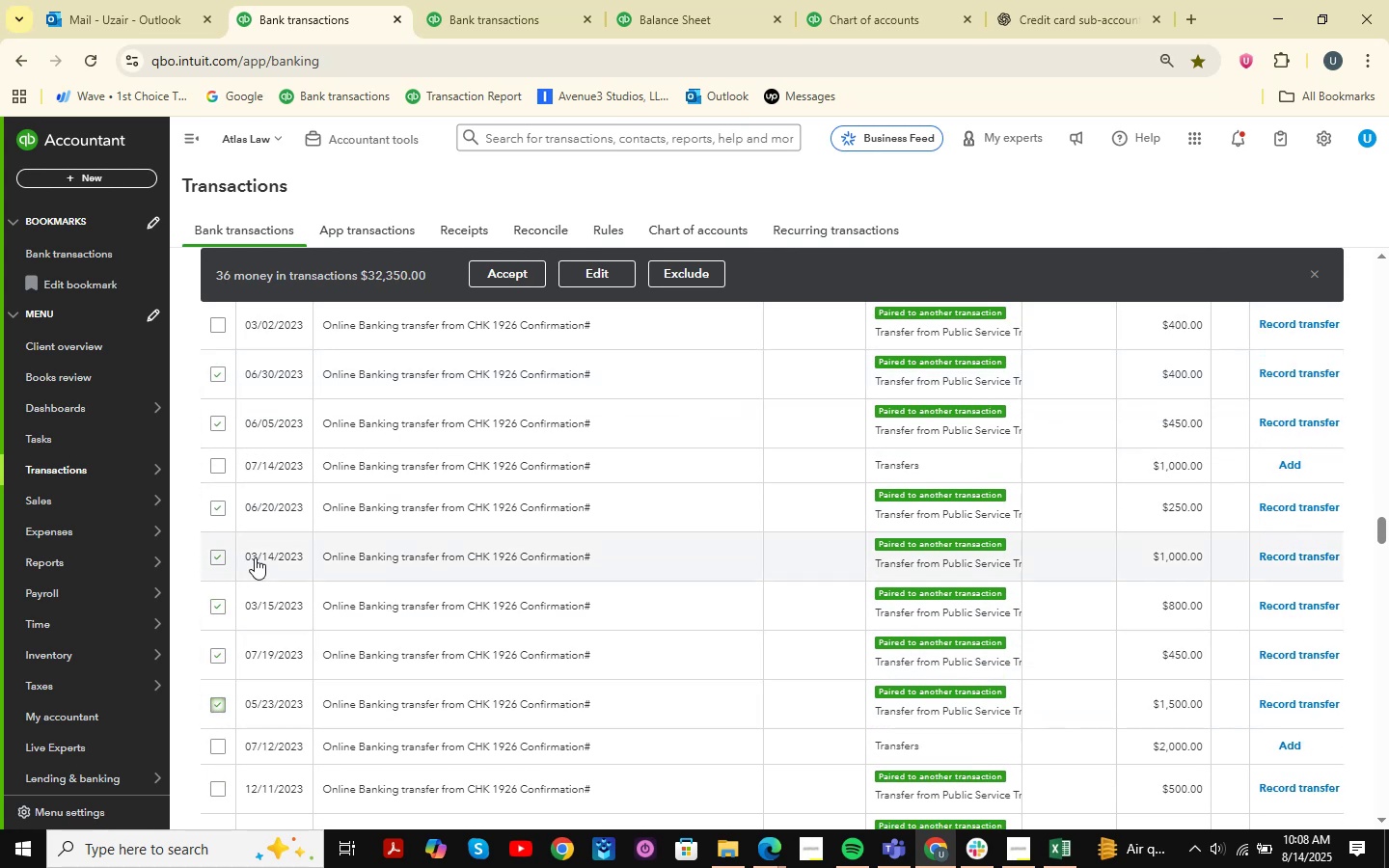 
scroll: coordinate [372, 652], scroll_direction: down, amount: 2.0
 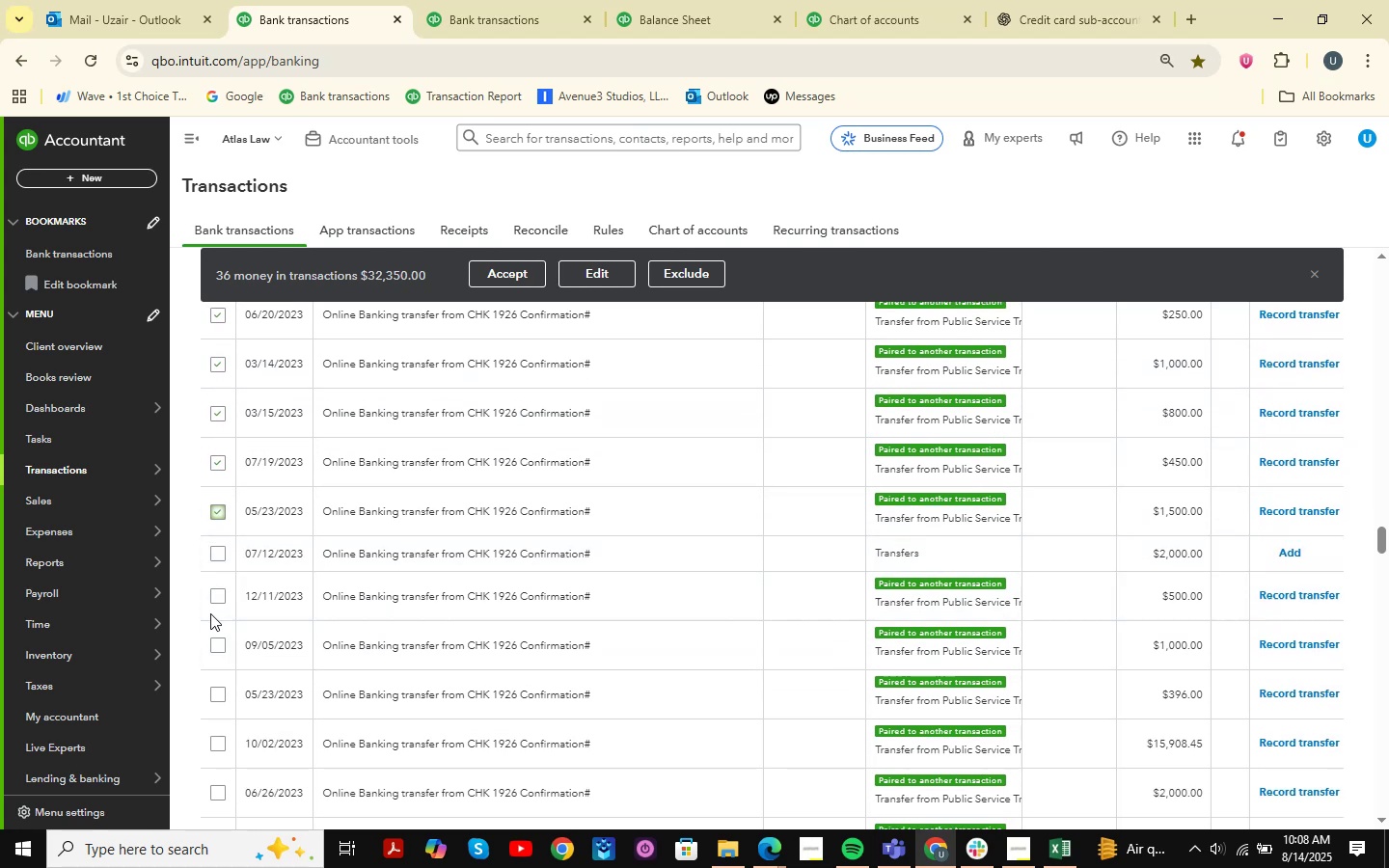 
left_click([221, 603])
 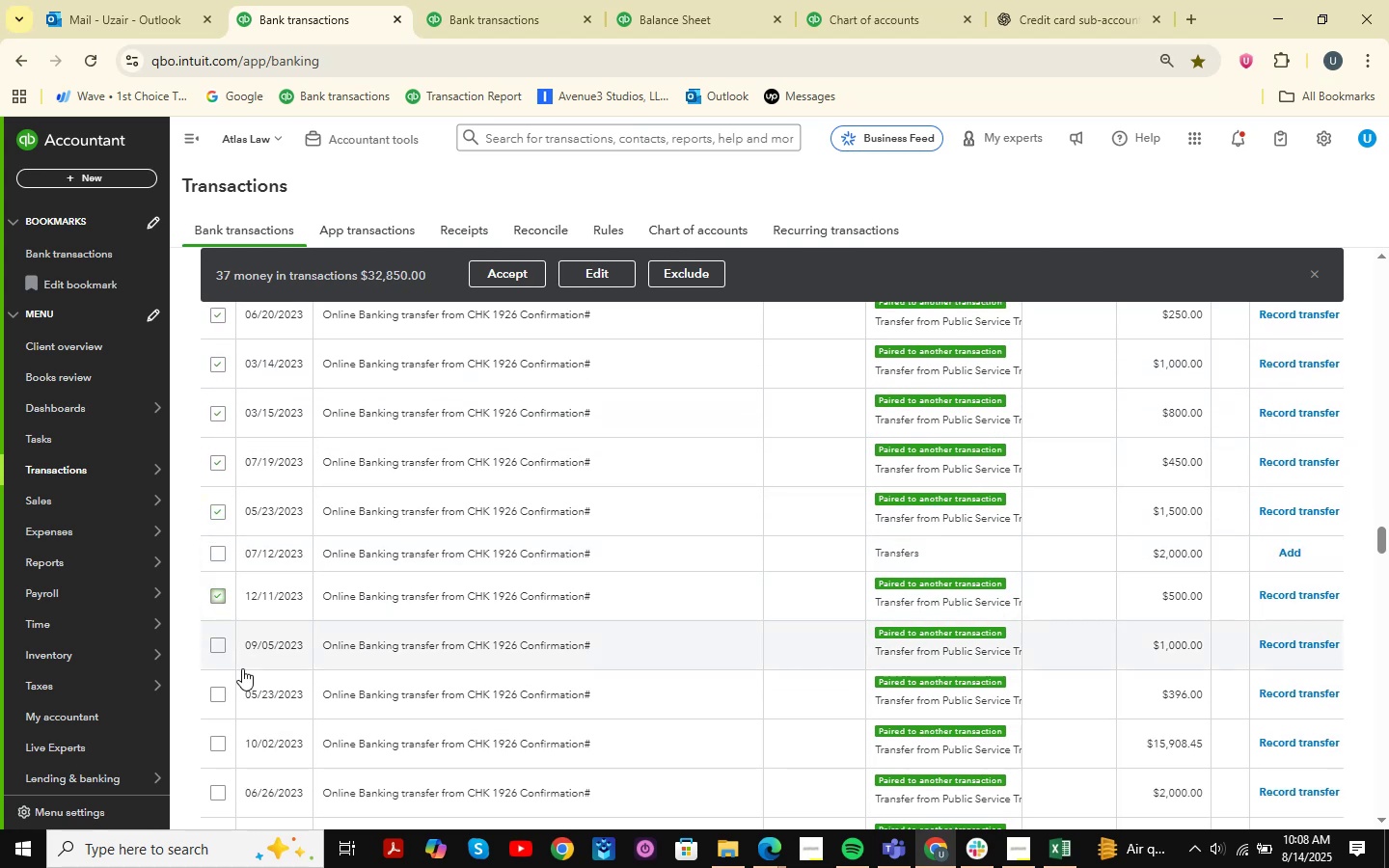 
left_click([219, 647])
 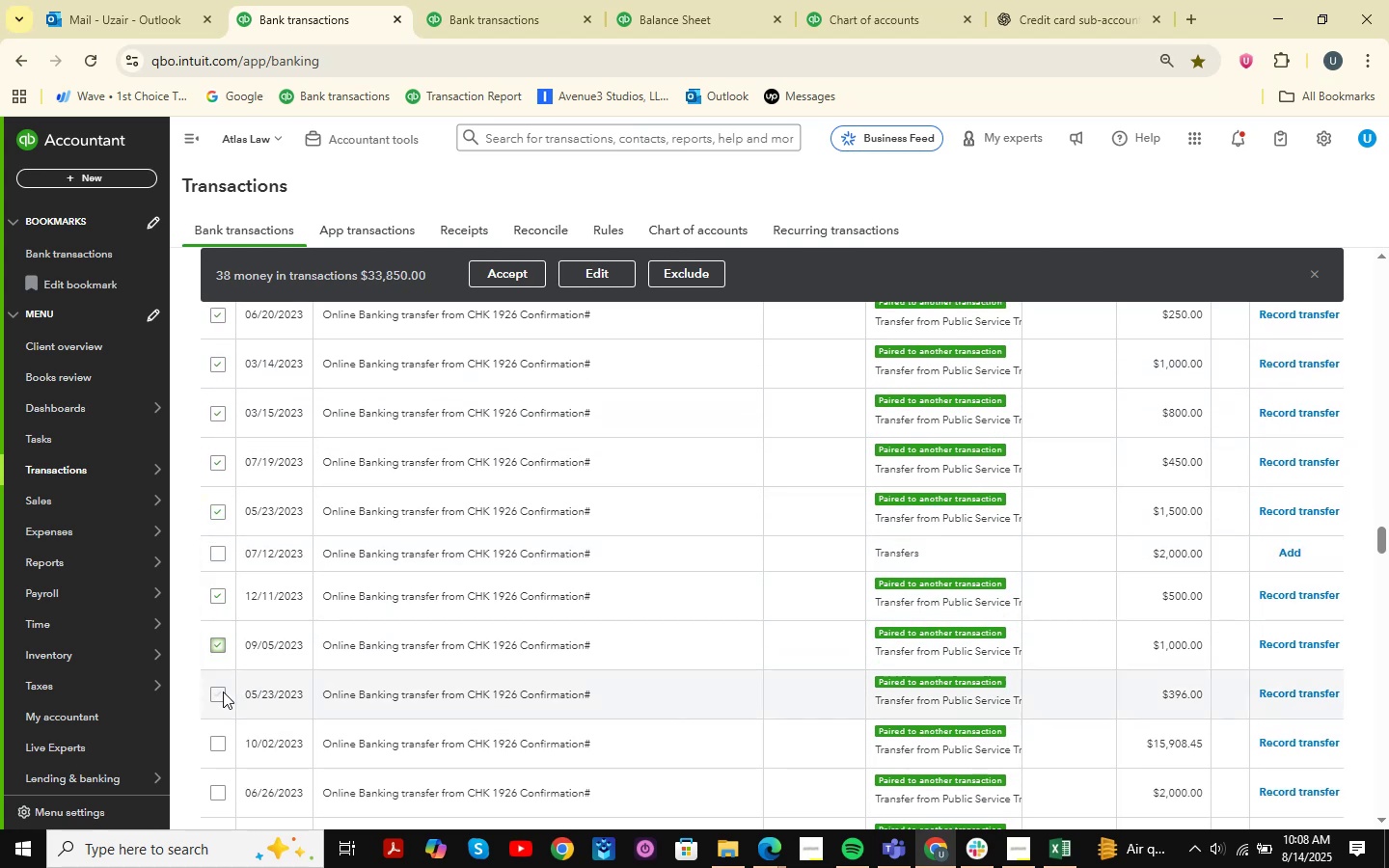 
left_click([224, 696])
 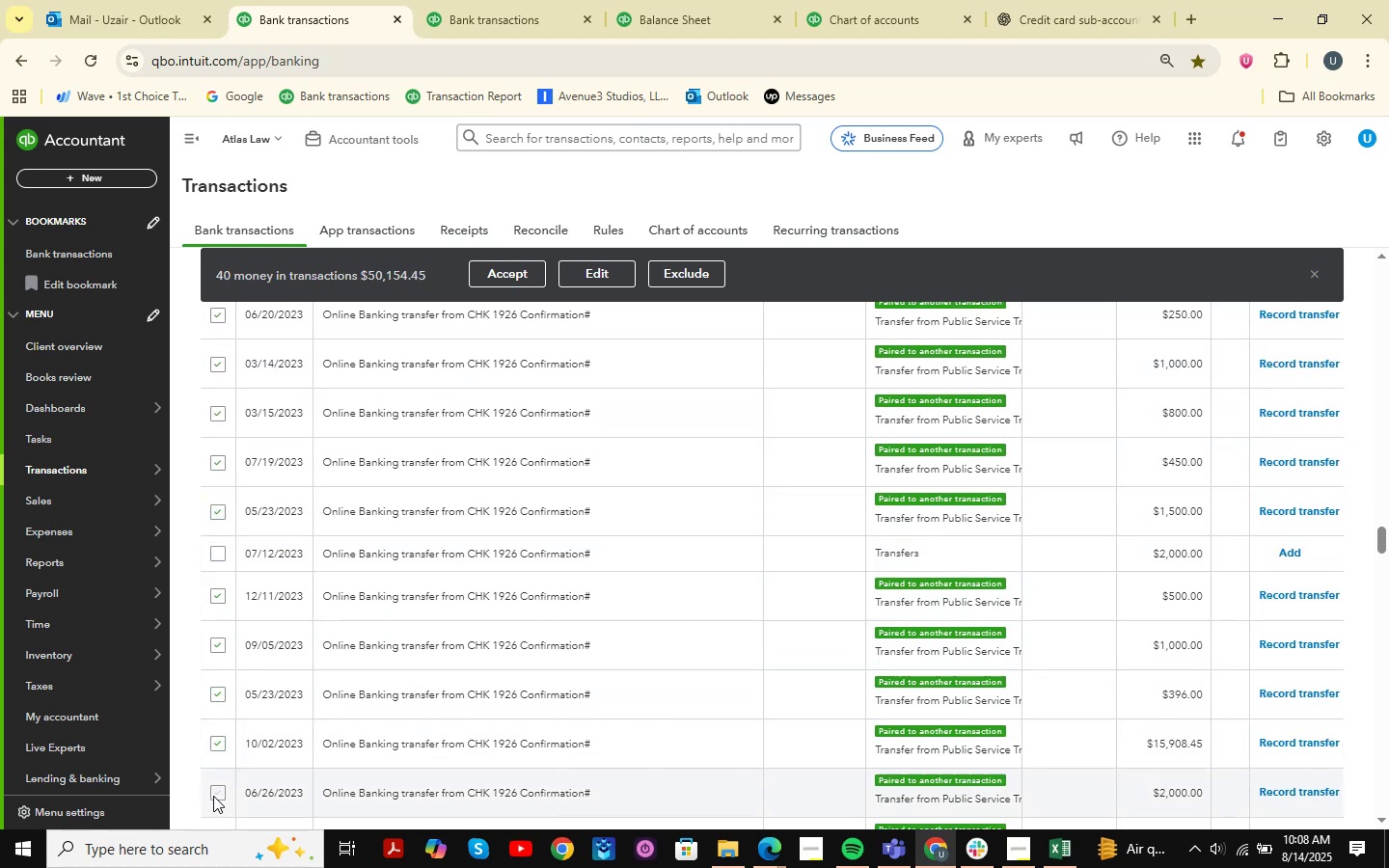 
scroll: coordinate [336, 654], scroll_direction: down, amount: 2.0
 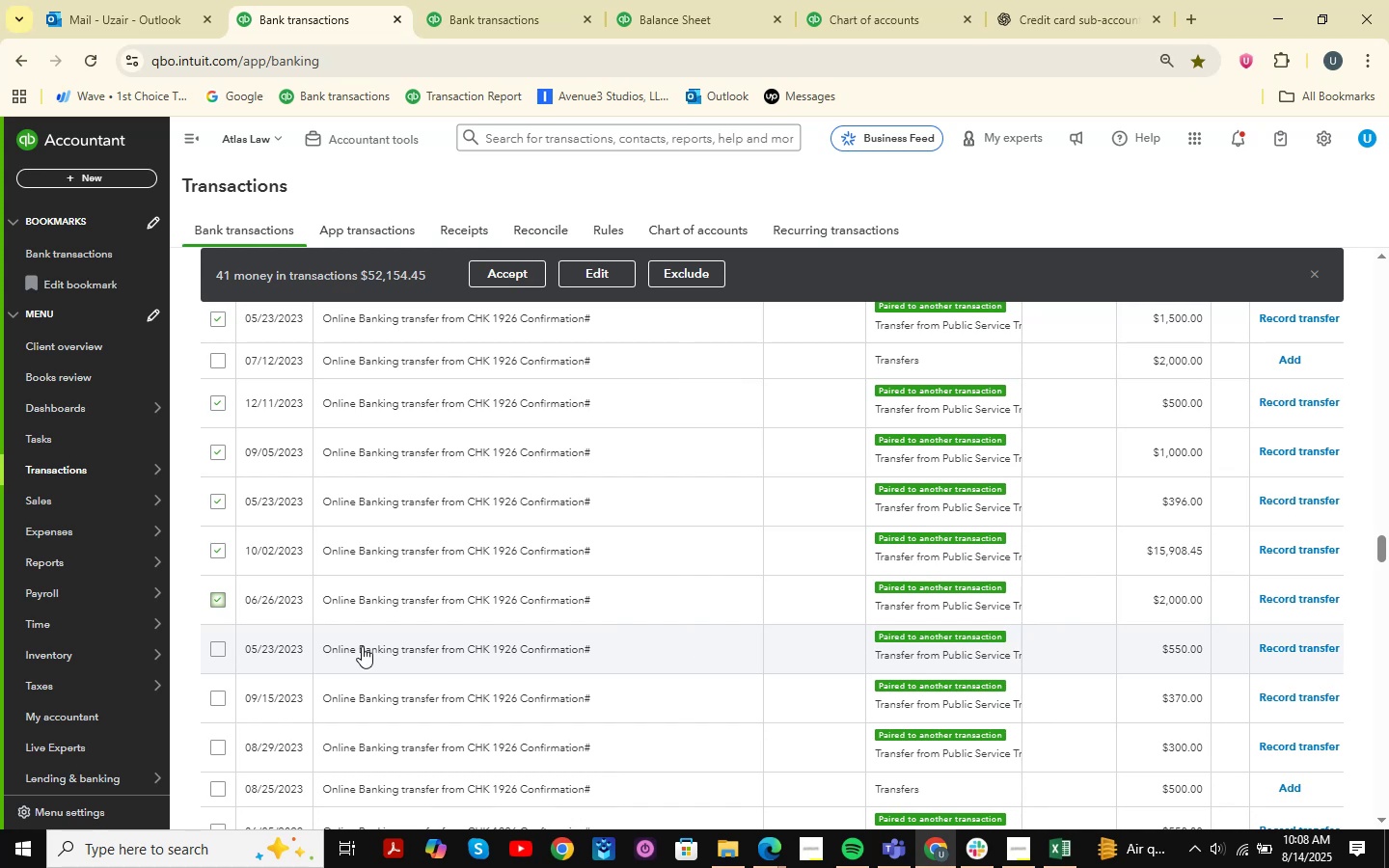 
left_click([215, 652])
 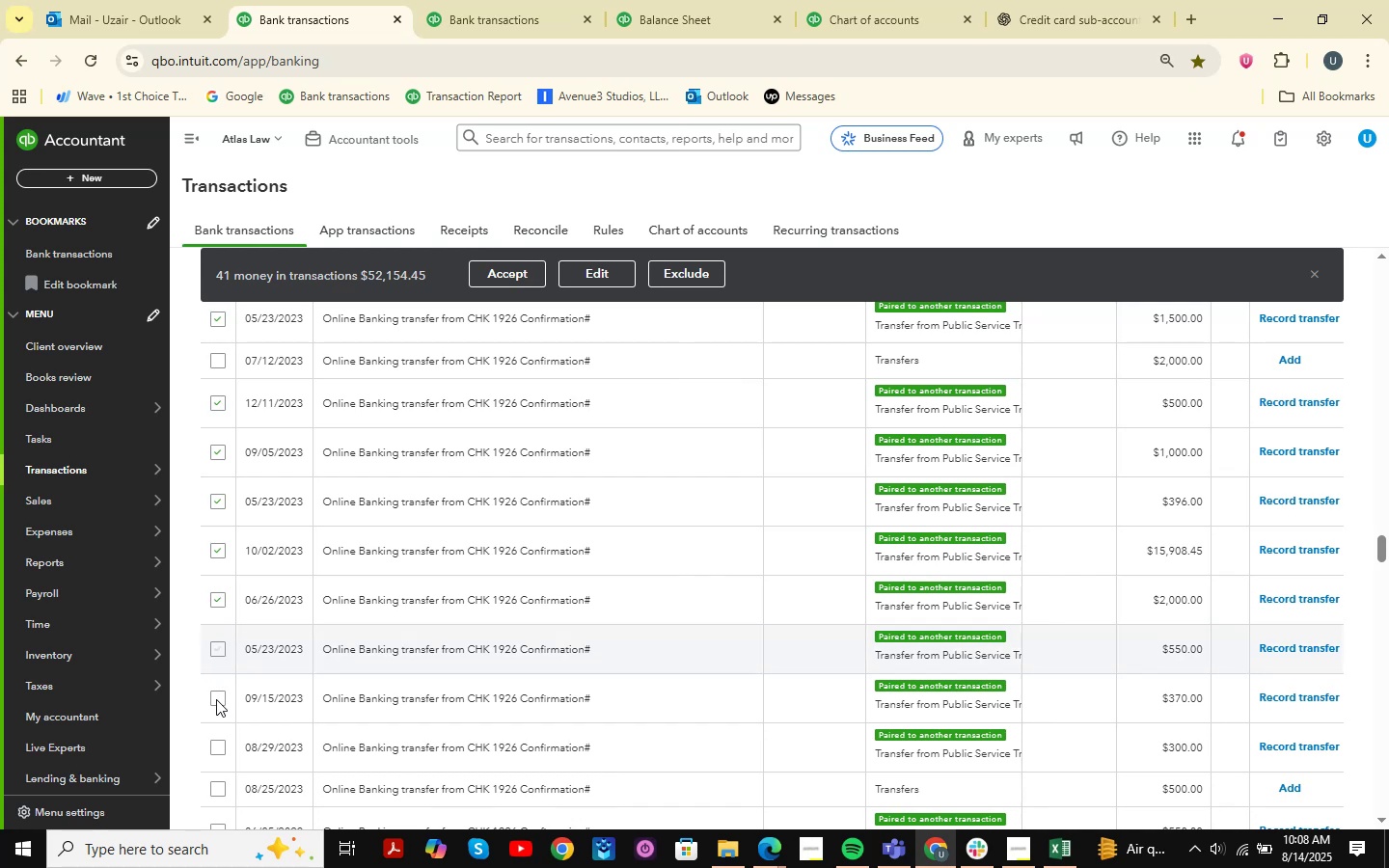 
left_click([218, 704])
 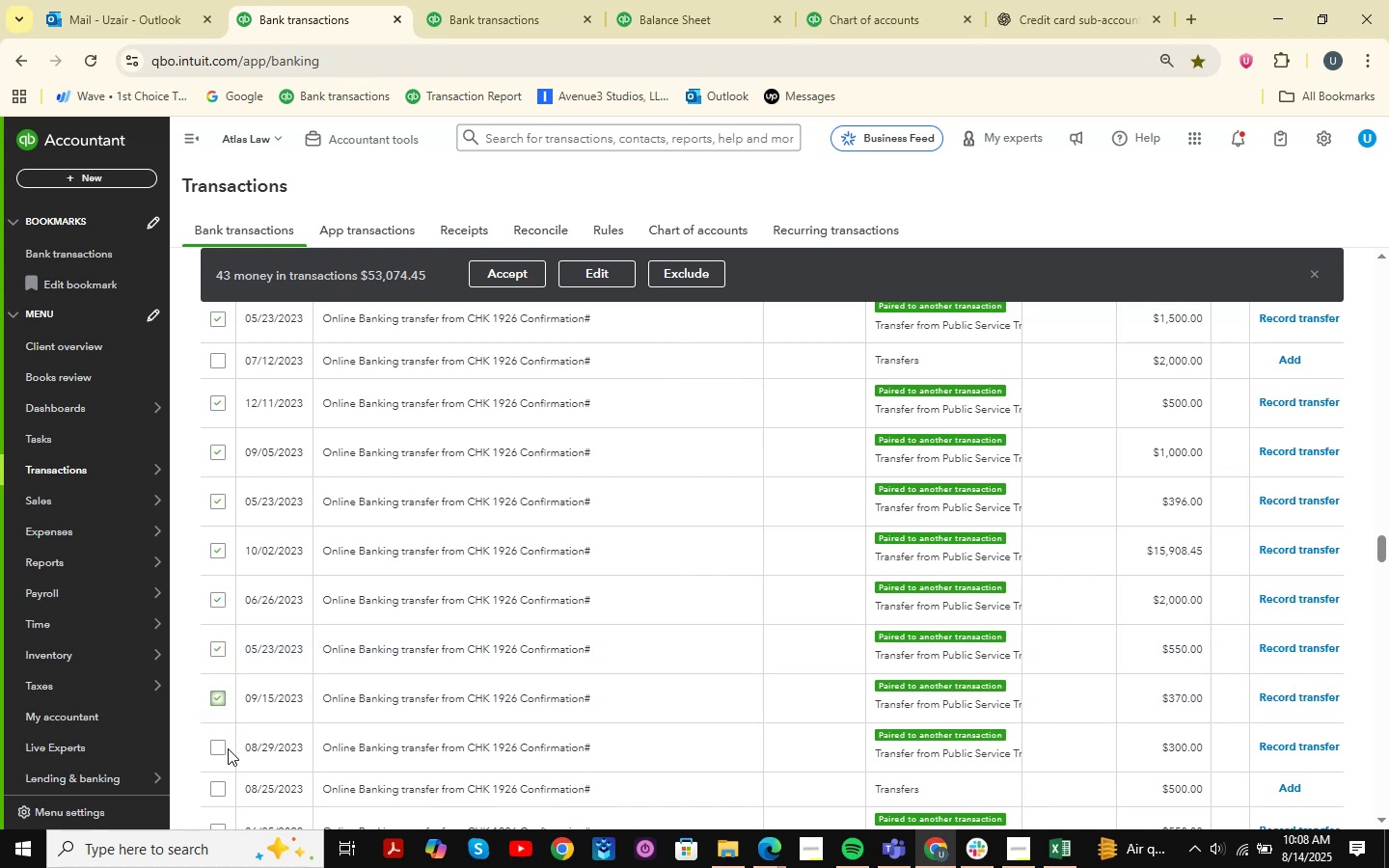 
left_click([221, 757])
 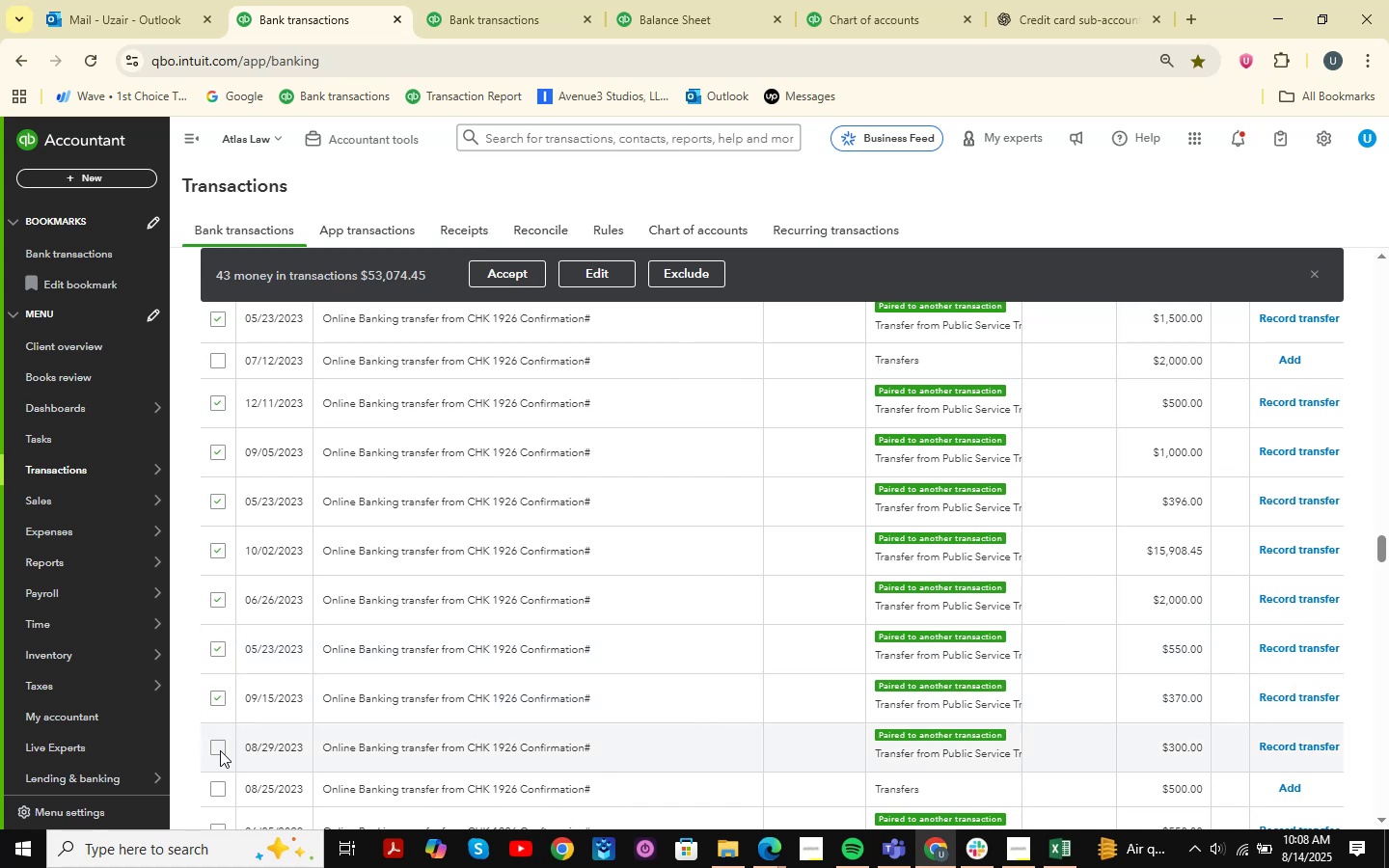 
left_click([219, 750])
 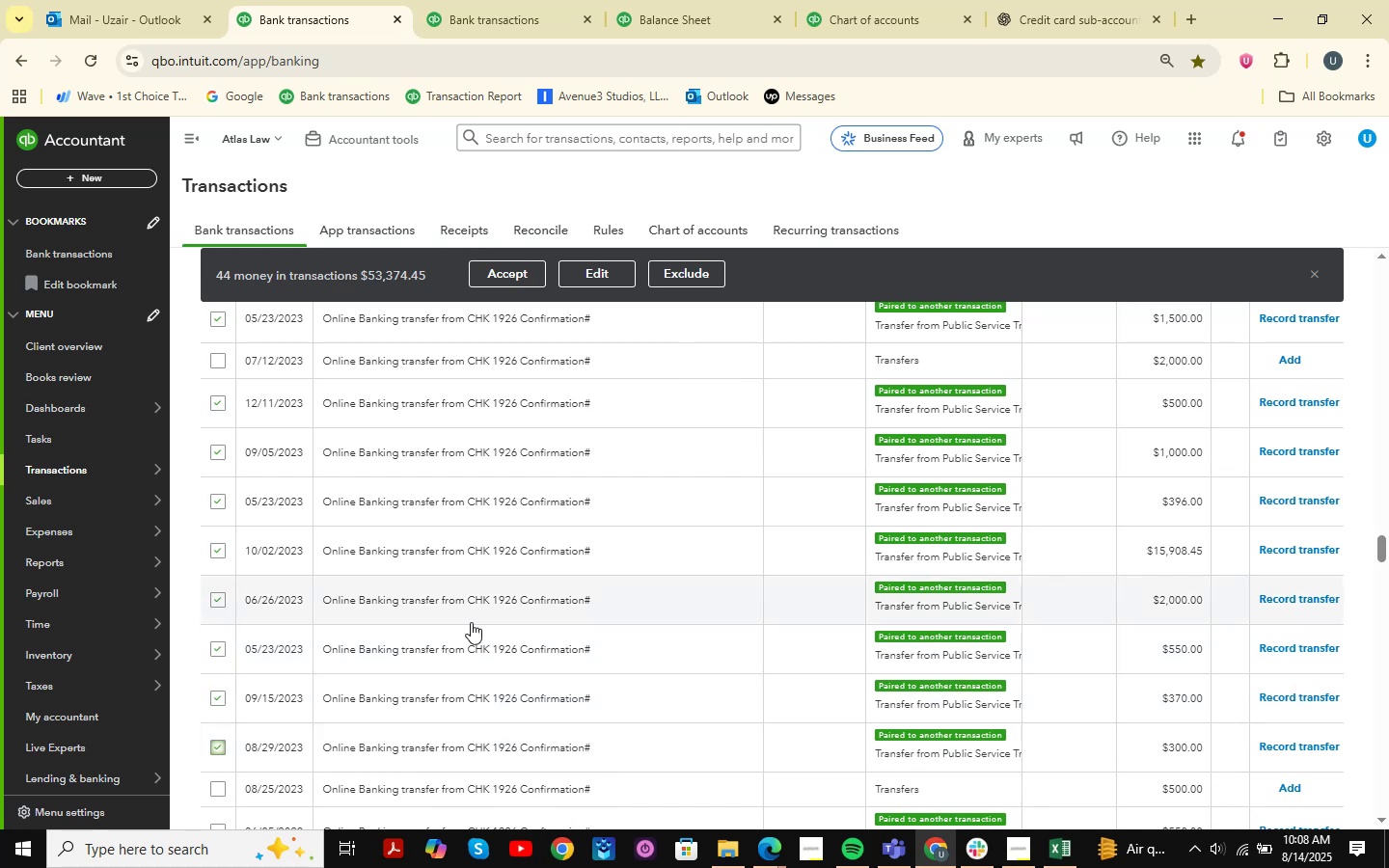 
scroll: coordinate [511, 554], scroll_direction: down, amount: 15.0
 